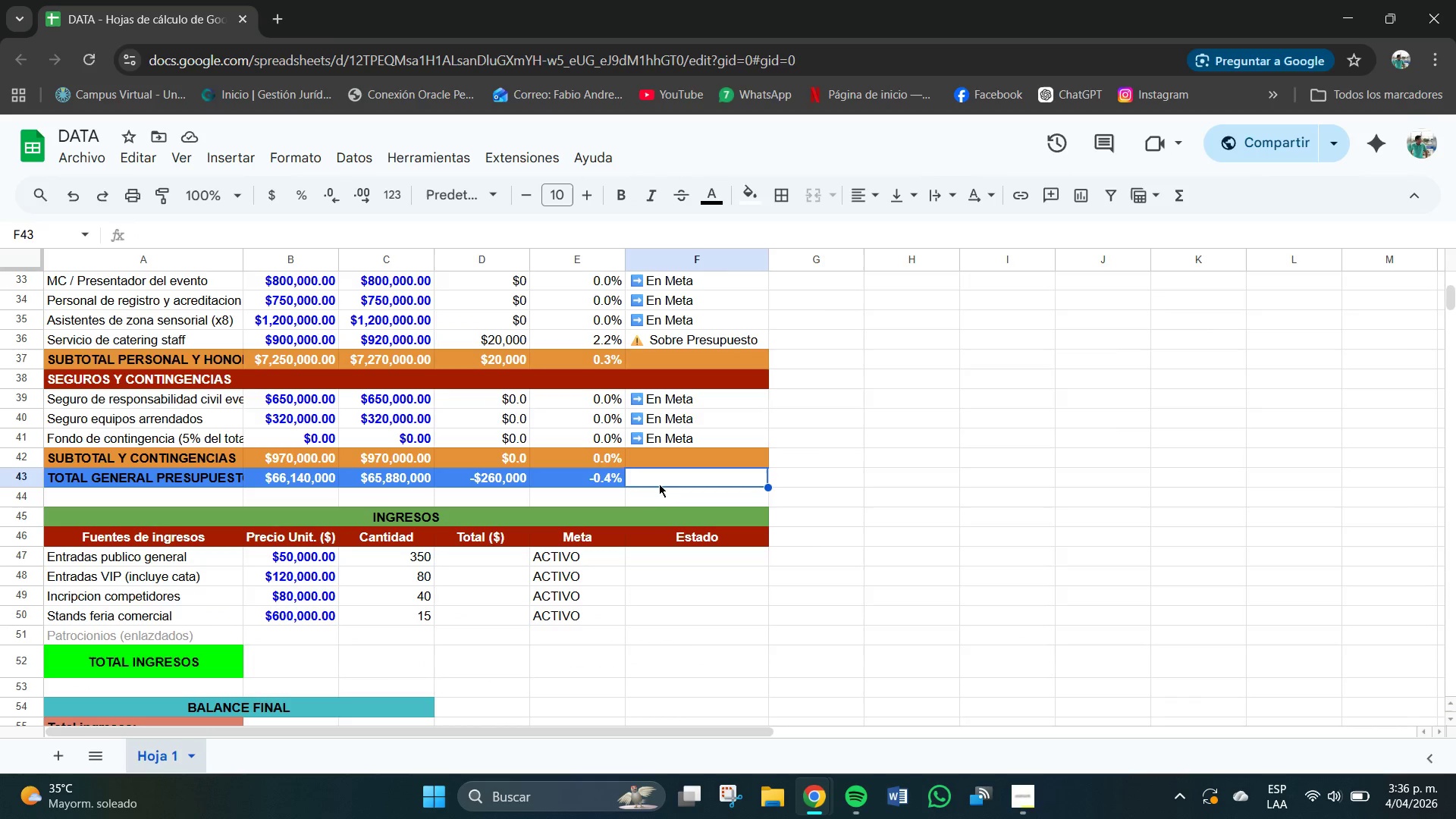 
left_click([647, 496])
 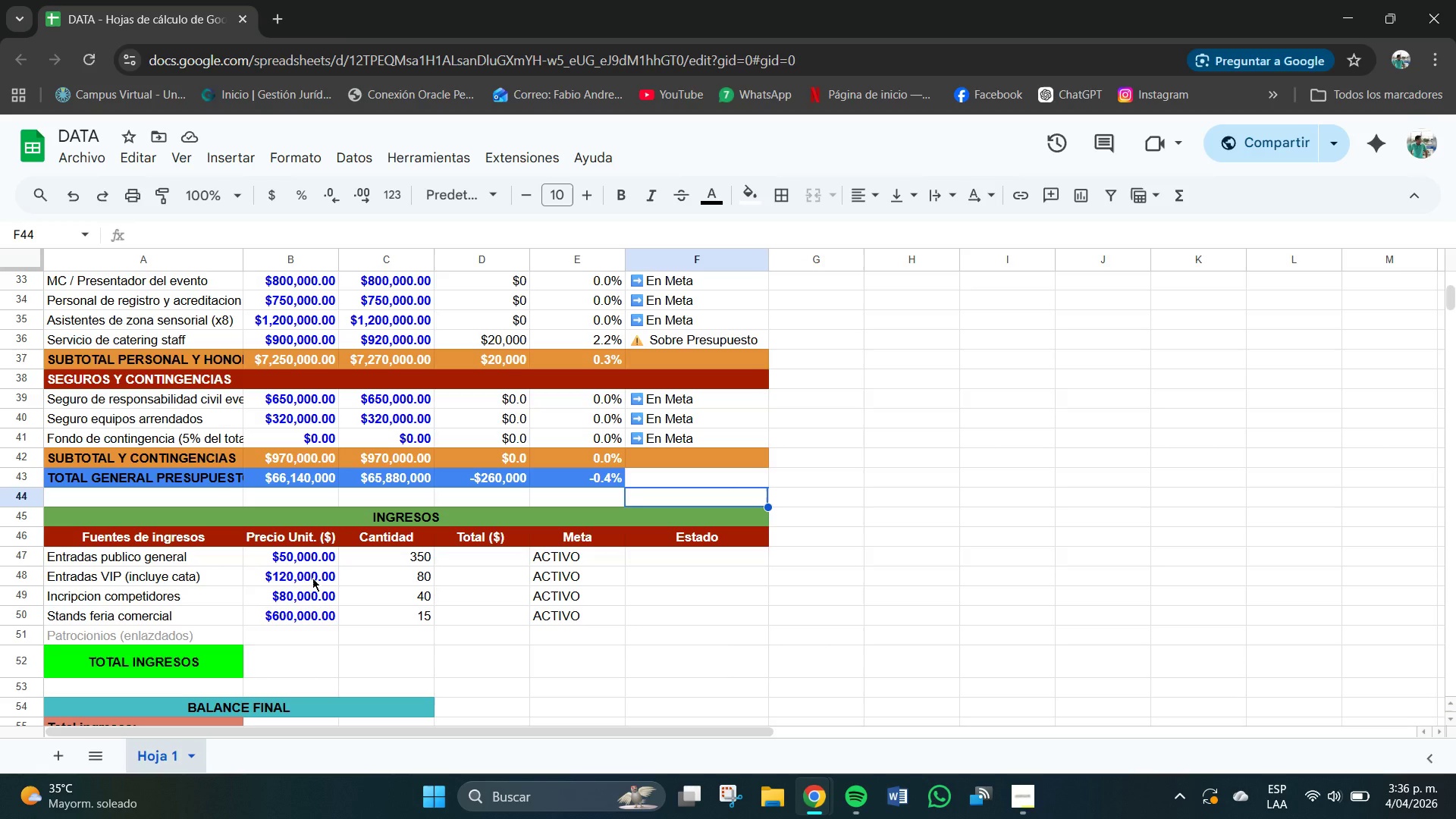 
wait(5.83)
 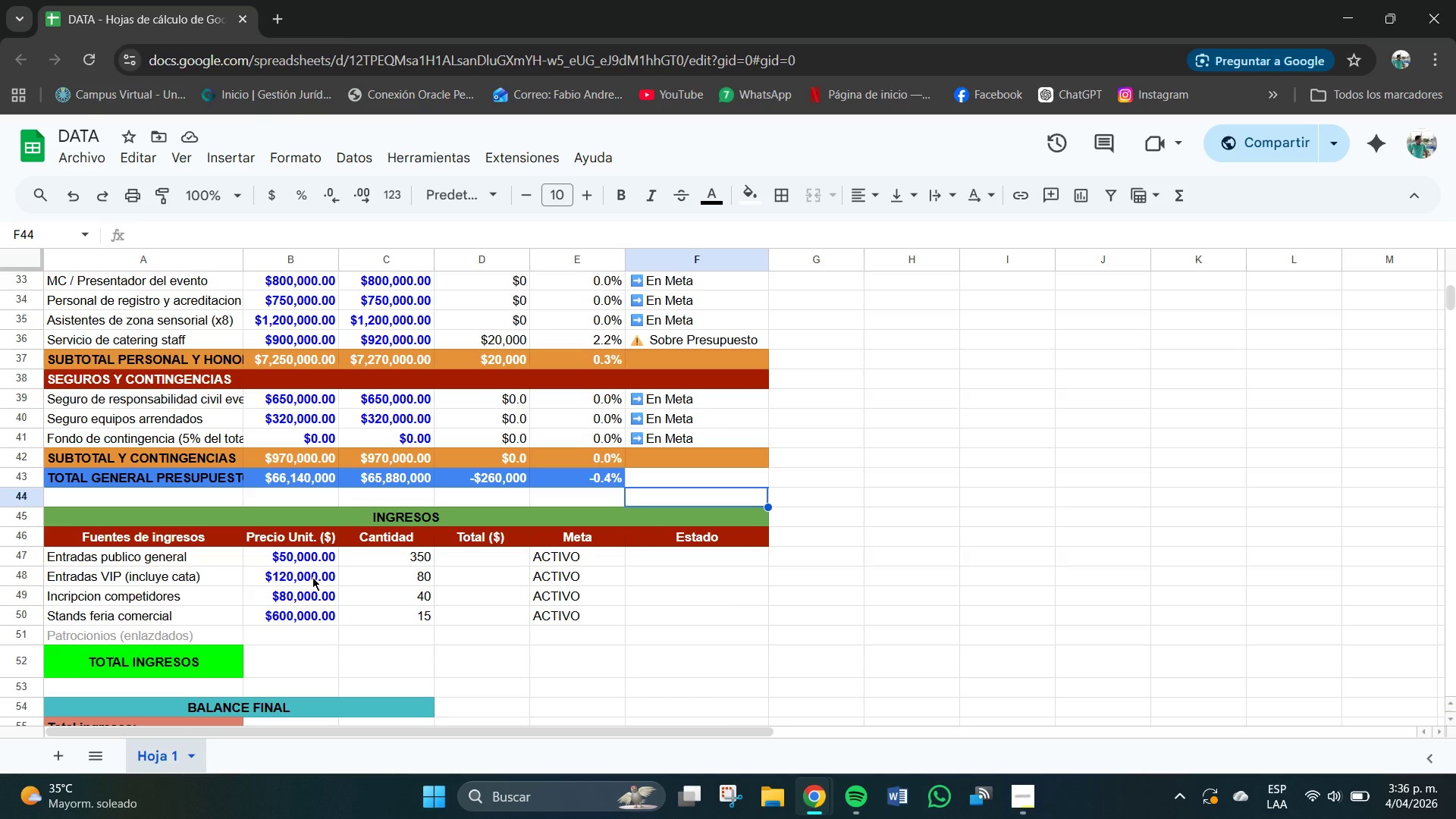 
left_click([511, 476])
 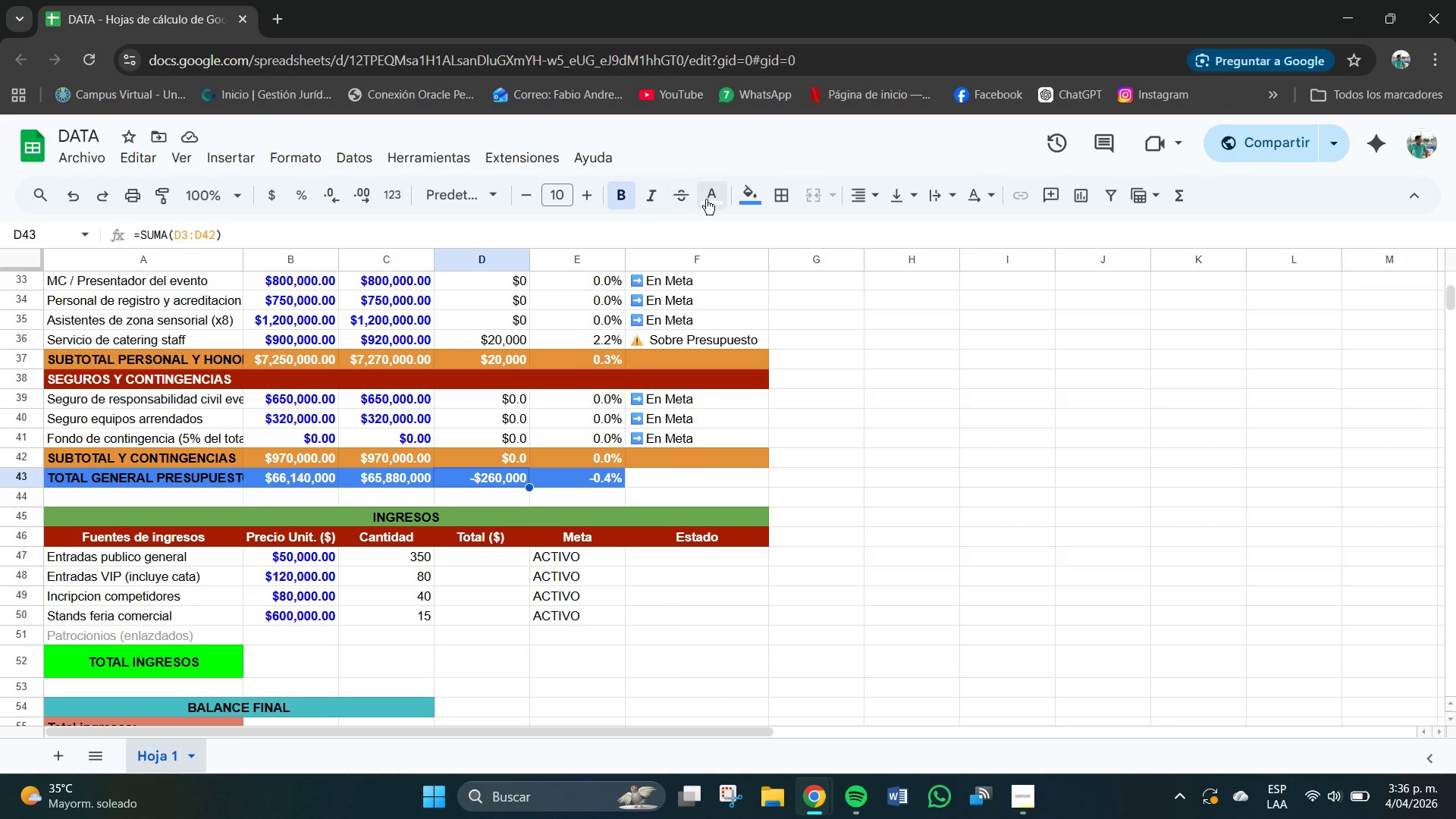 
left_click([743, 202])
 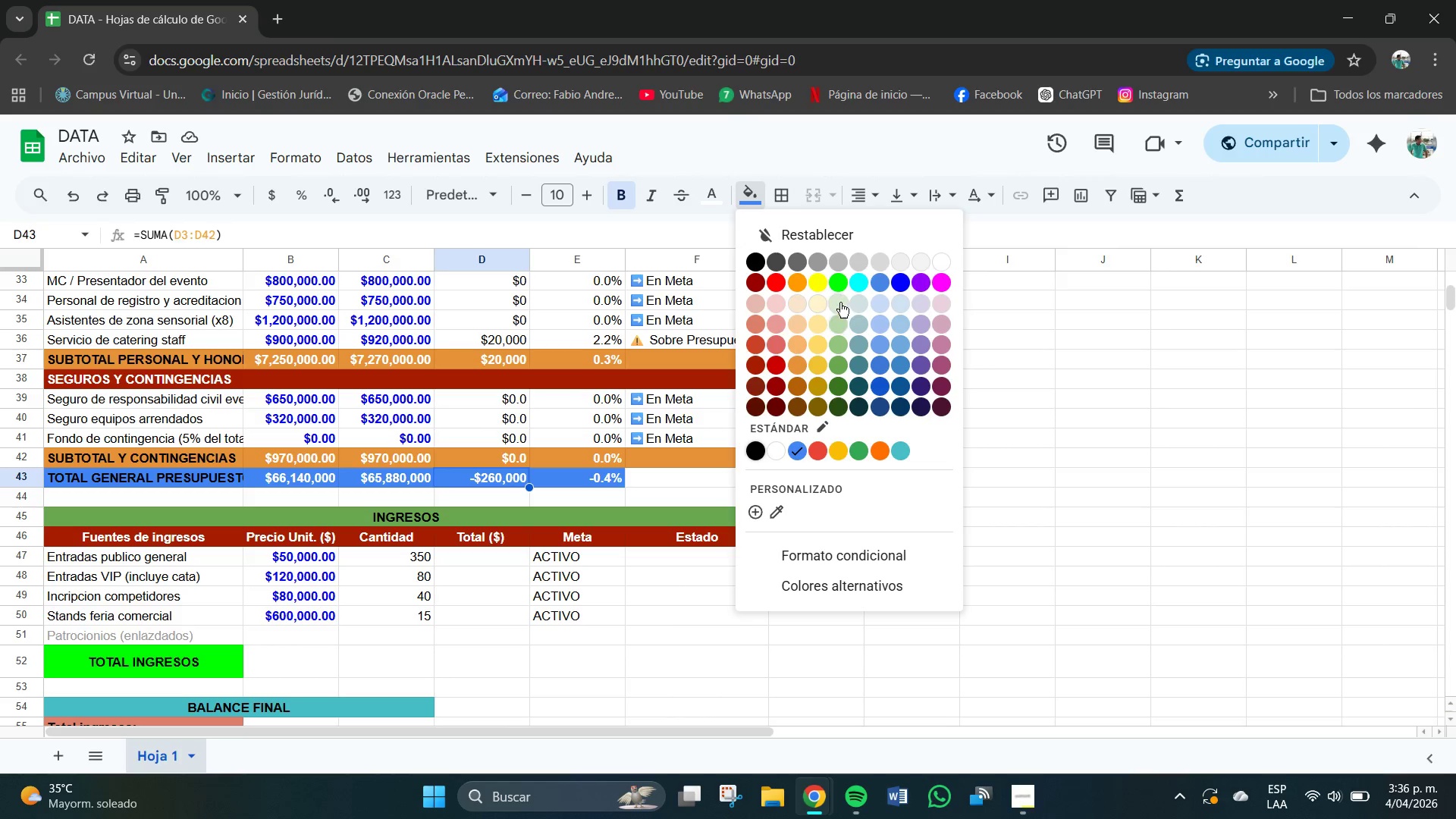 
left_click([835, 287])
 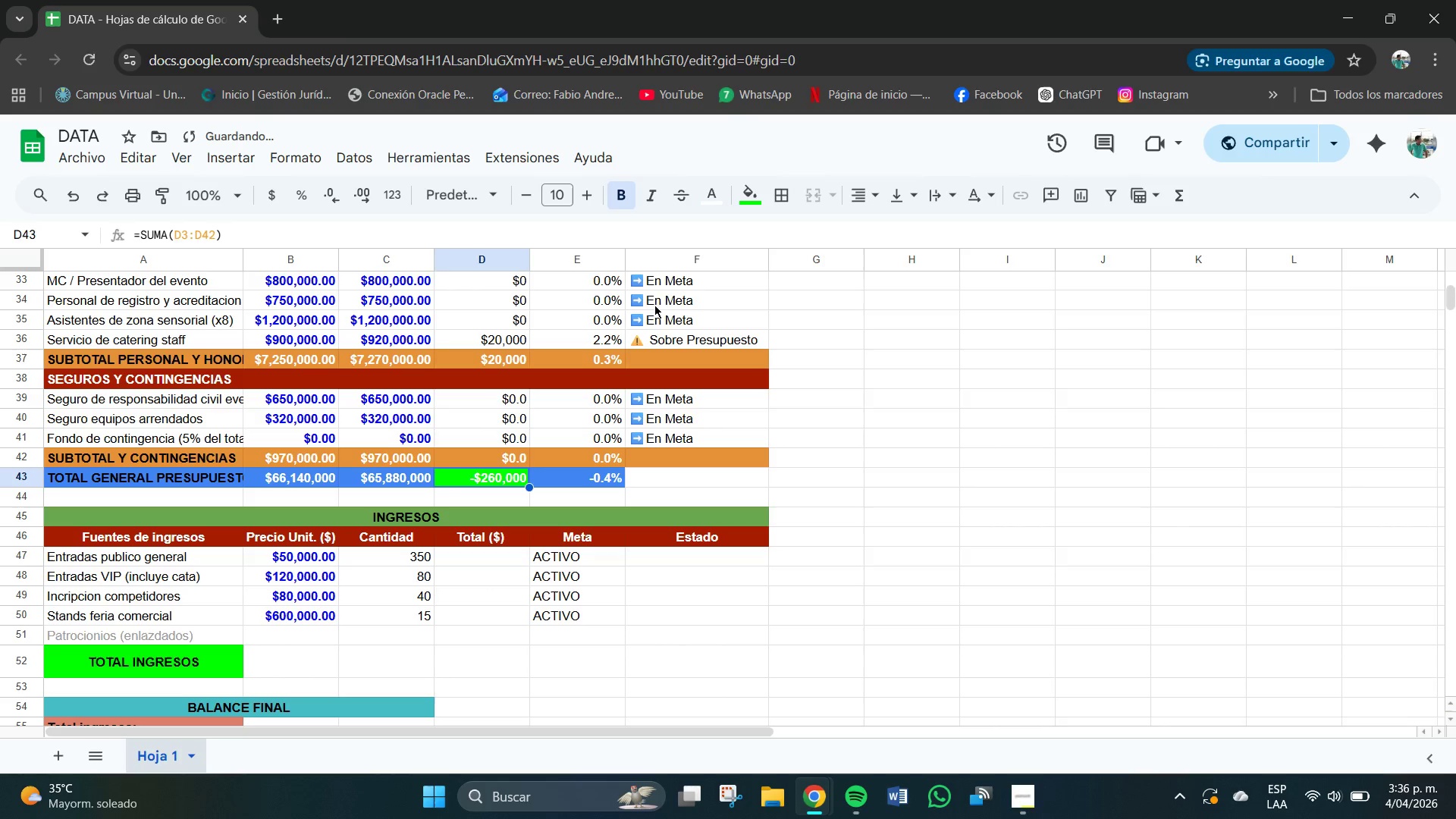 
left_click([758, 206])
 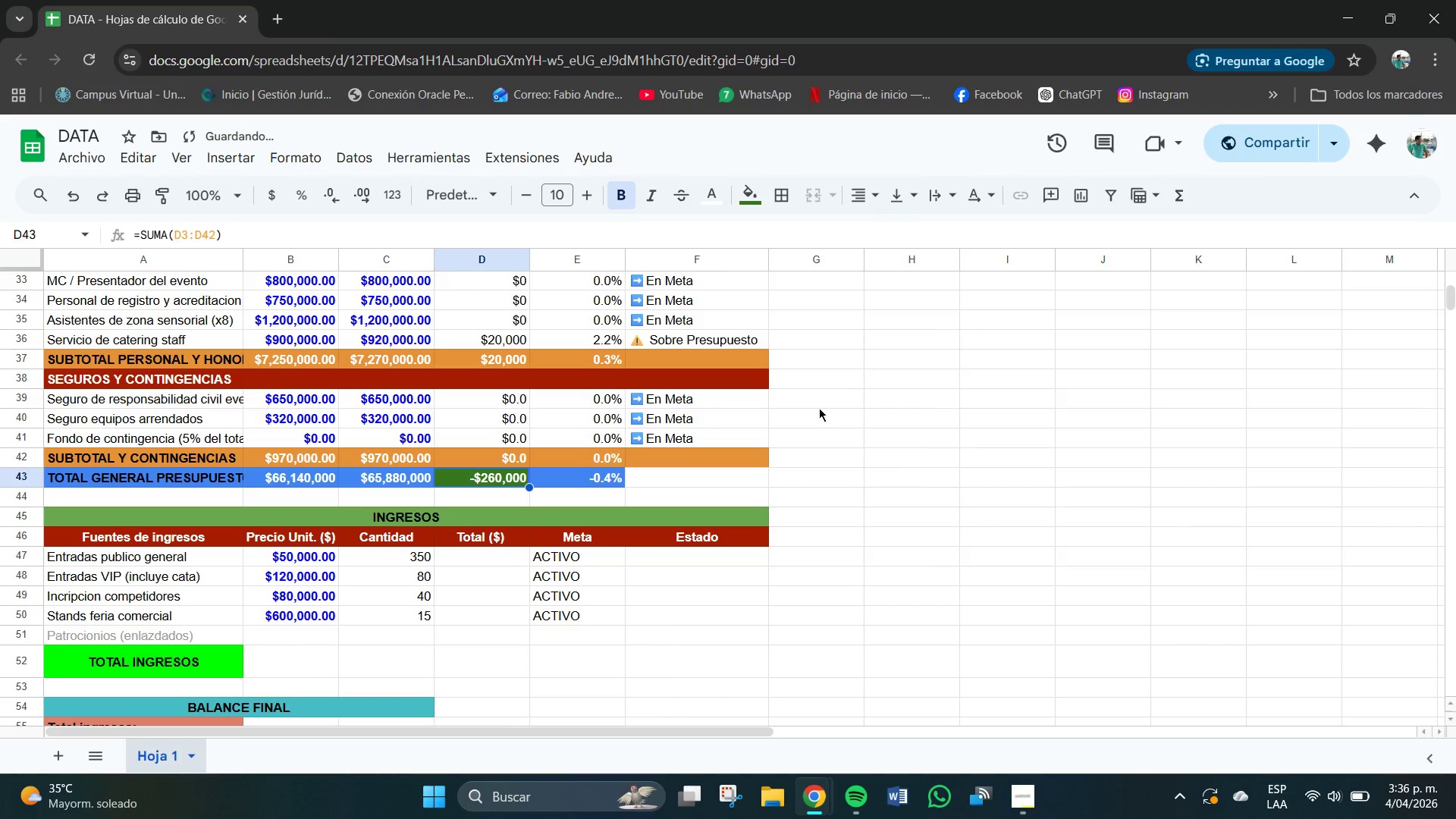 
left_click([538, 498])
 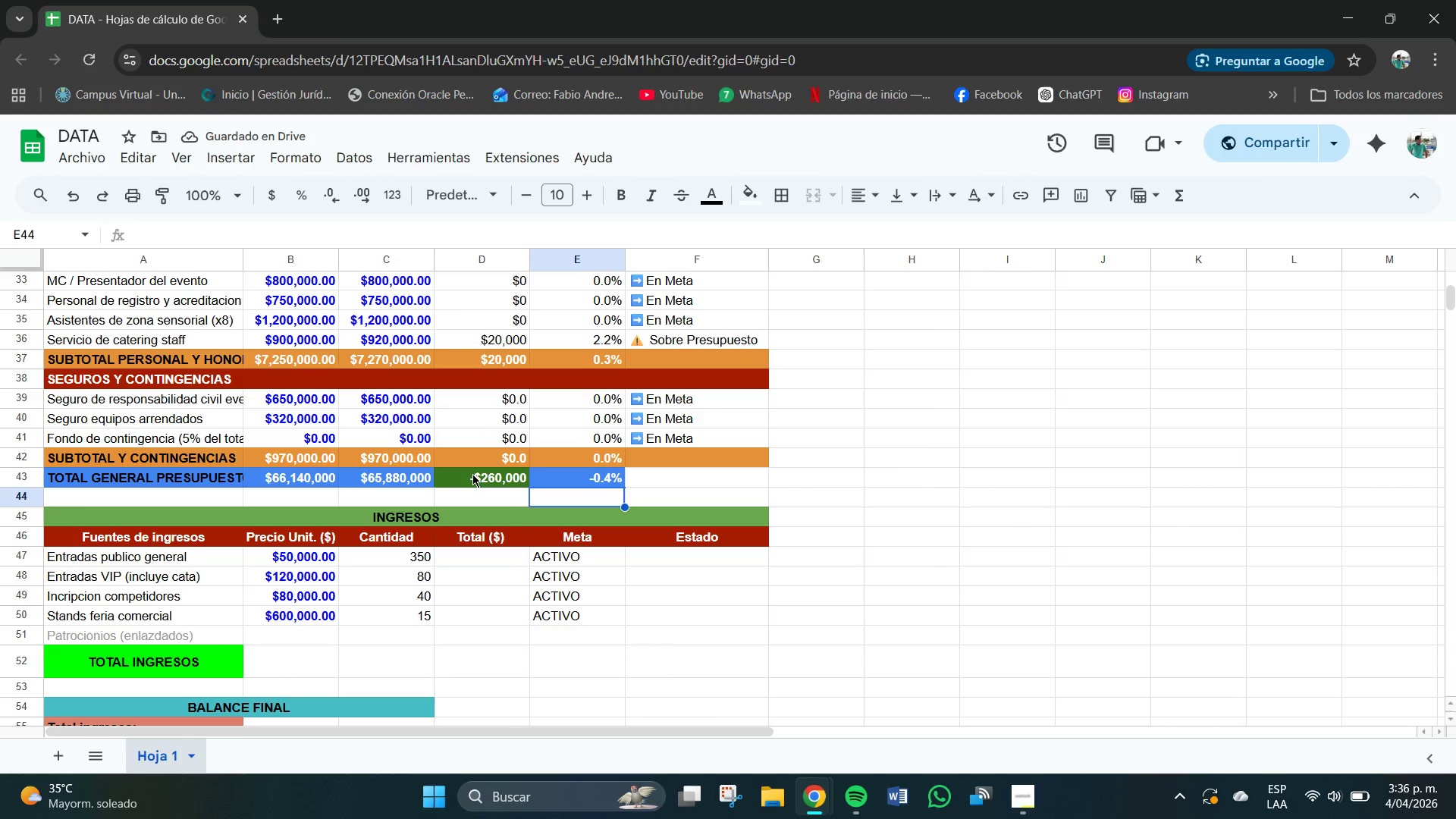 
left_click([410, 479])
 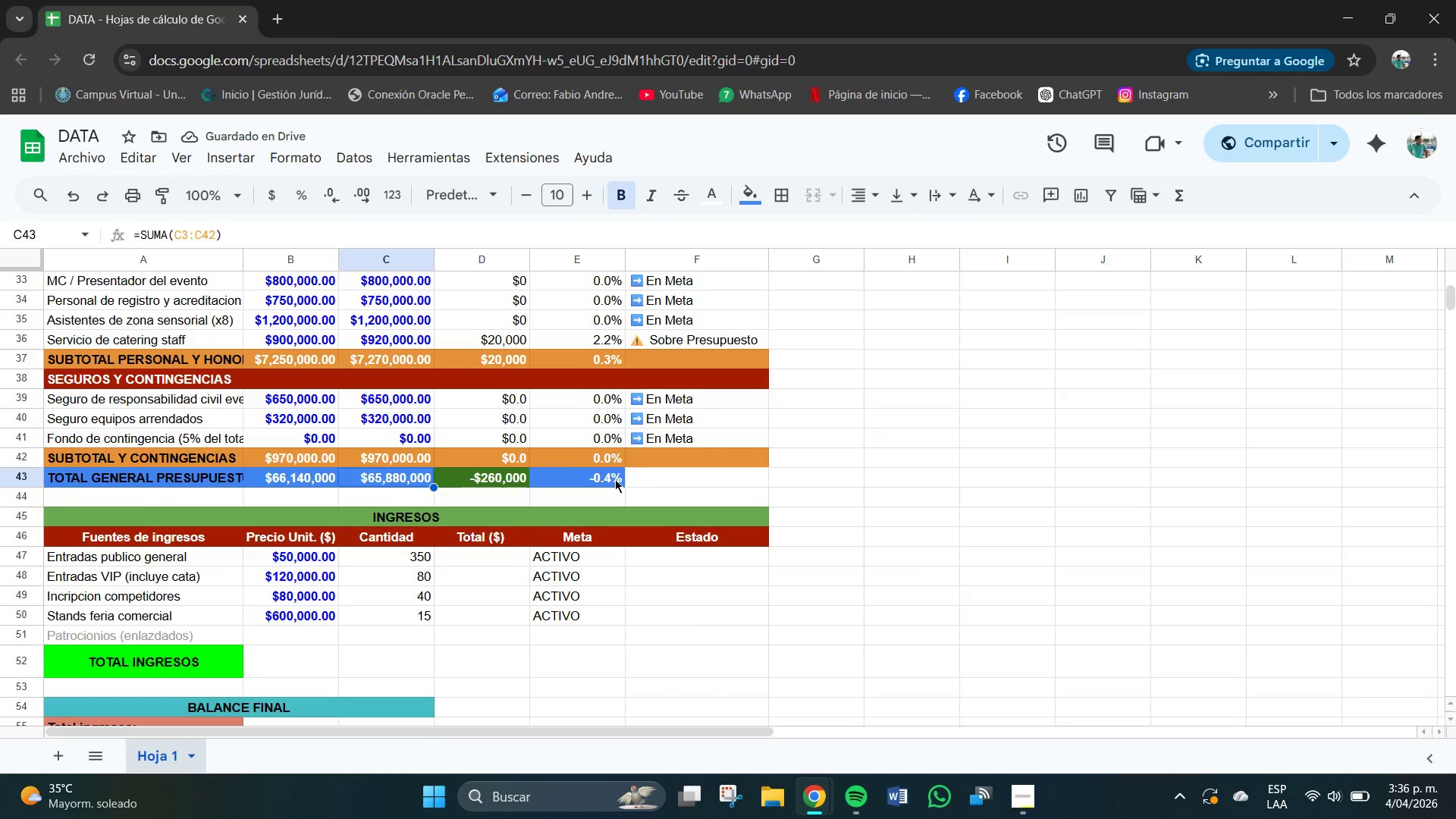 
scroll: coordinate [615, 479], scroll_direction: down, amount: 2.0
 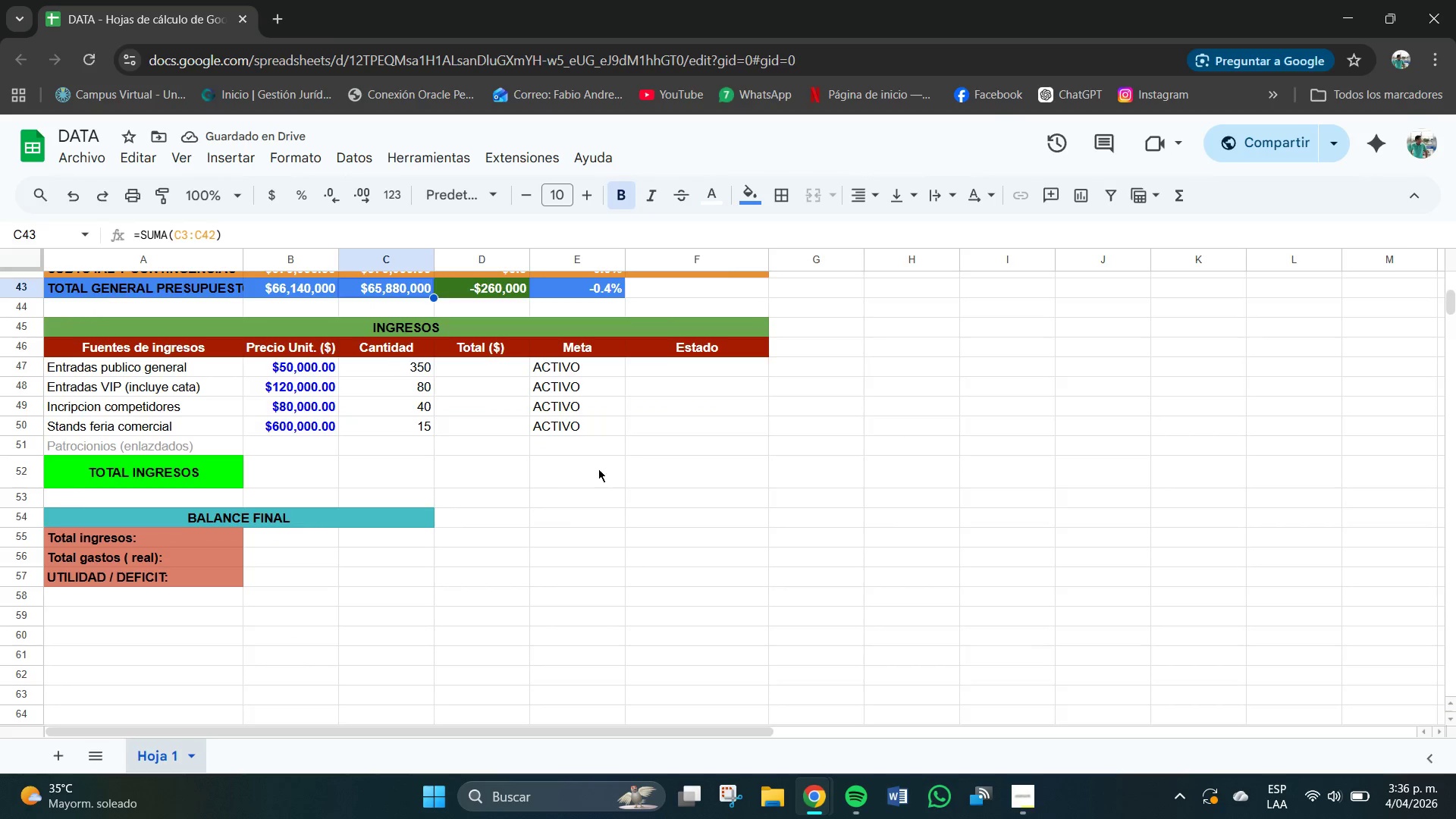 
scroll: coordinate [596, 472], scroll_direction: up, amount: 3.0
 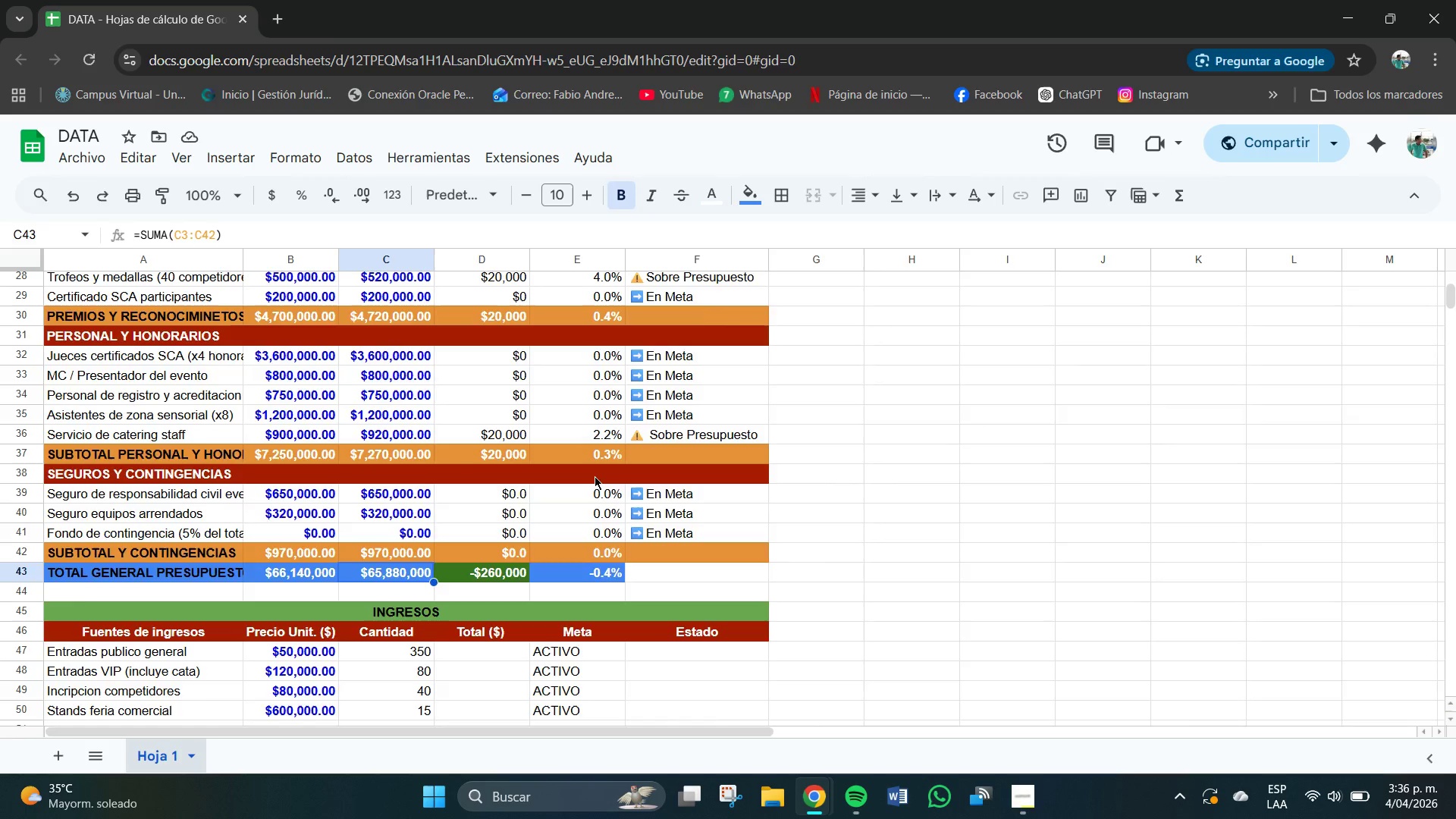 
scroll: coordinate [460, 573], scroll_direction: down, amount: 2.0
 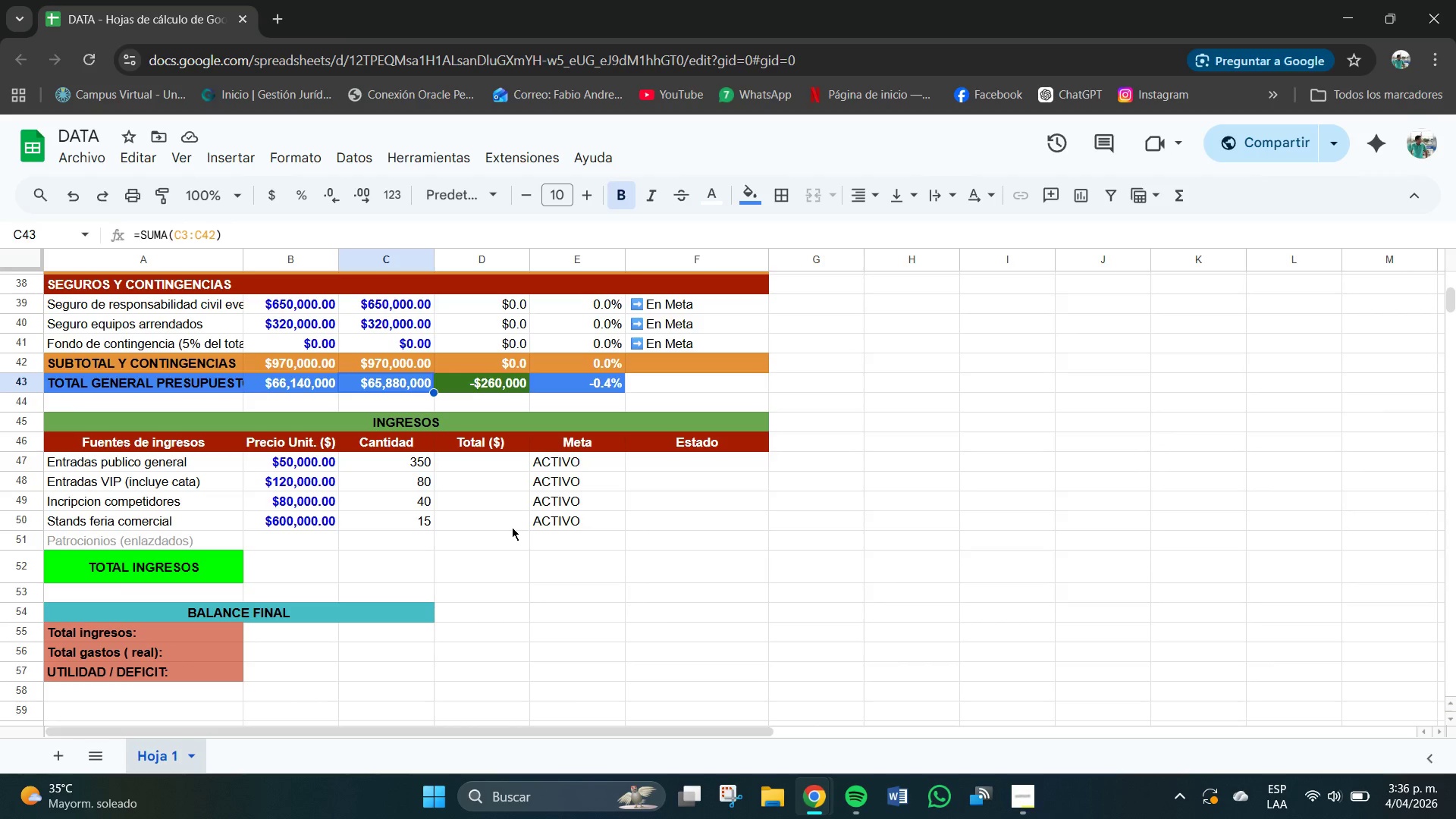 
wait(5.35)
 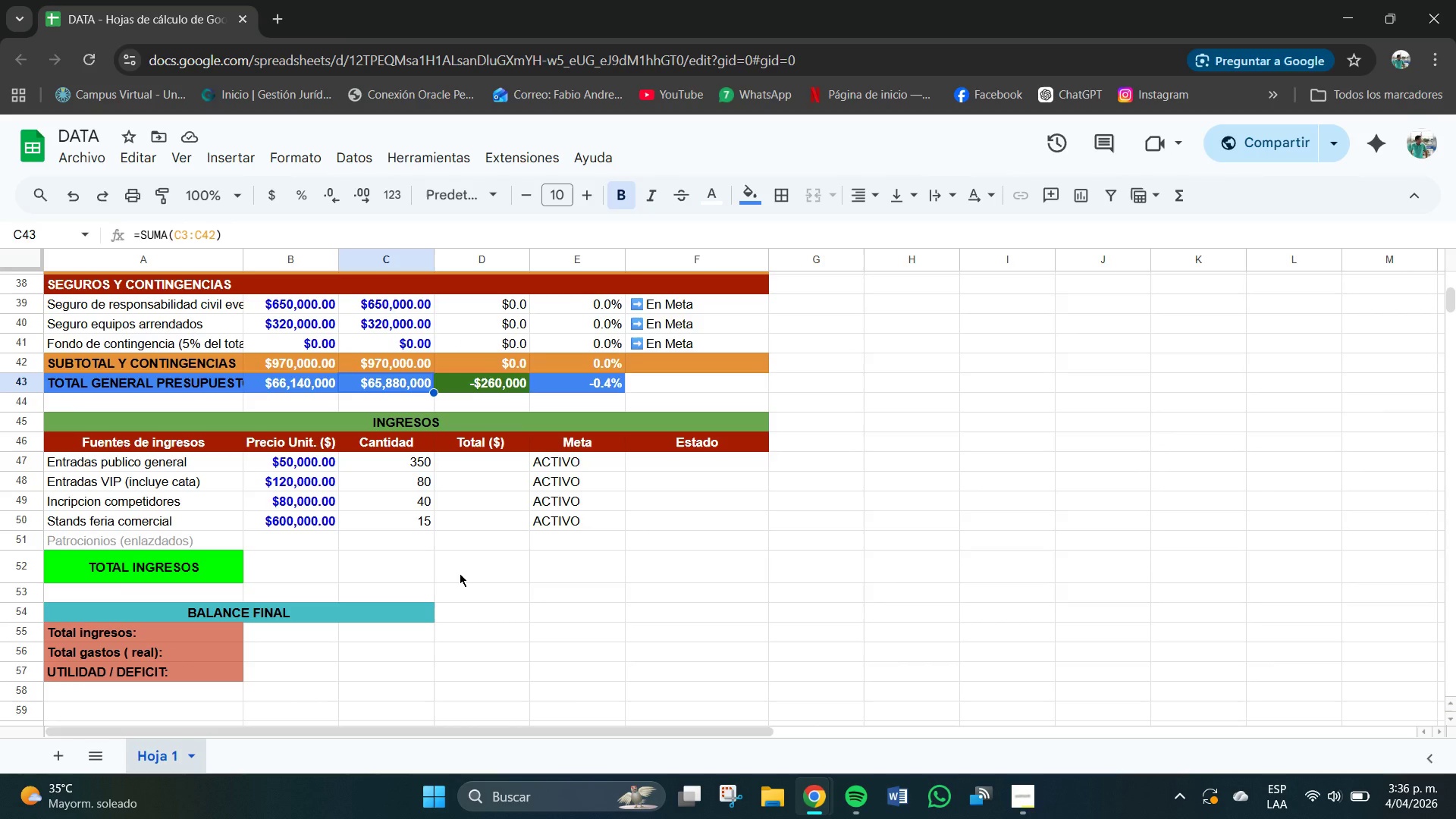 
double_click([539, 462])
 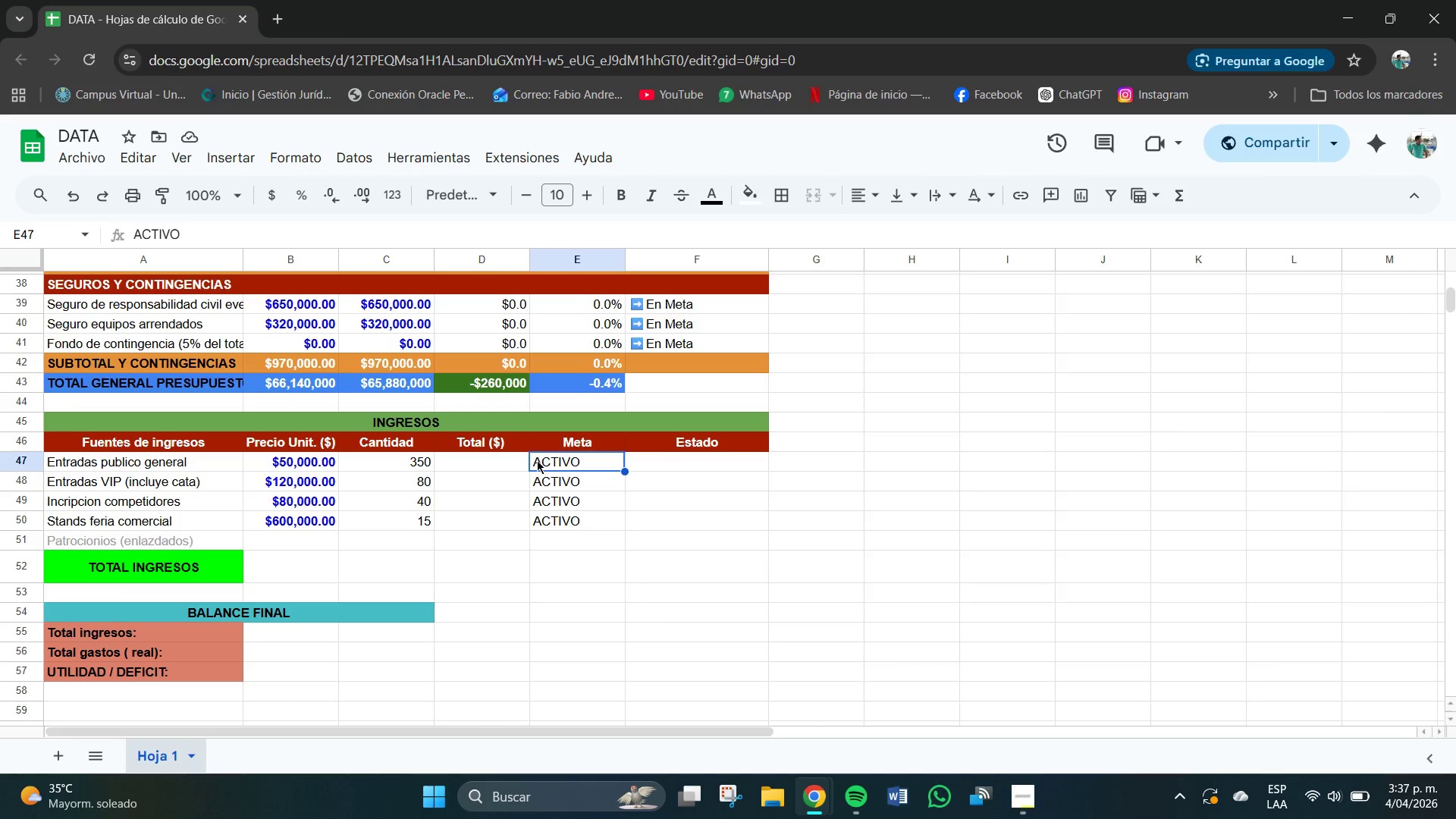 
triple_click([535, 460])
 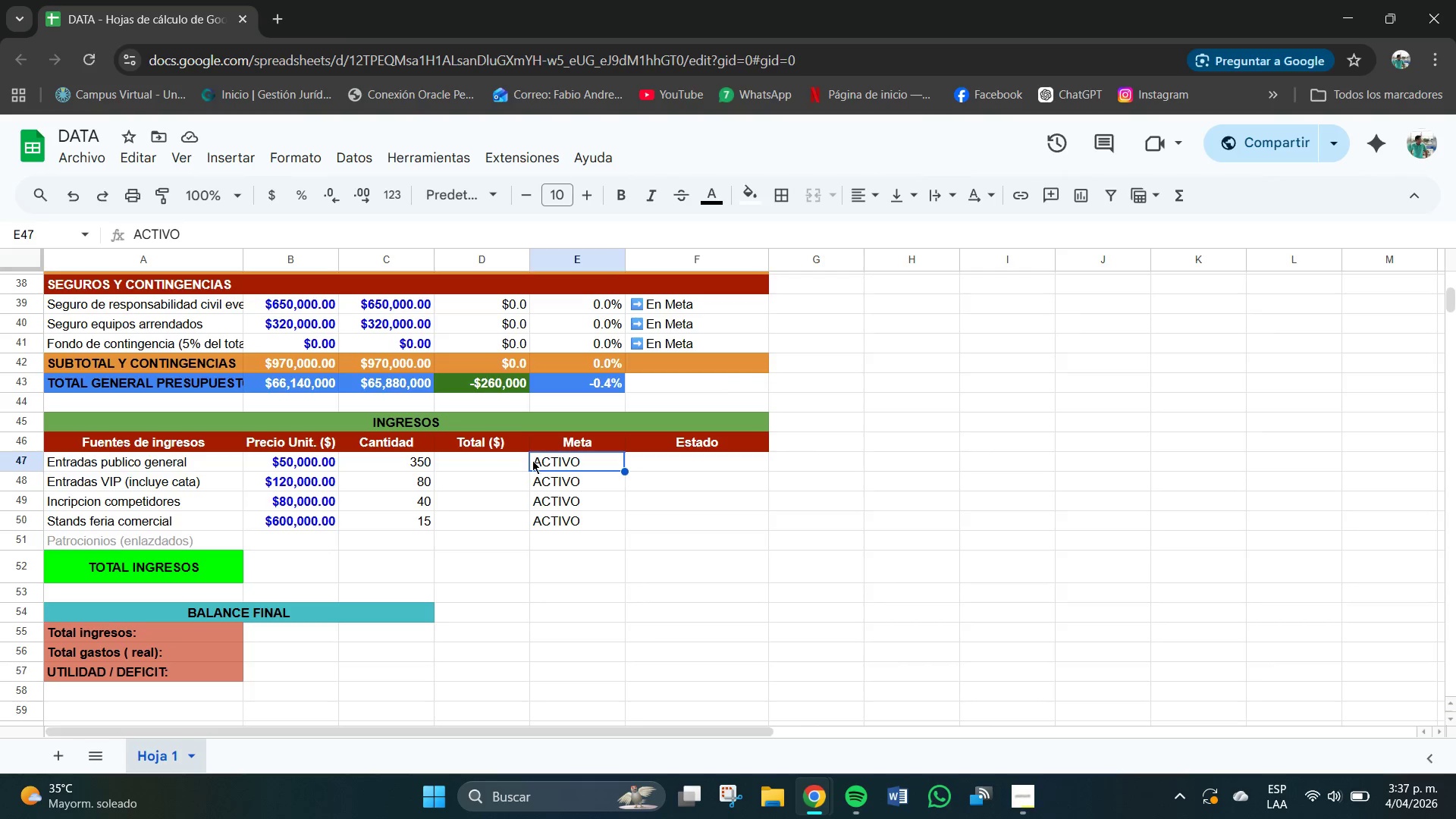 
triple_click([532, 460])
 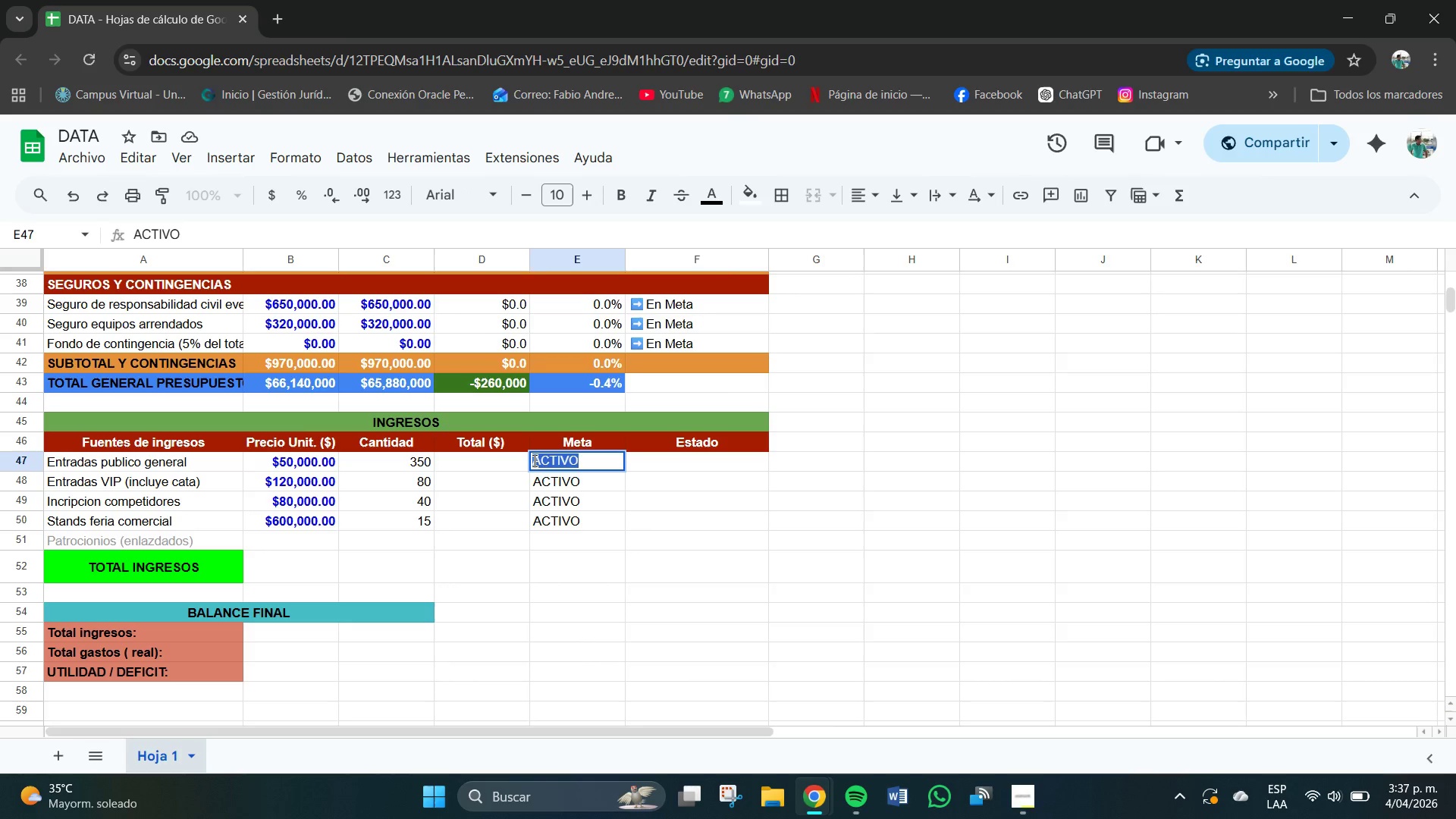 
triple_click([535, 461])
 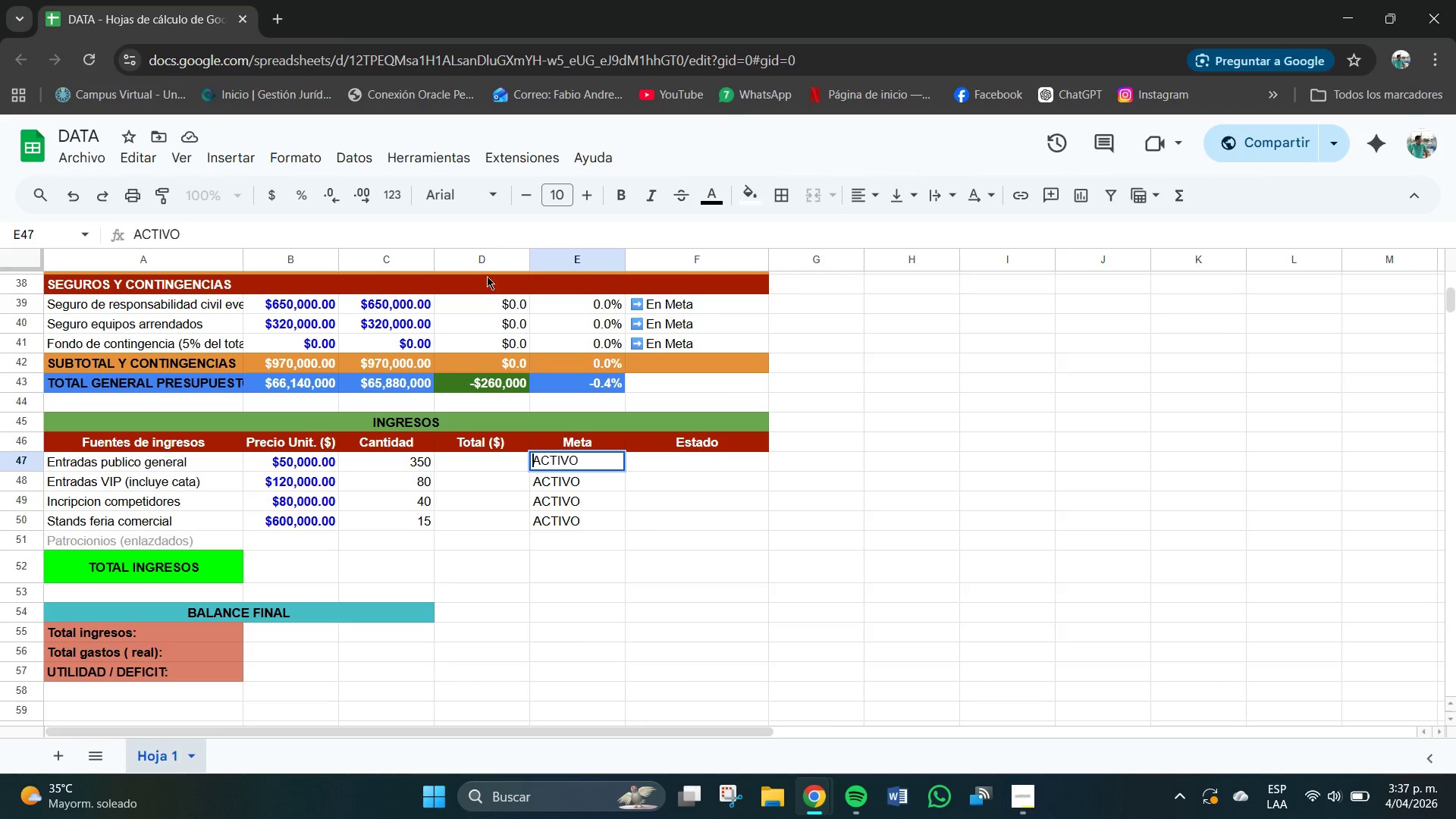 
right_click([497, 237])
 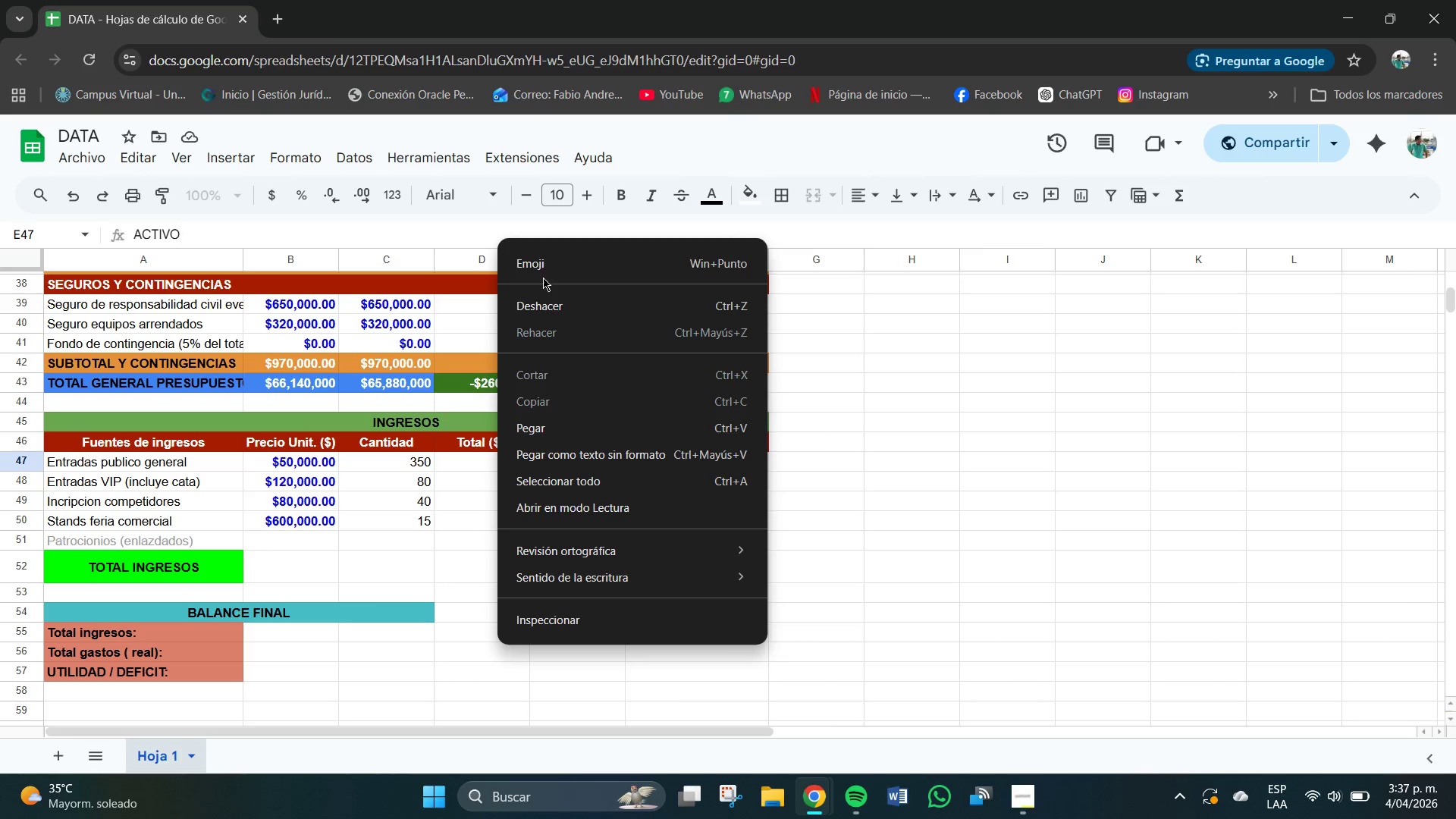 
left_click([541, 259])
 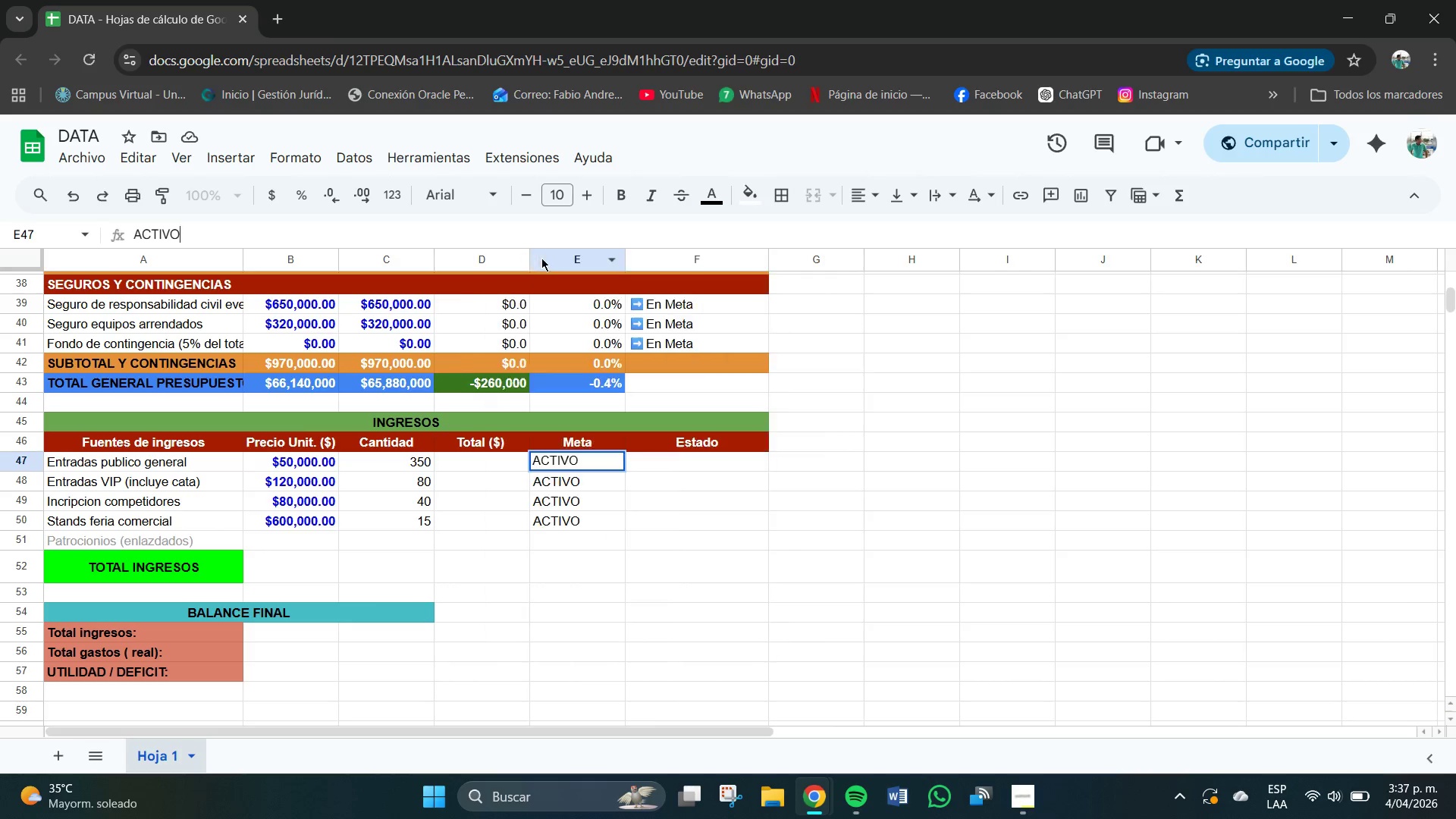 
left_click([321, 440])
 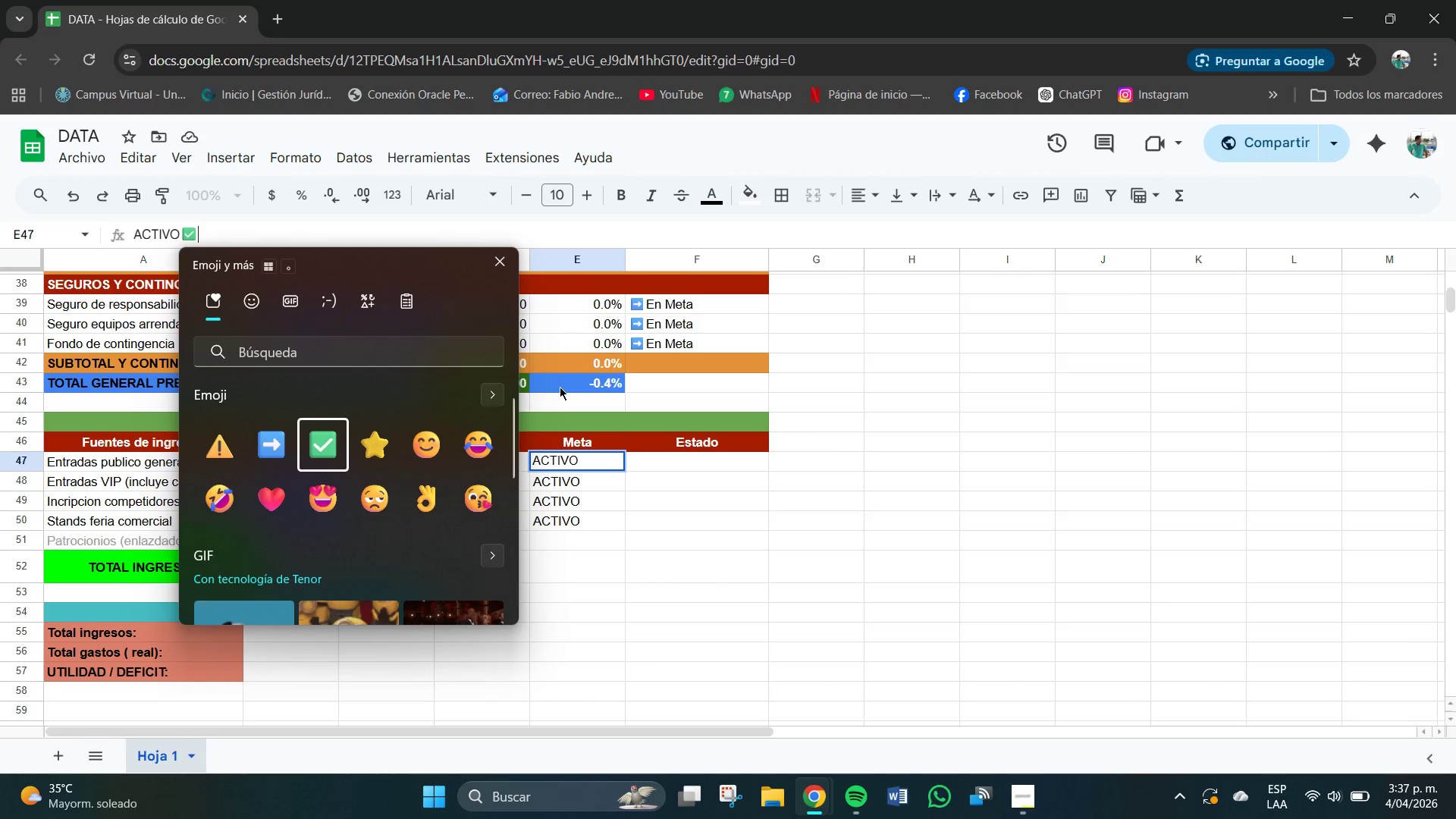 
key(Enter)
 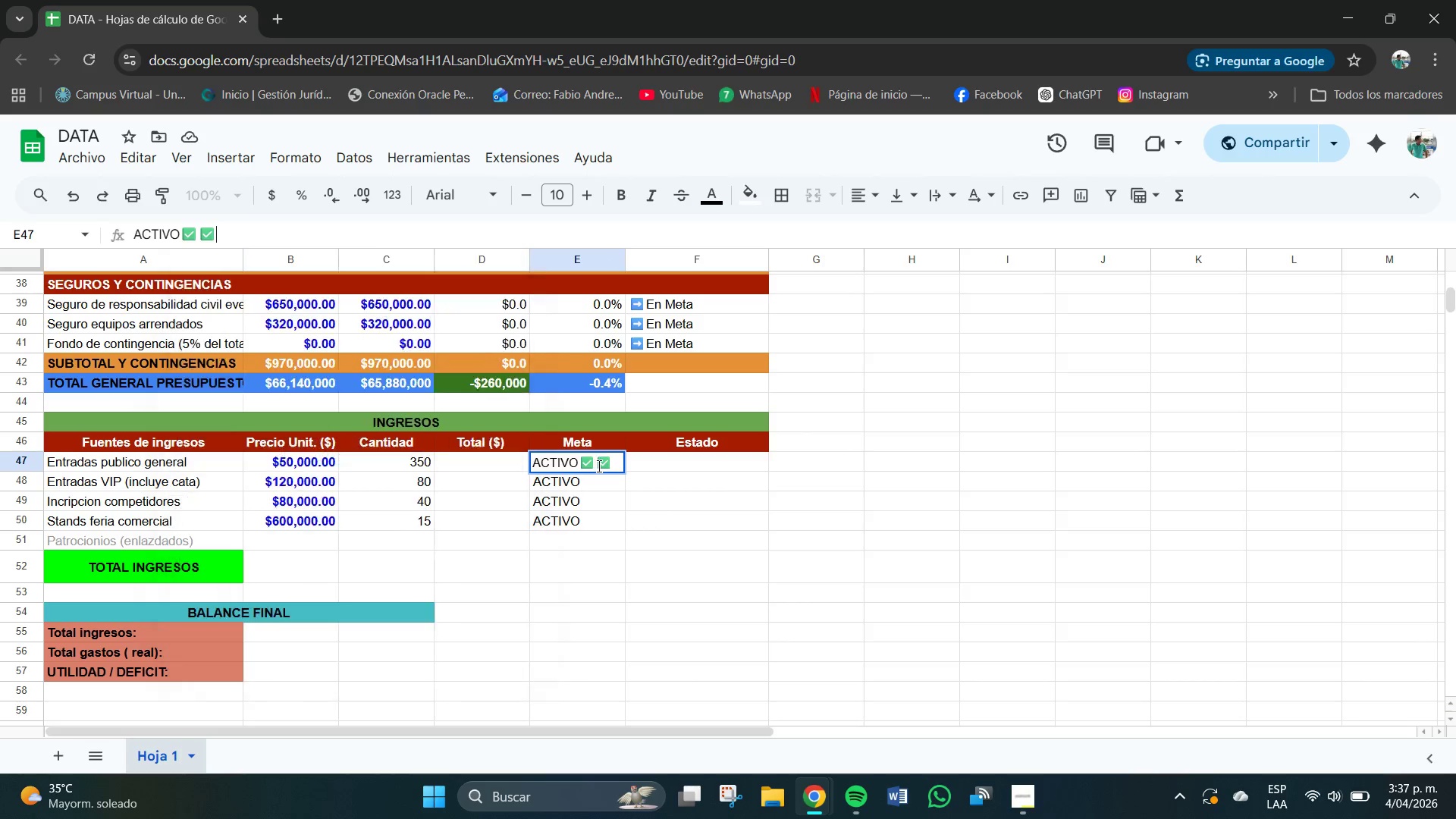 
left_click([574, 458])
 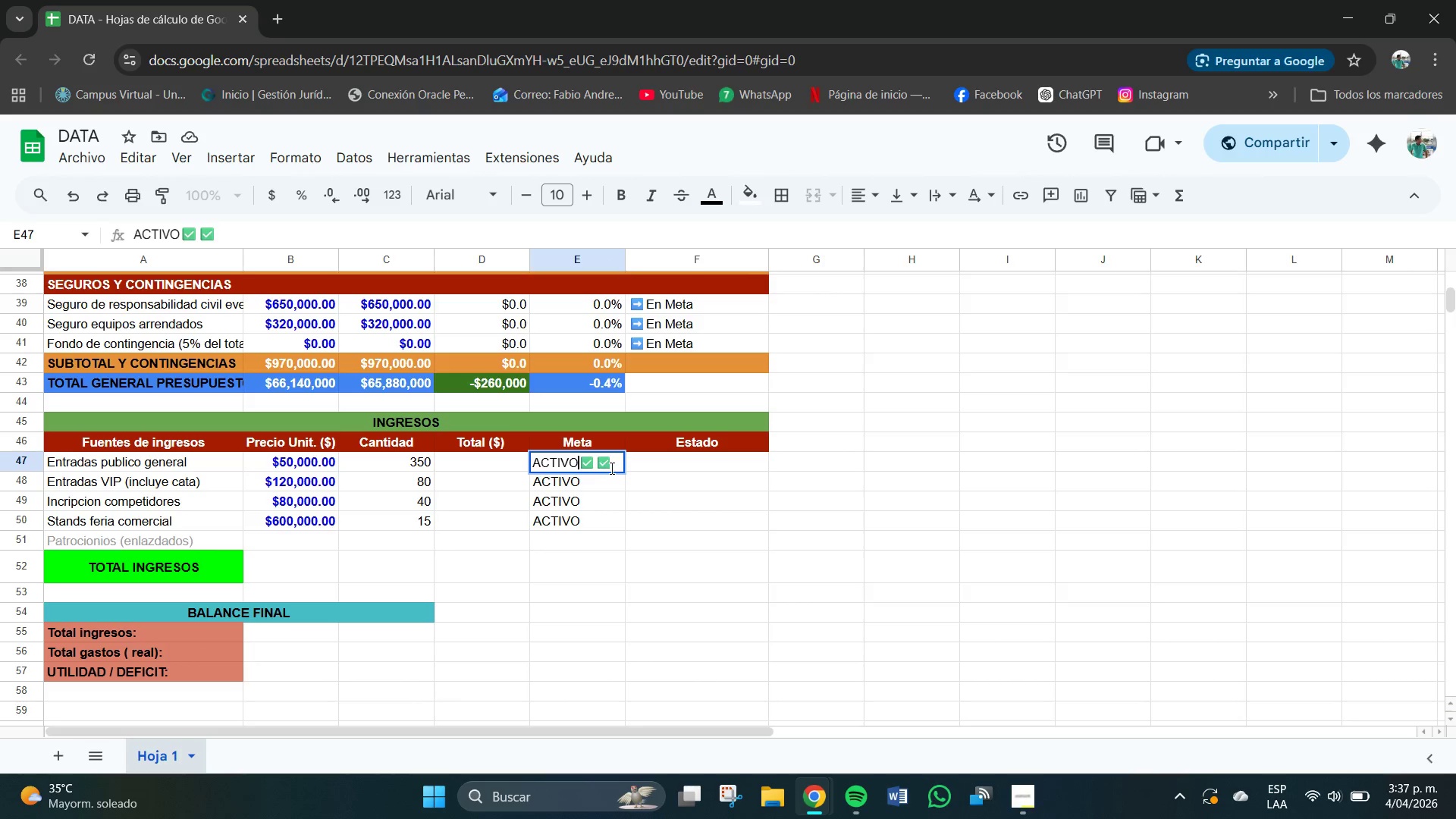 
left_click([613, 466])
 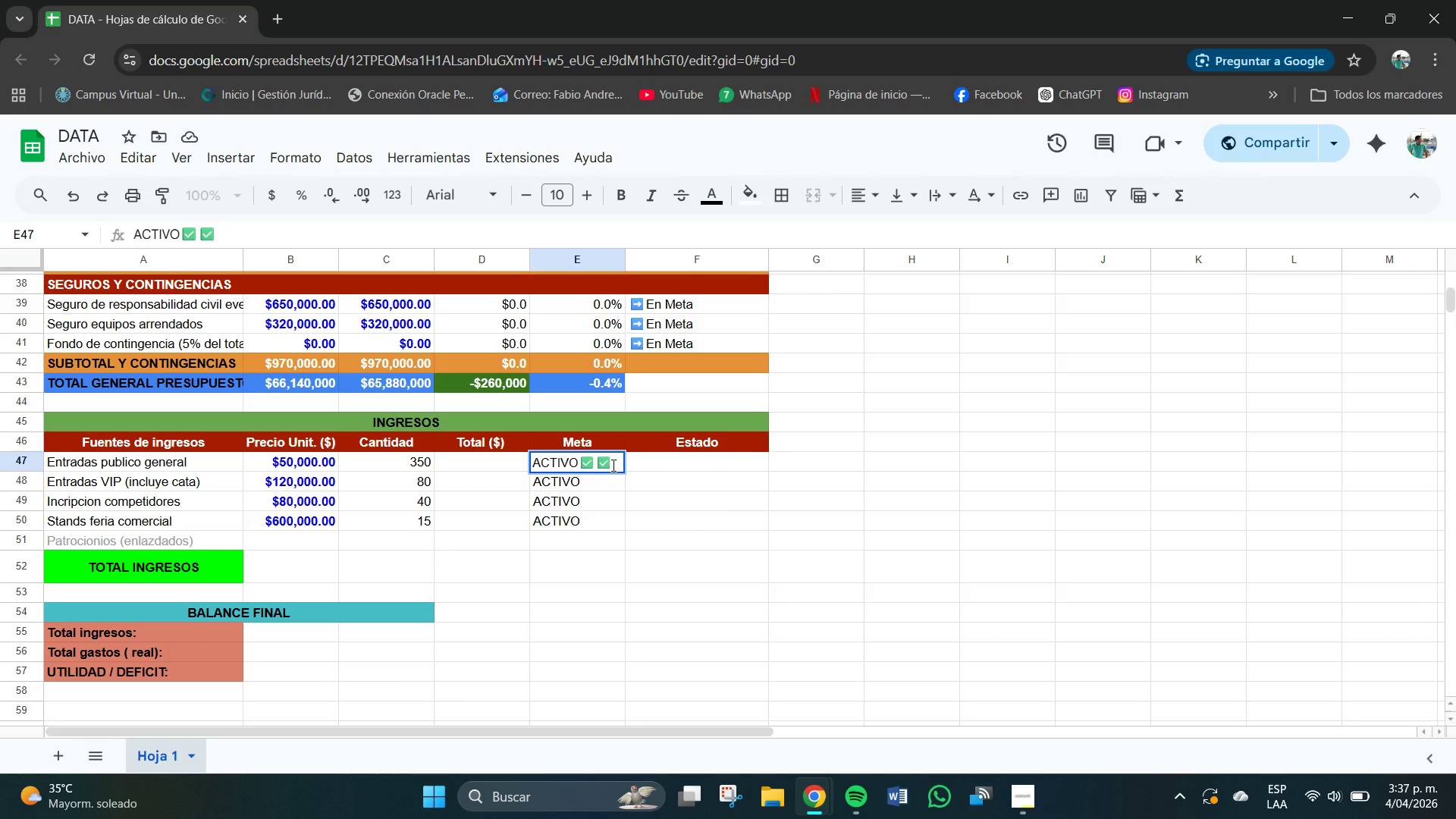 
key(Backspace)
 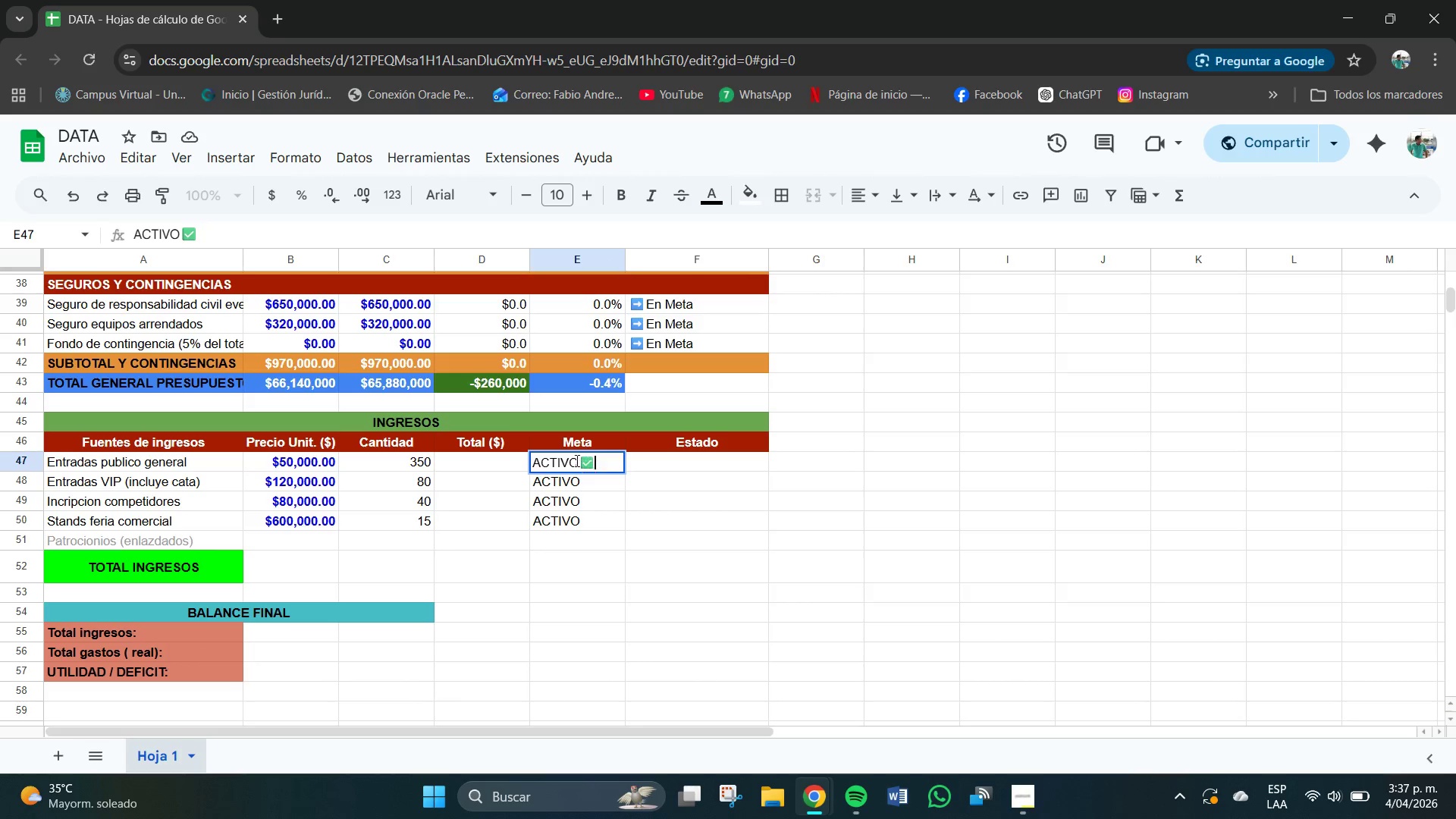 
left_click([574, 459])
 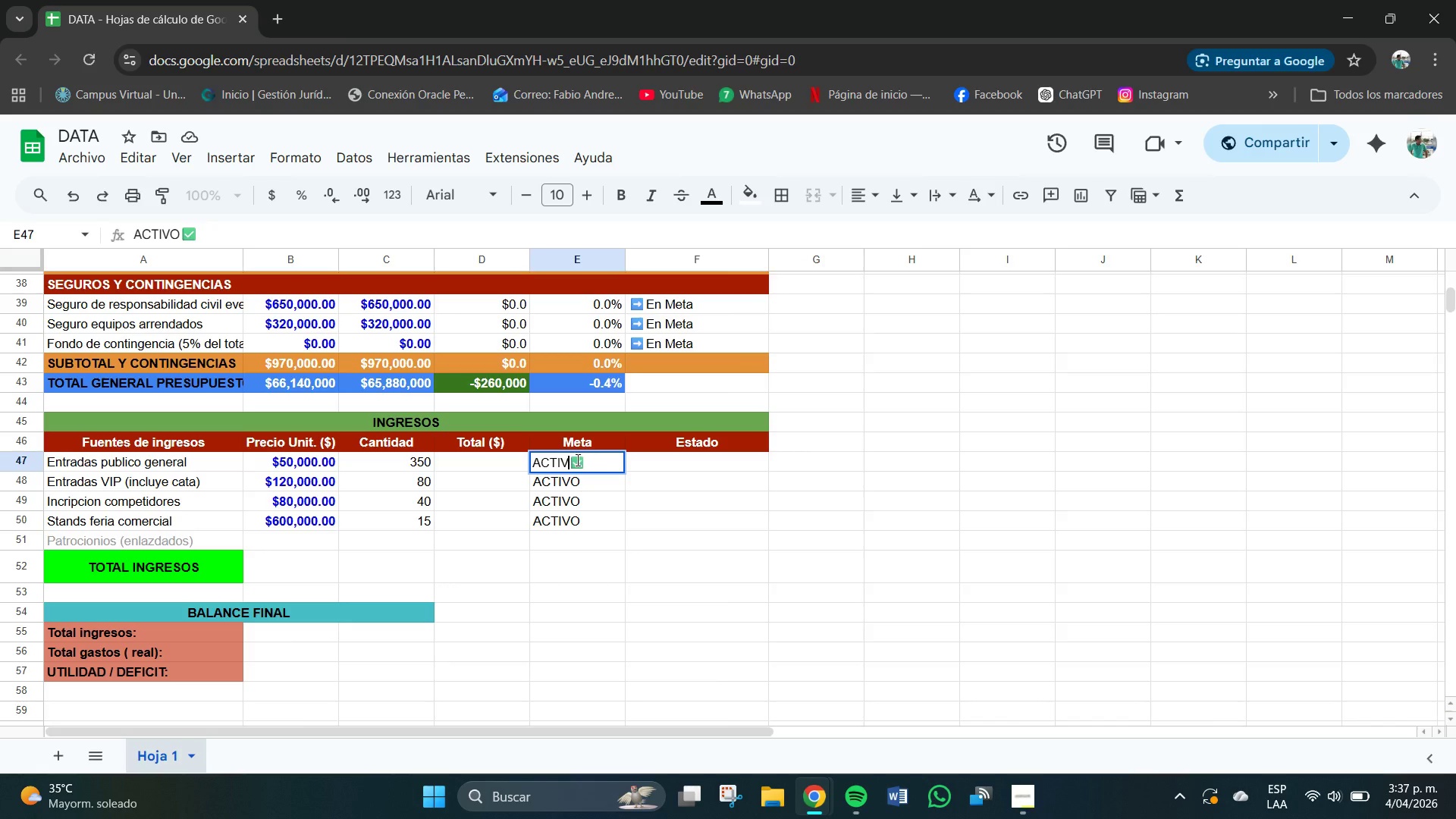 
key(Backspace)
 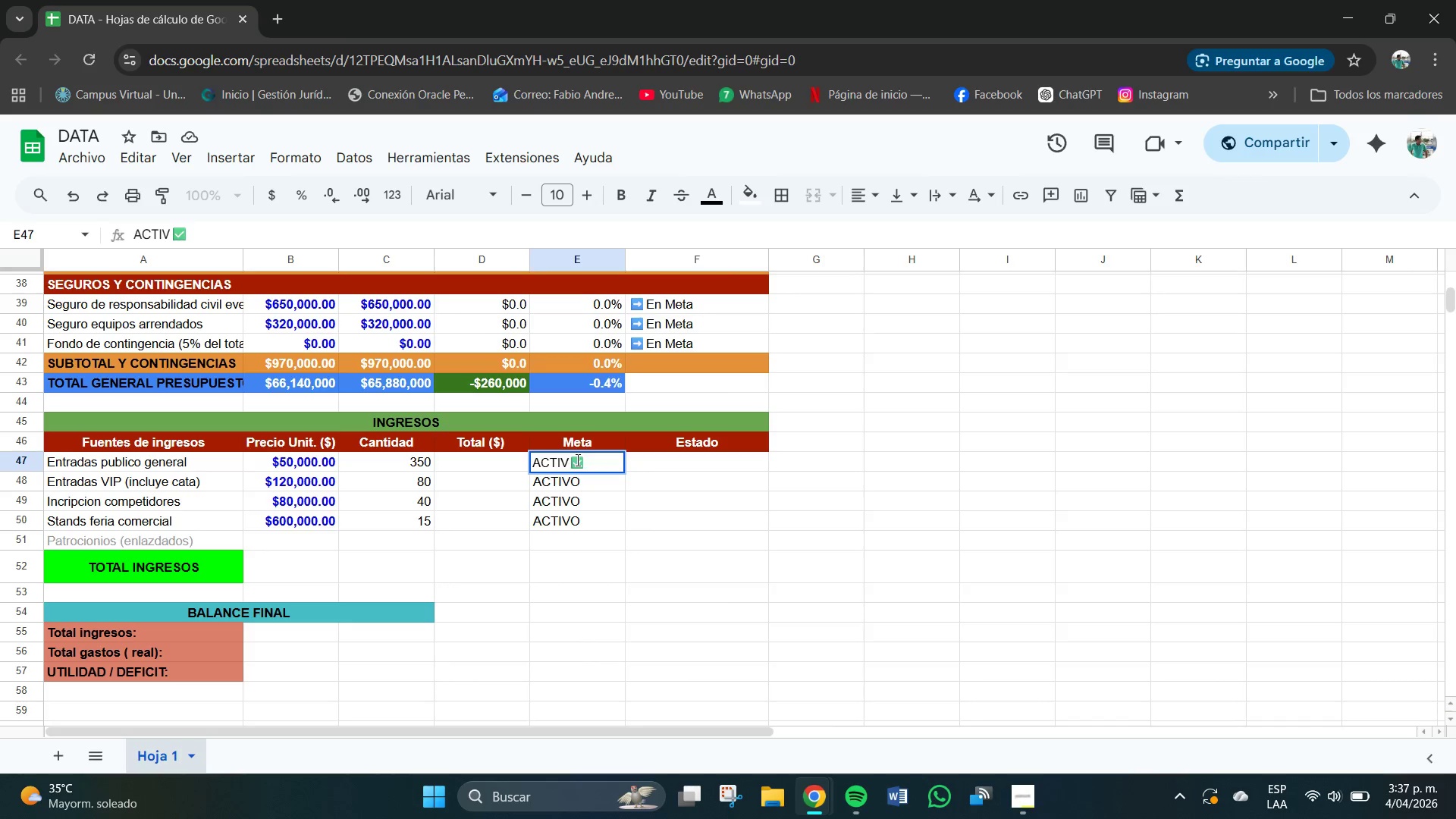 
key(Backspace)
 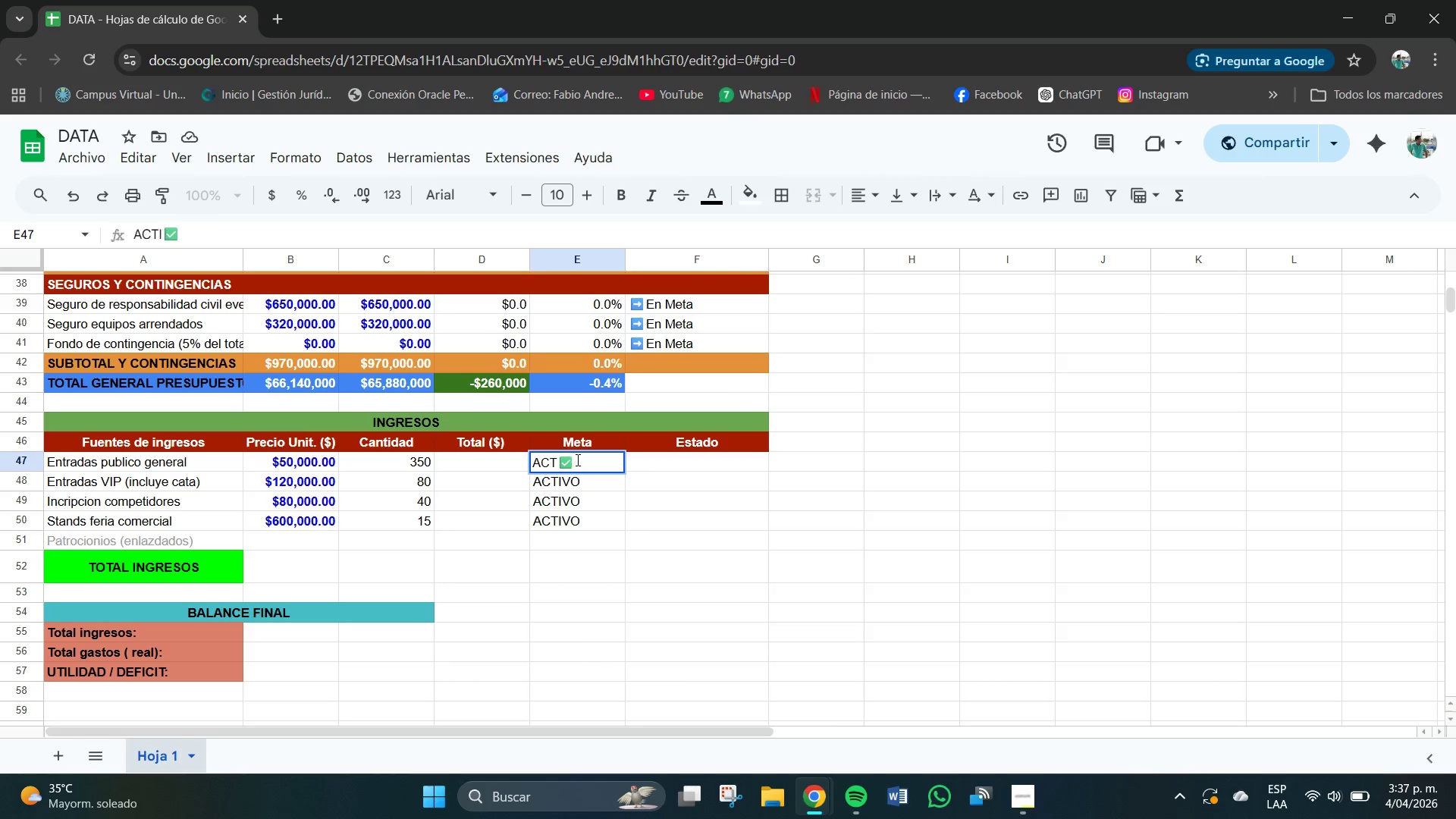 
key(Backspace)
 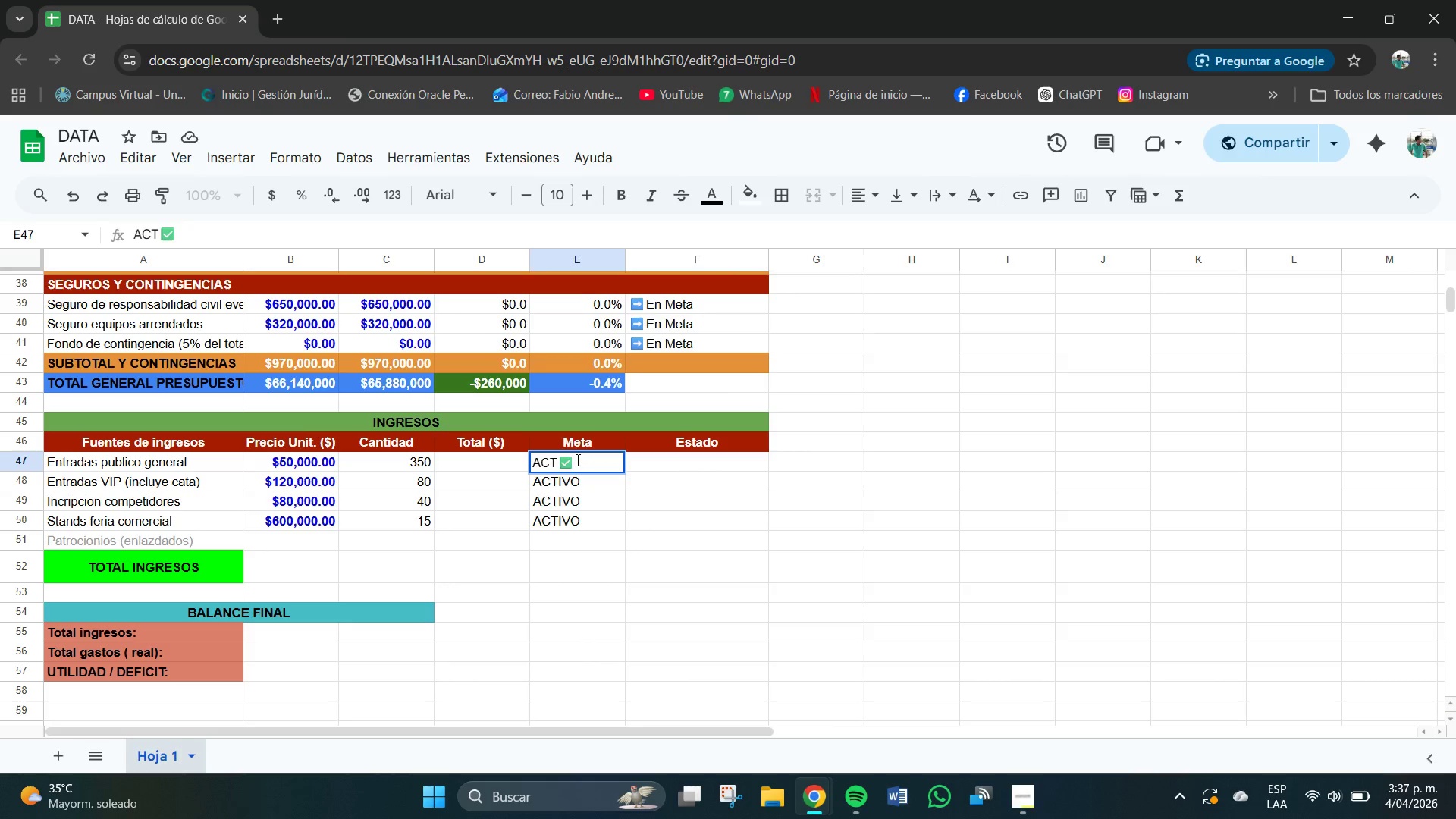 
key(Backspace)
 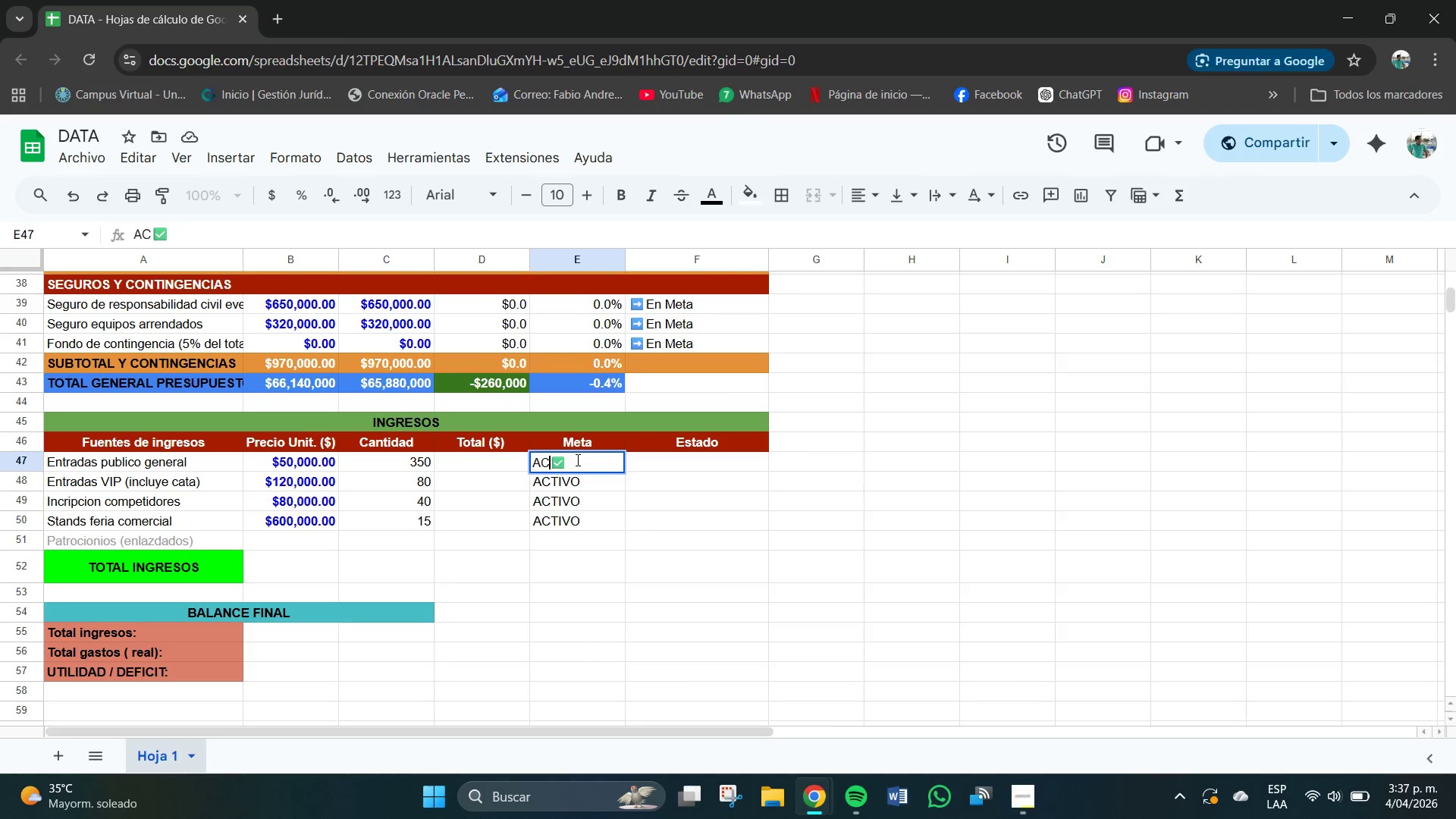 
key(Backspace)
 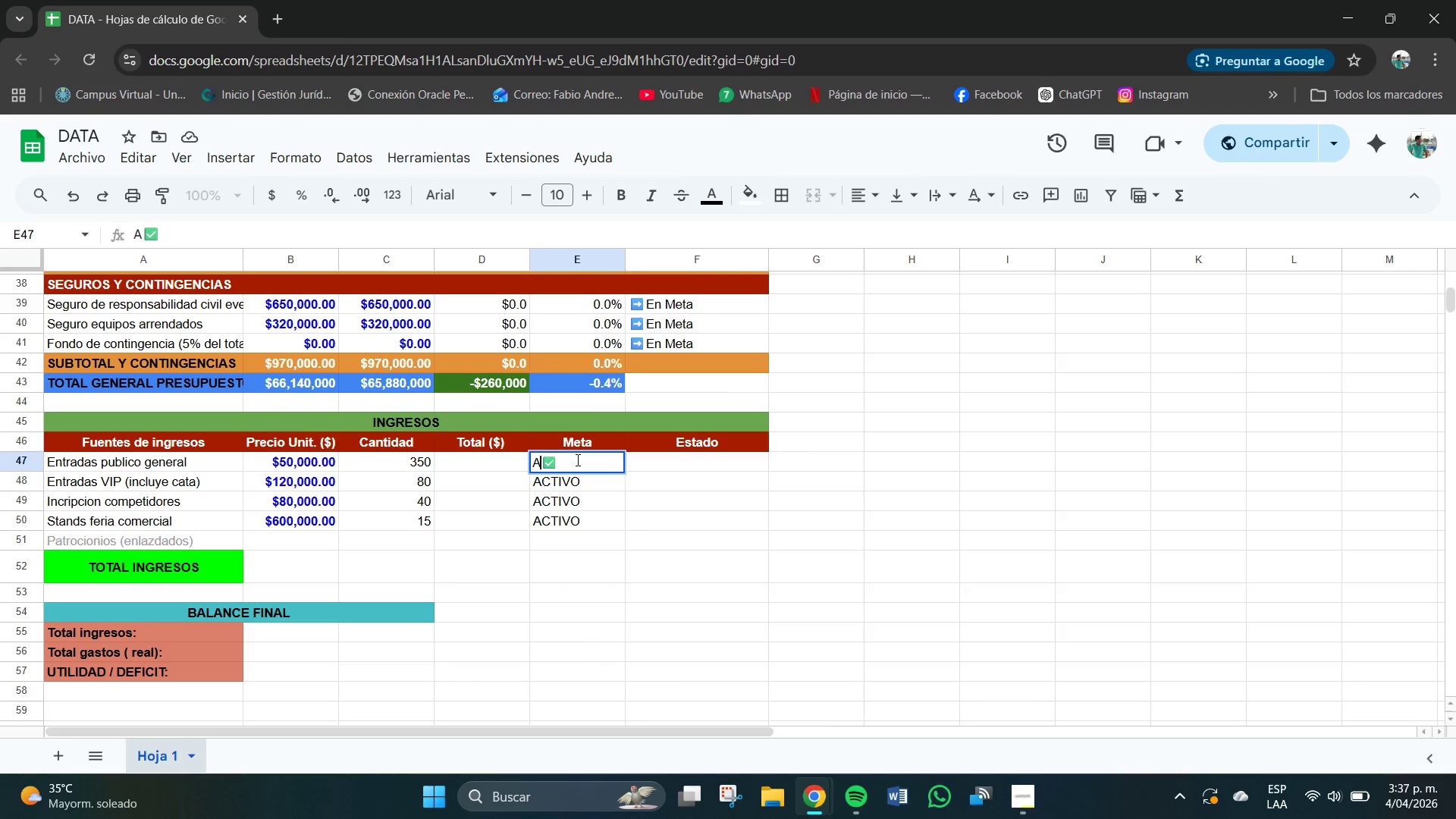 
key(Backspace)
 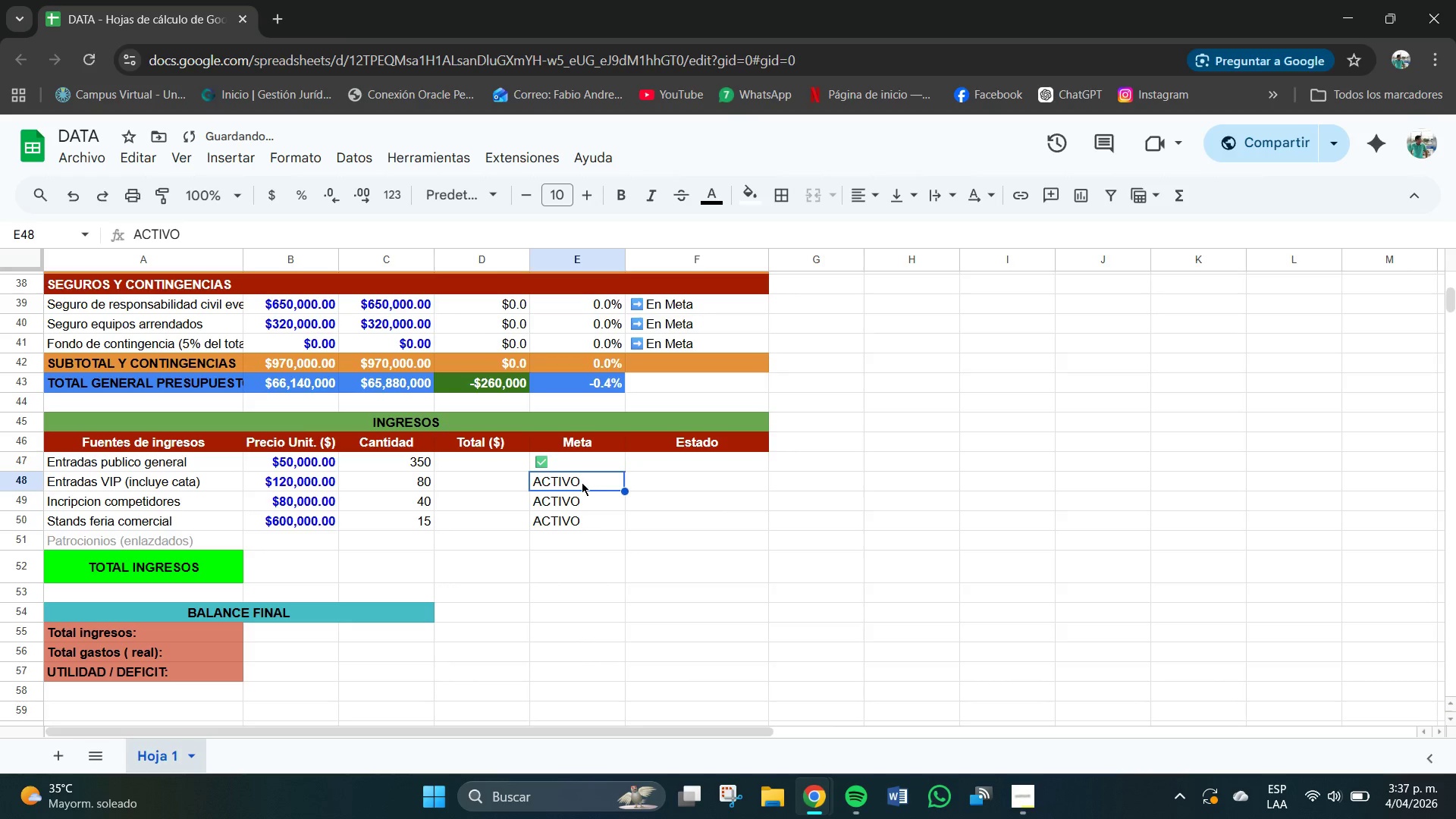 
double_click([582, 482])
 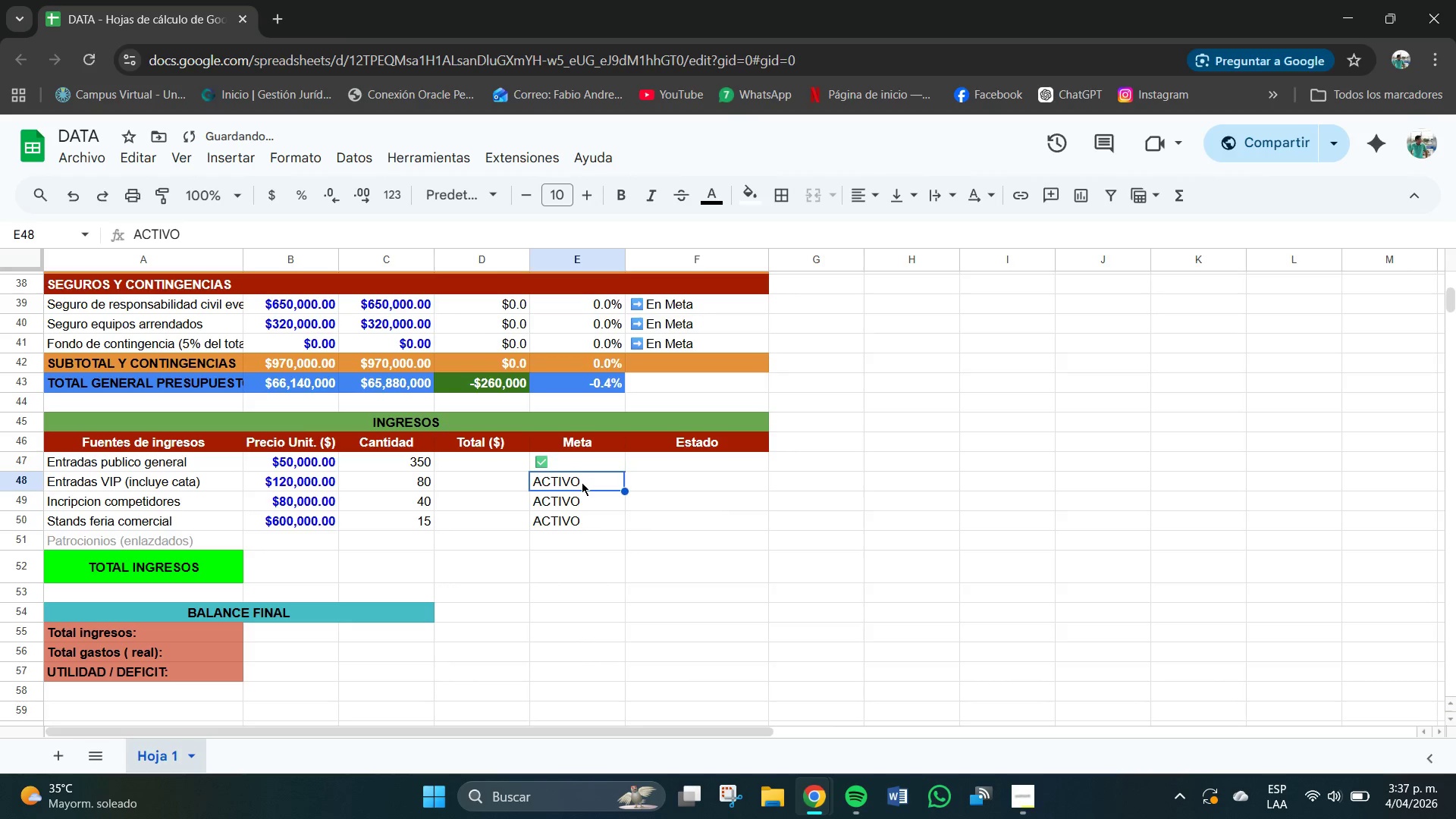 
triple_click([582, 482])
 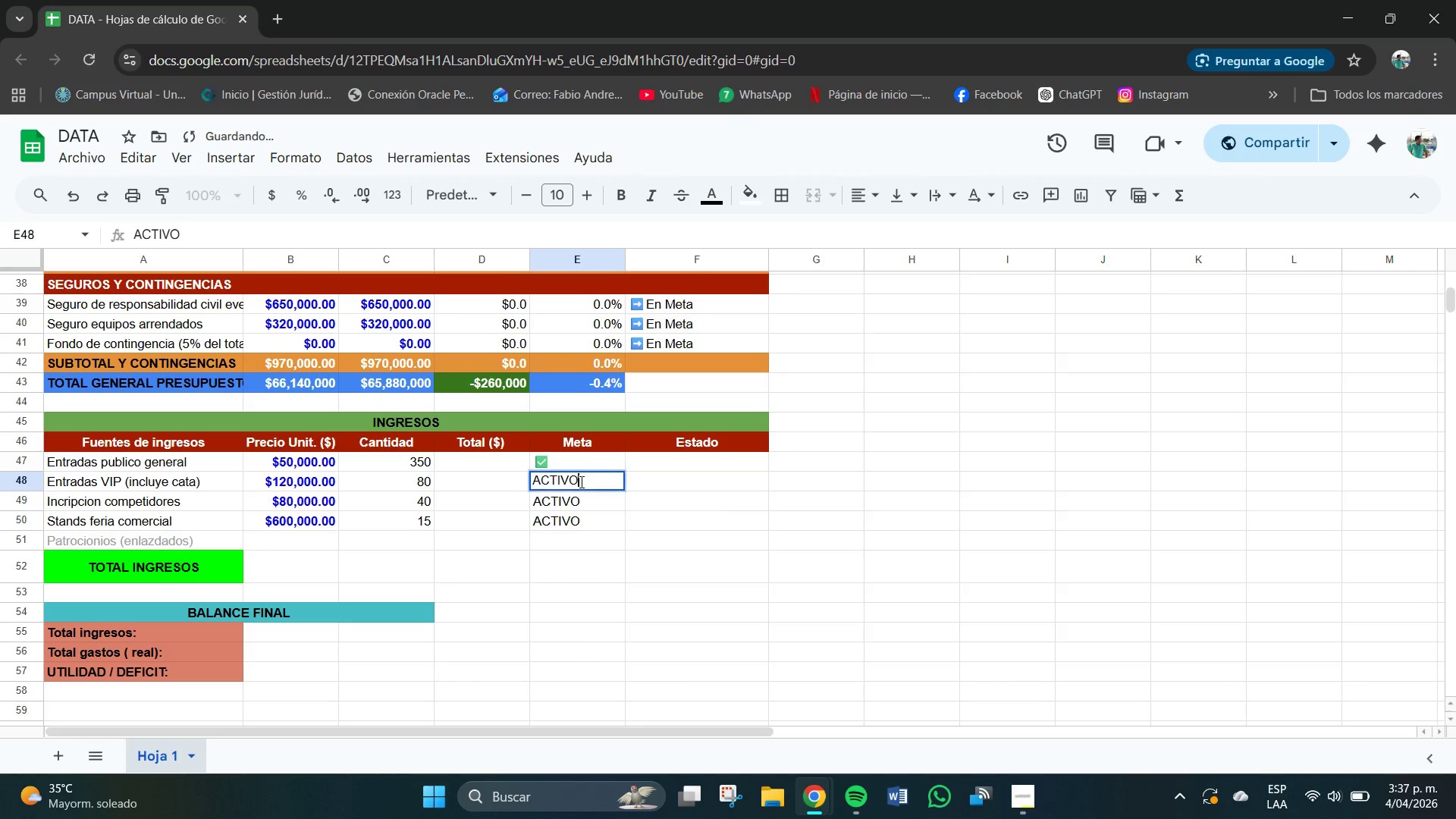 
triple_click([582, 482])
 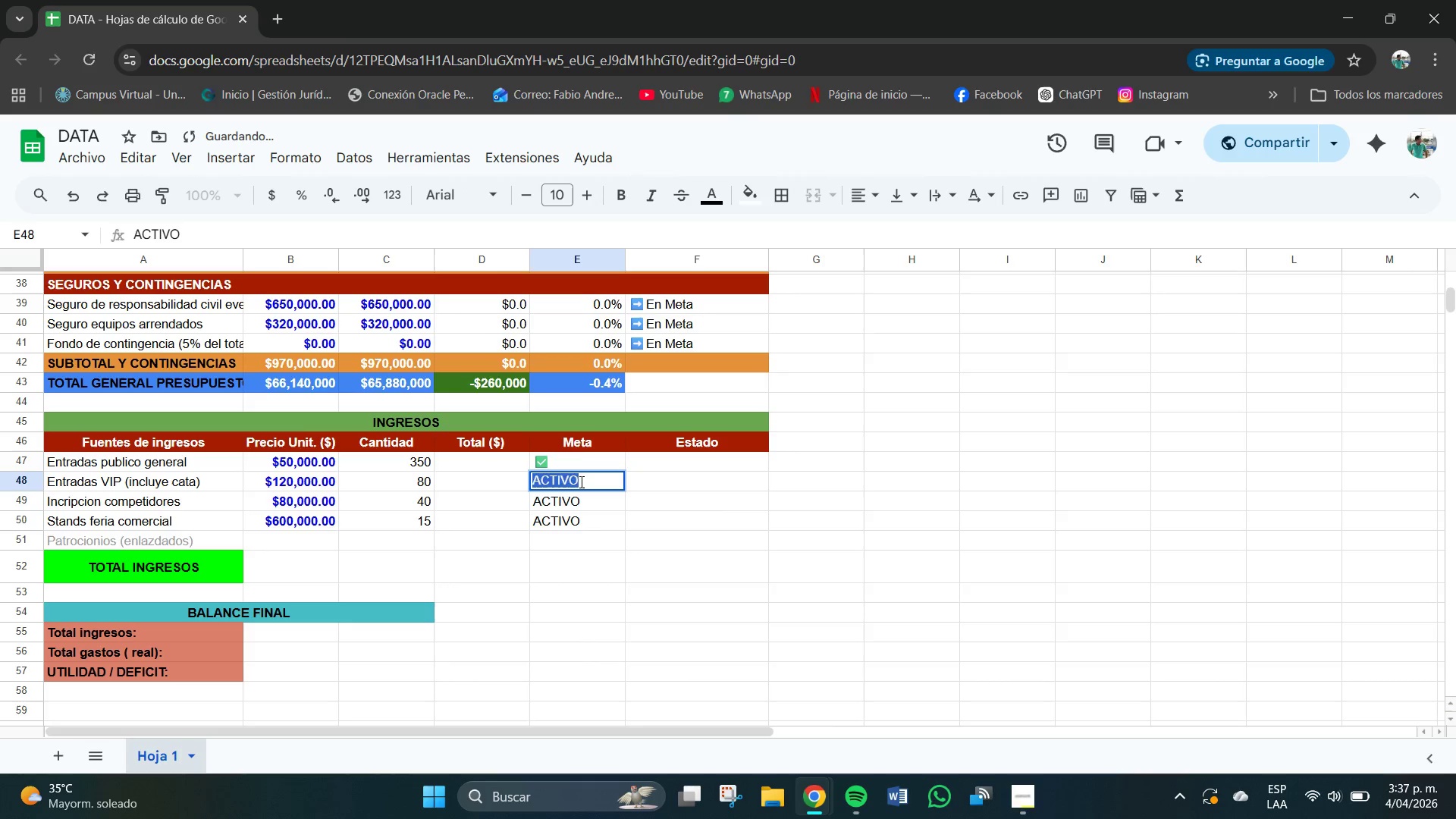 
key(Backspace)
 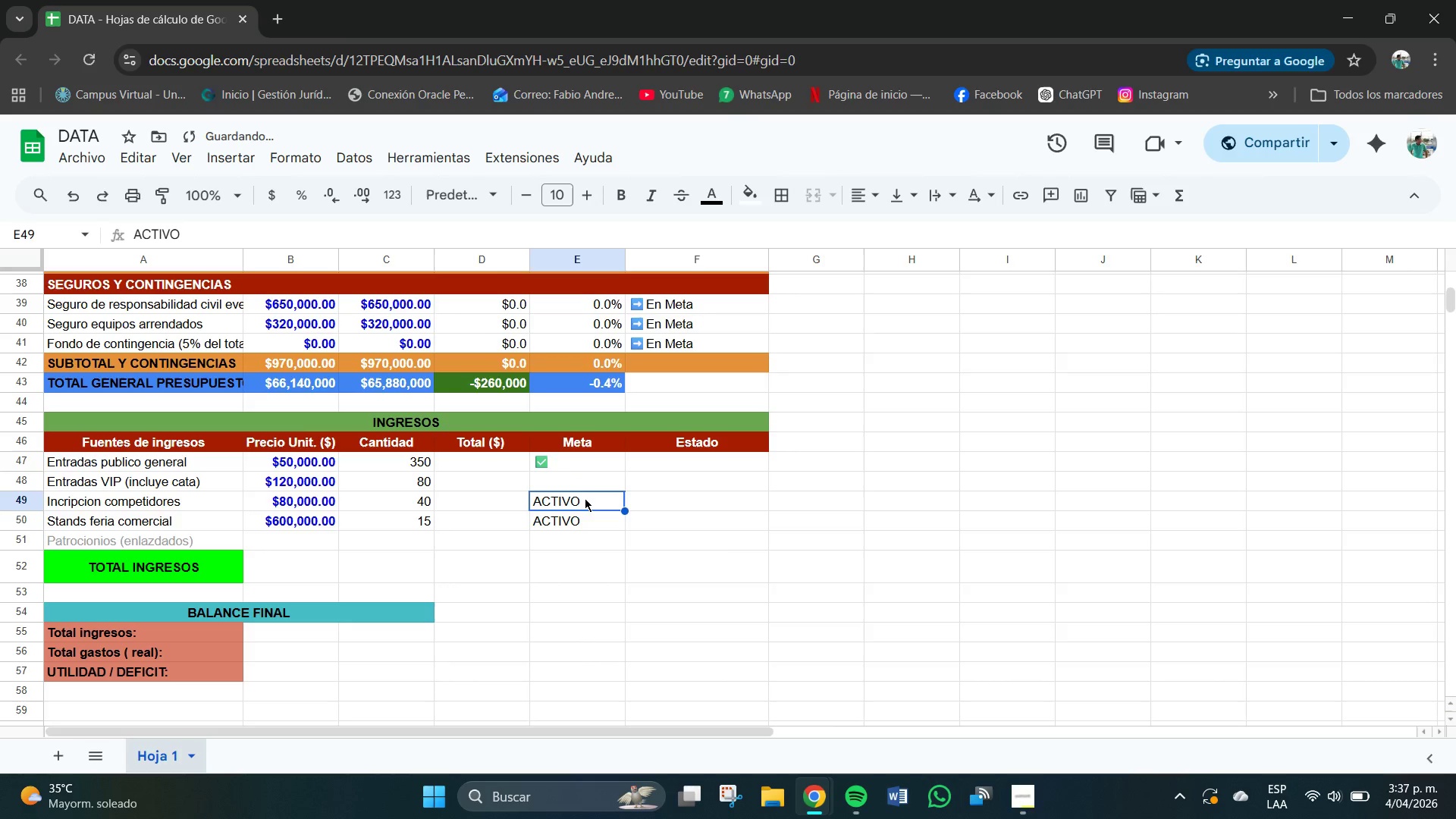 
double_click([585, 498])
 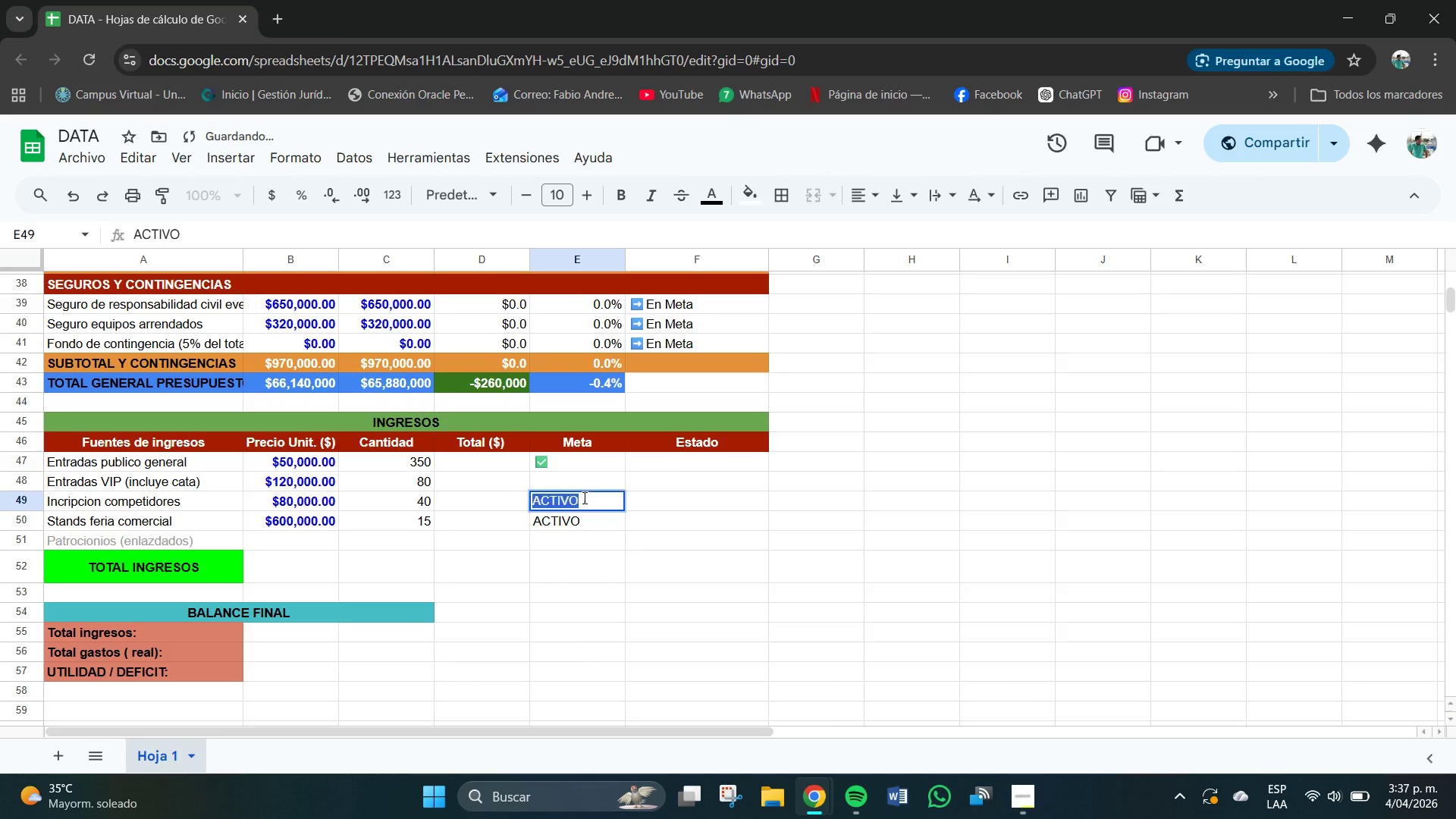 
triple_click([585, 498])
 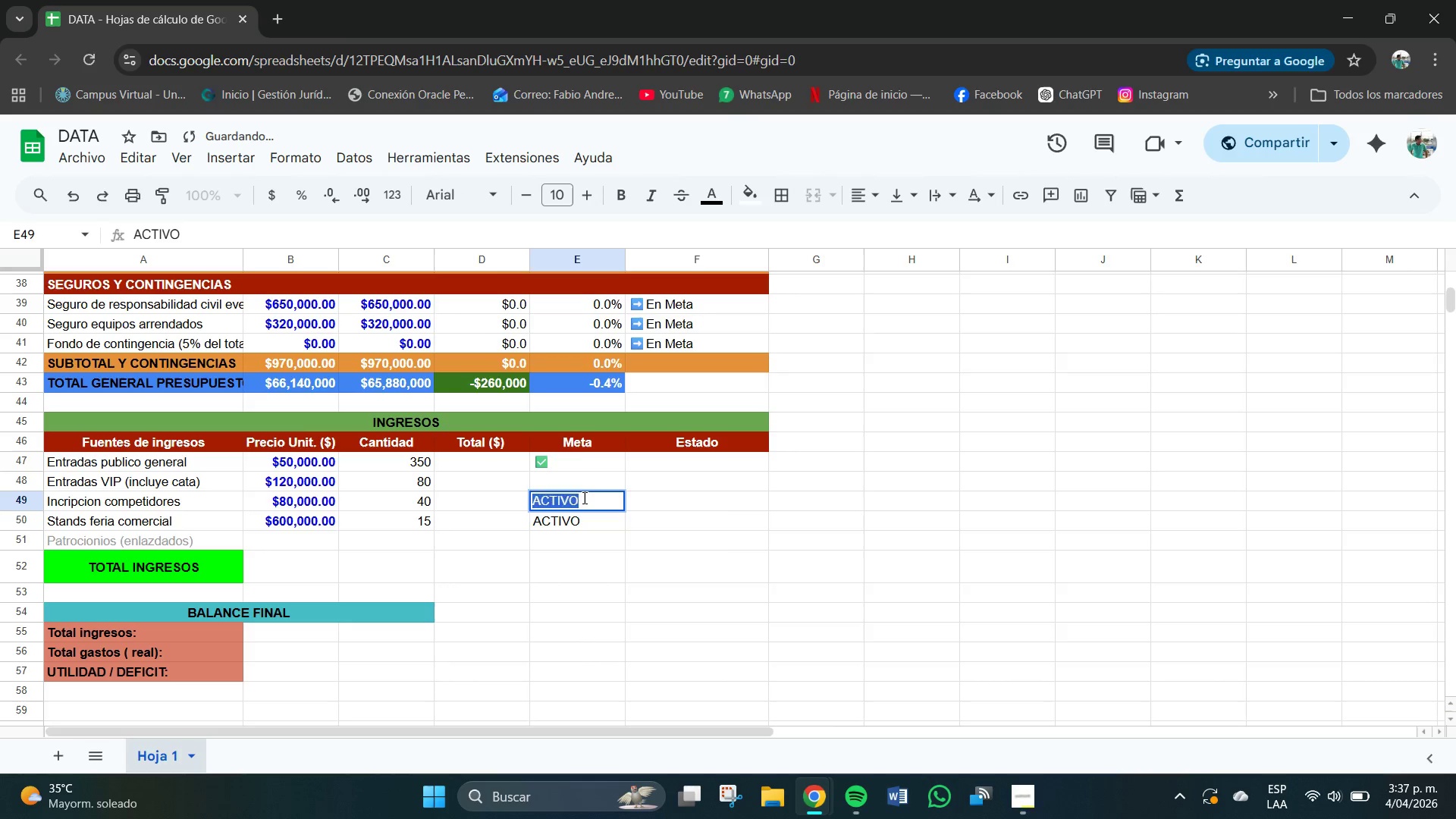 
key(Backspace)
 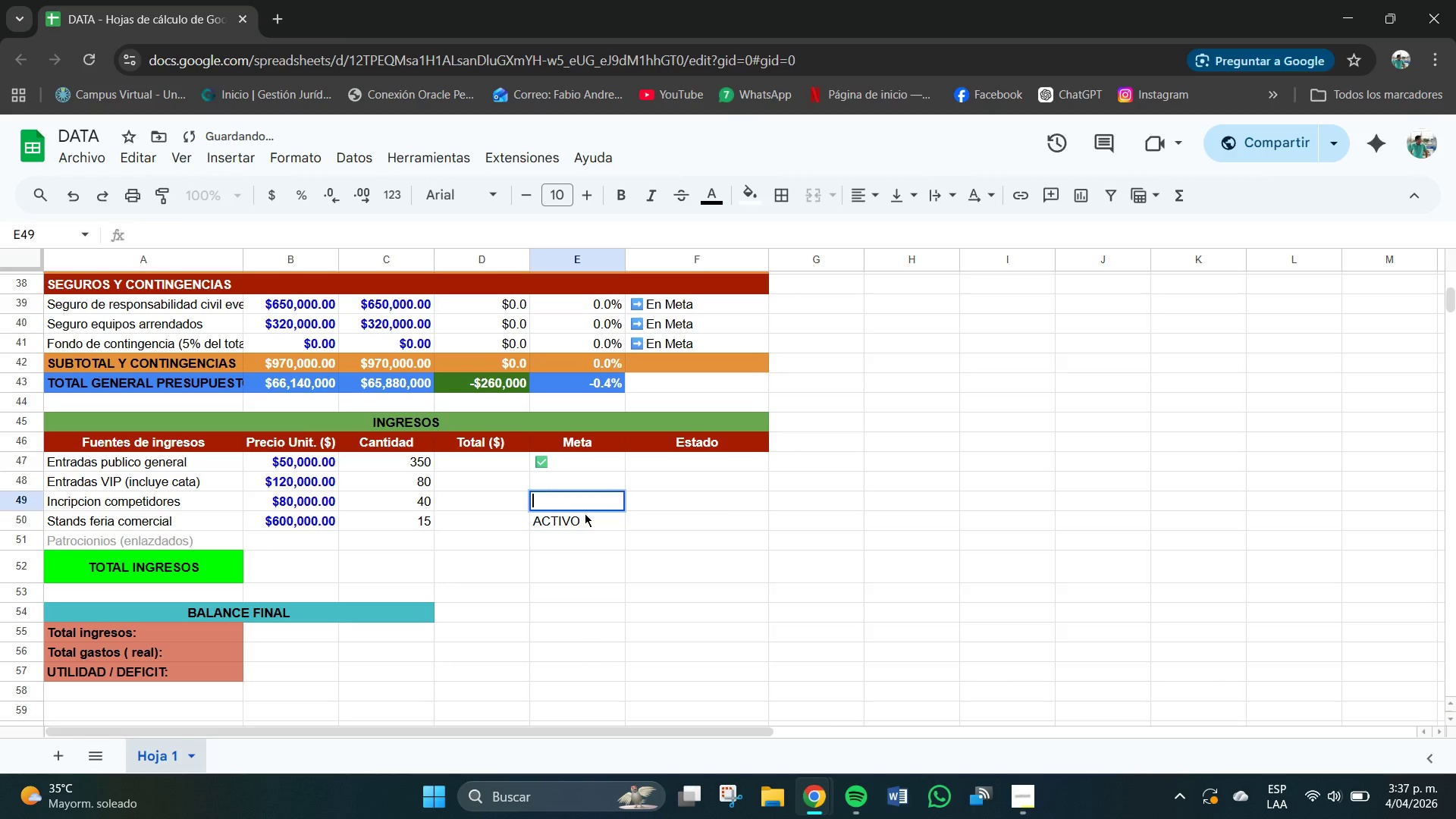 
left_click([585, 513])
 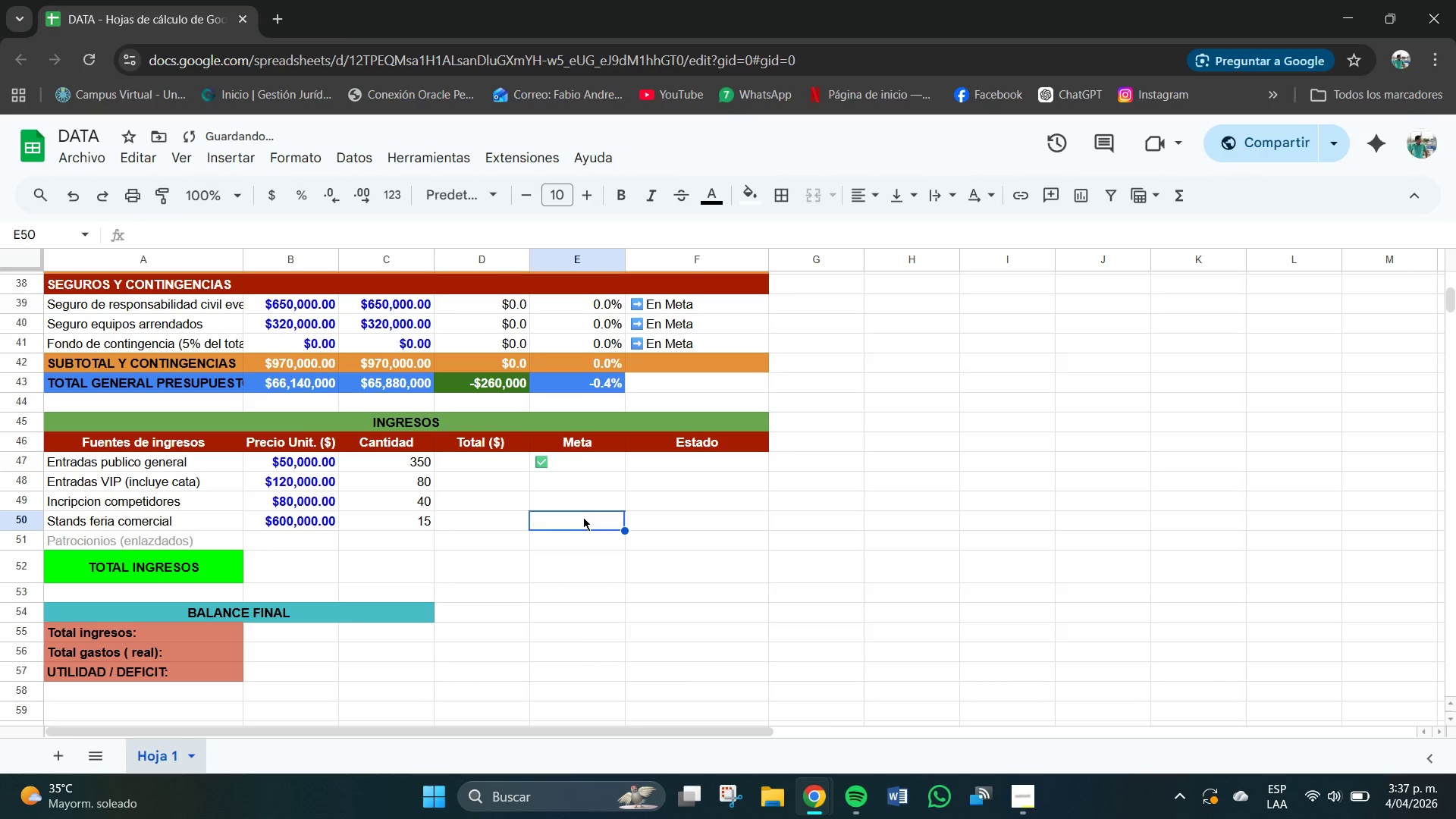 
key(Backspace)
 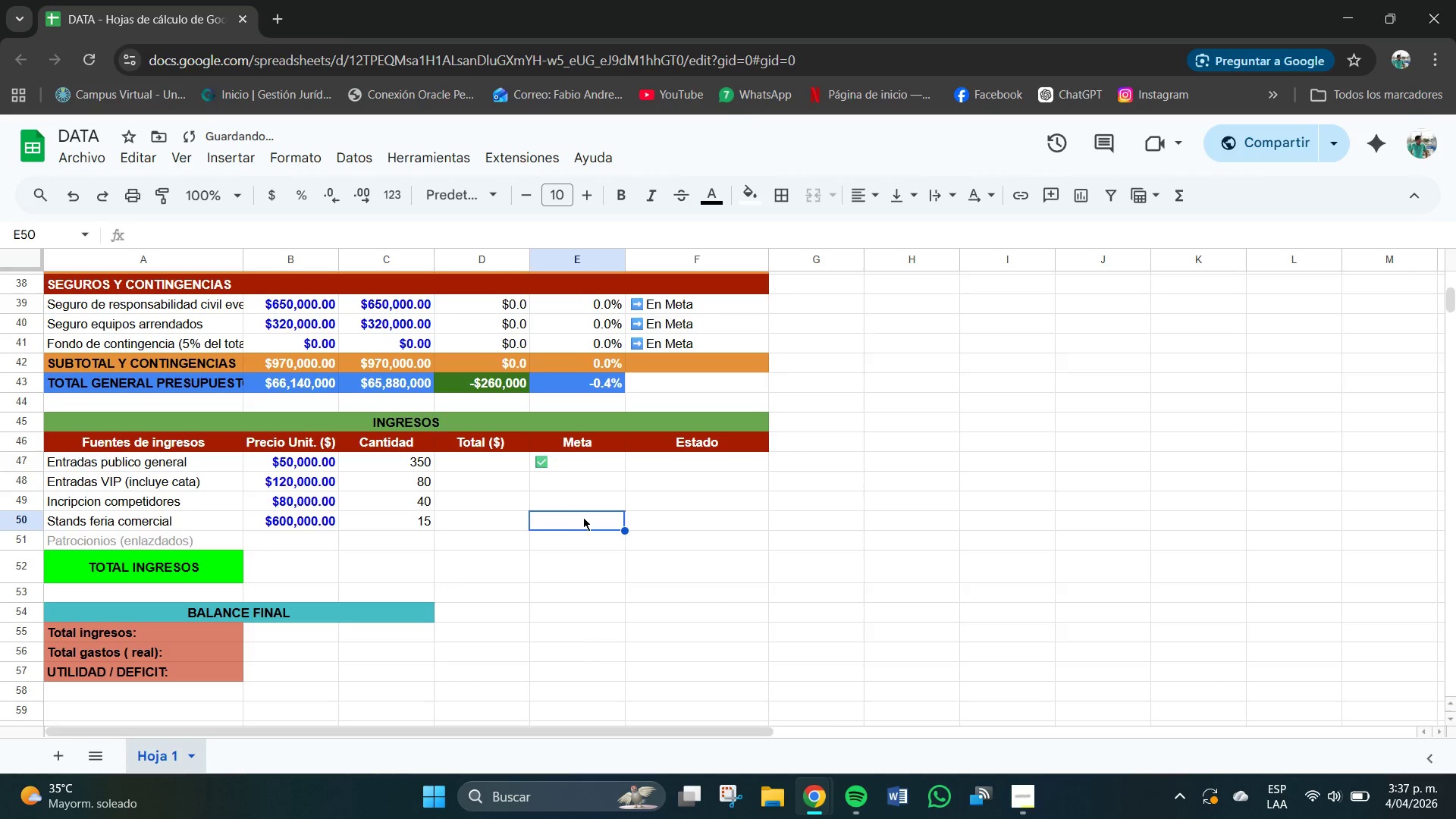 
key(Backspace)
 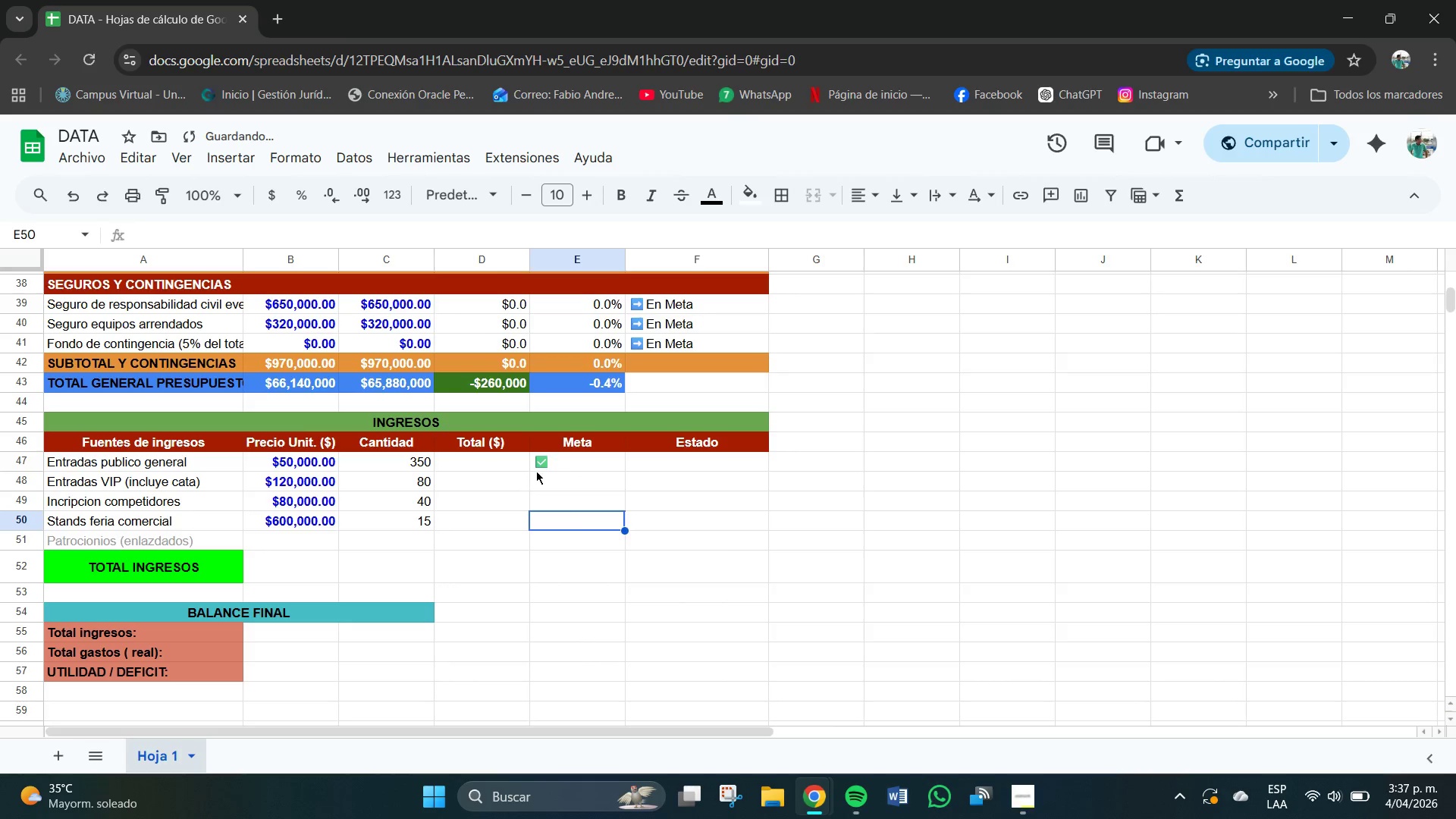 
left_click([541, 460])
 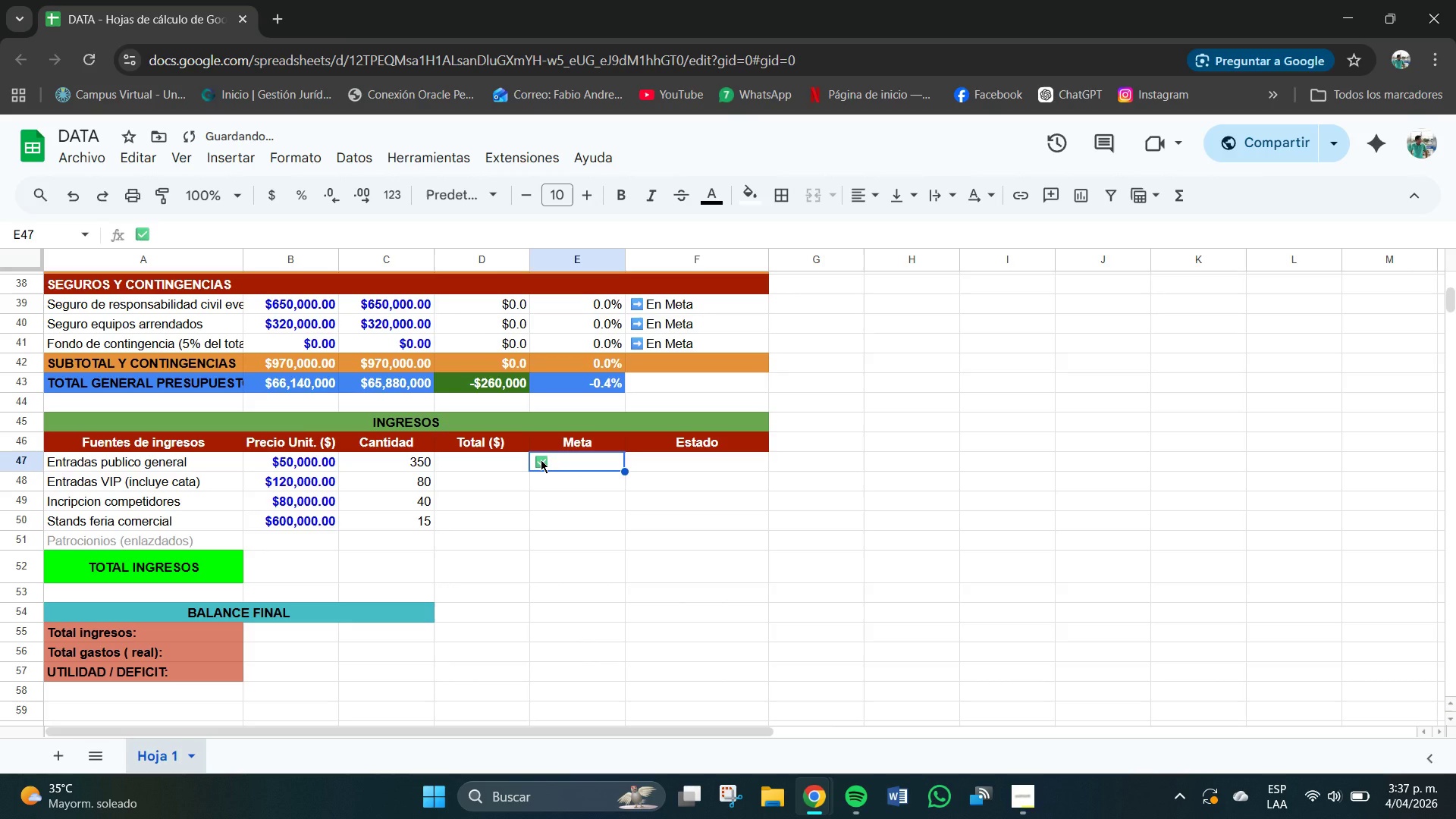 
key(Control+C)
 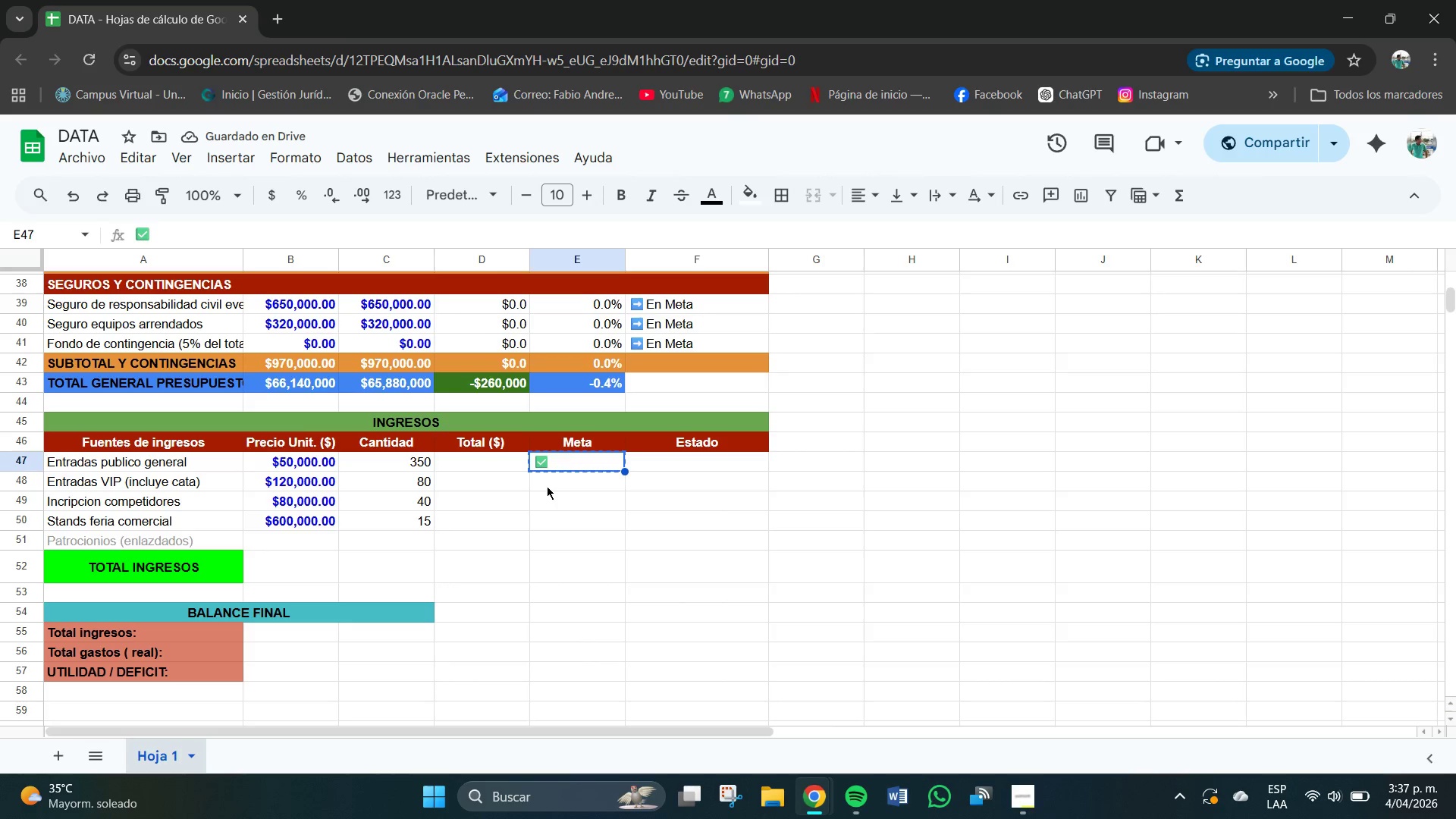 
left_click([548, 486])
 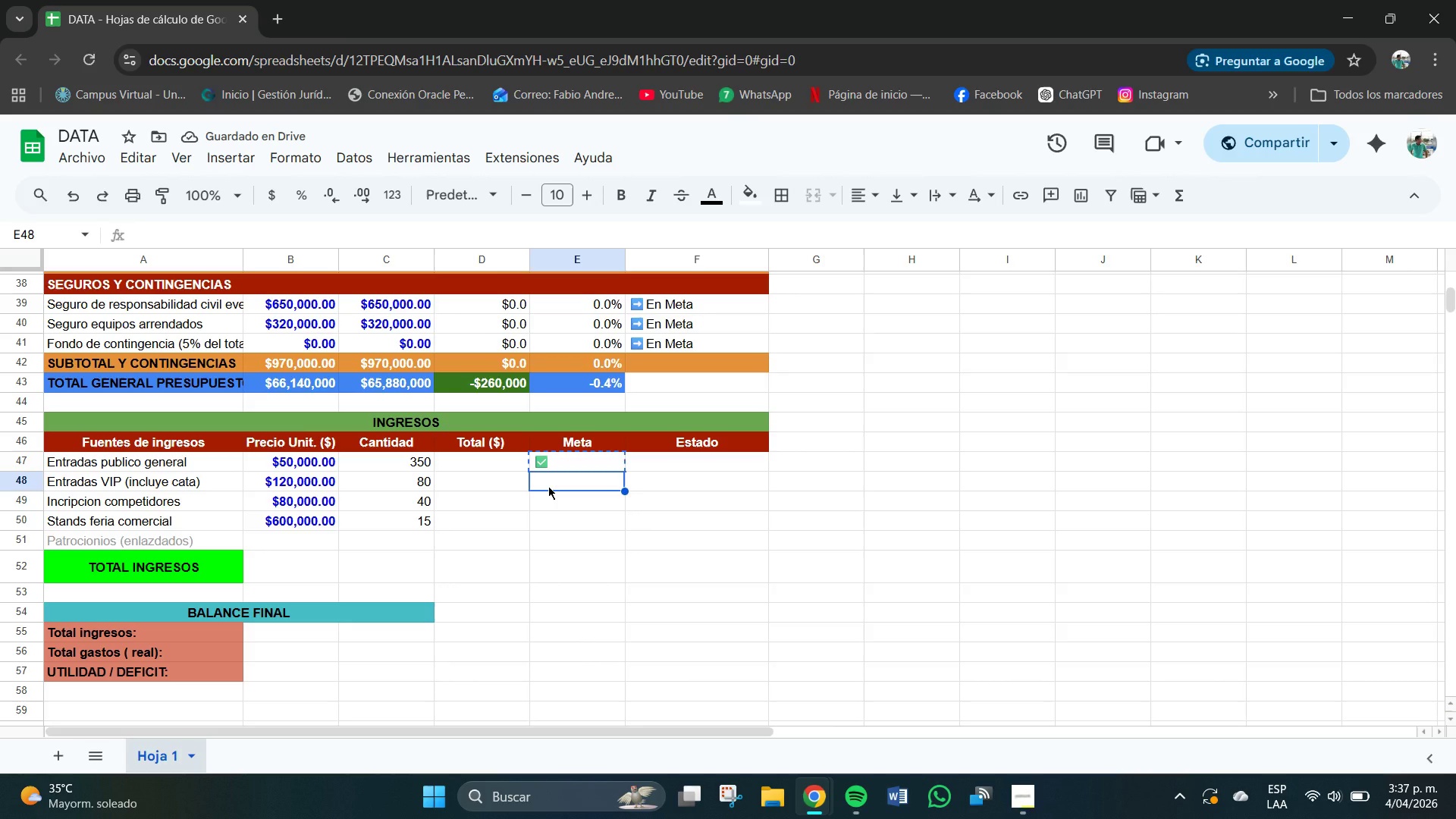 
key(Control+V)
 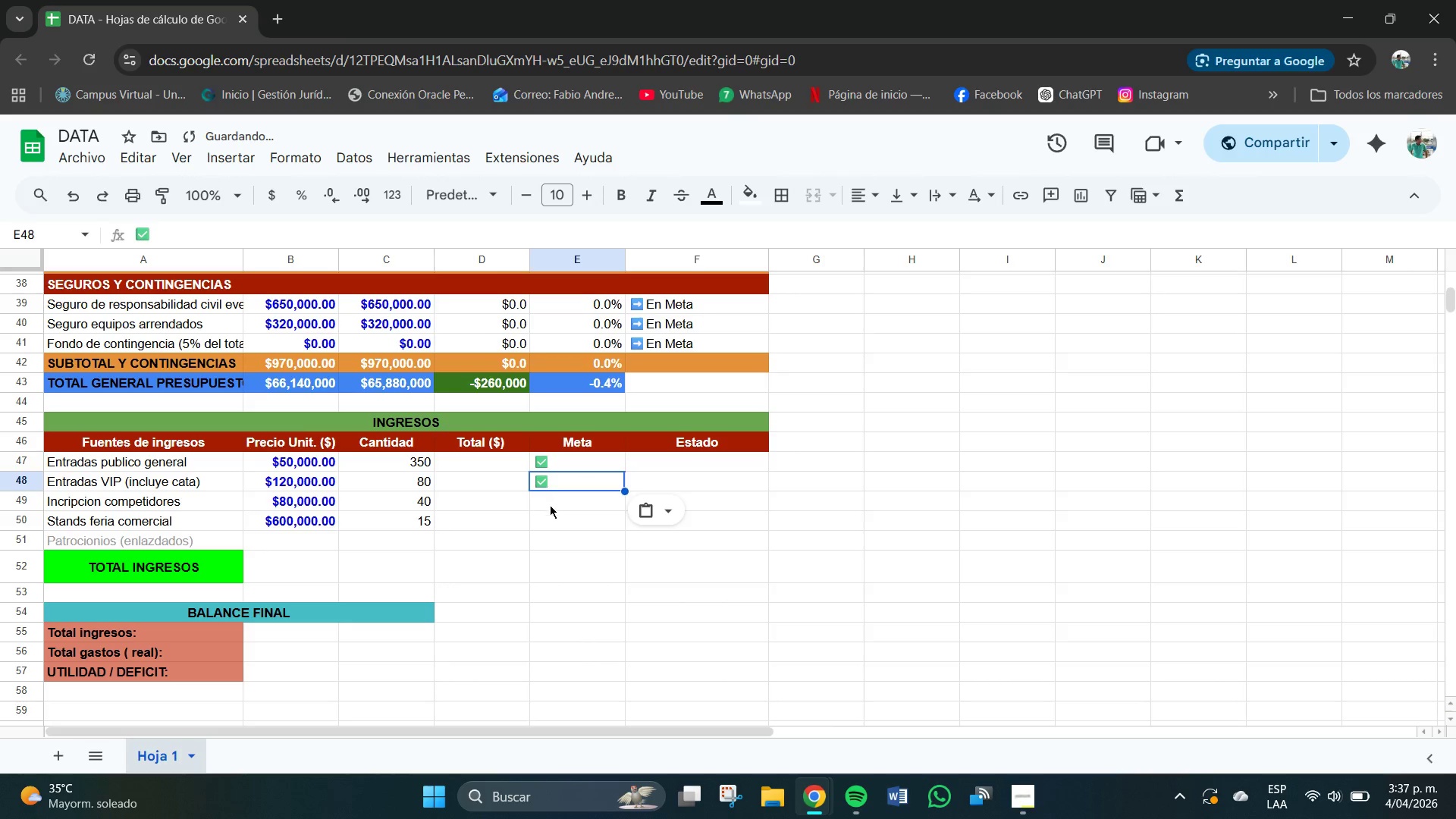 
left_click([550, 505])
 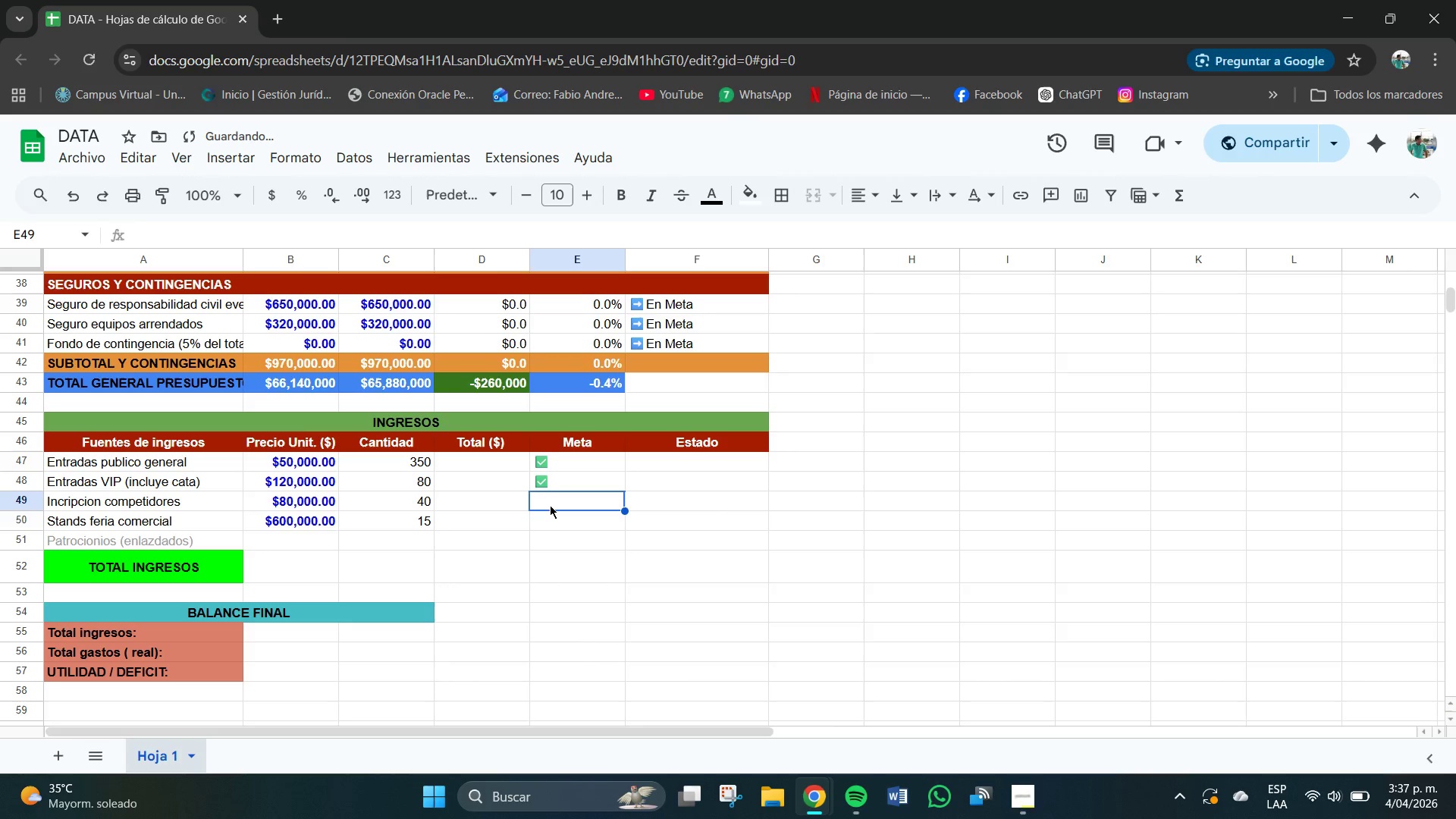 
key(Control+V)
 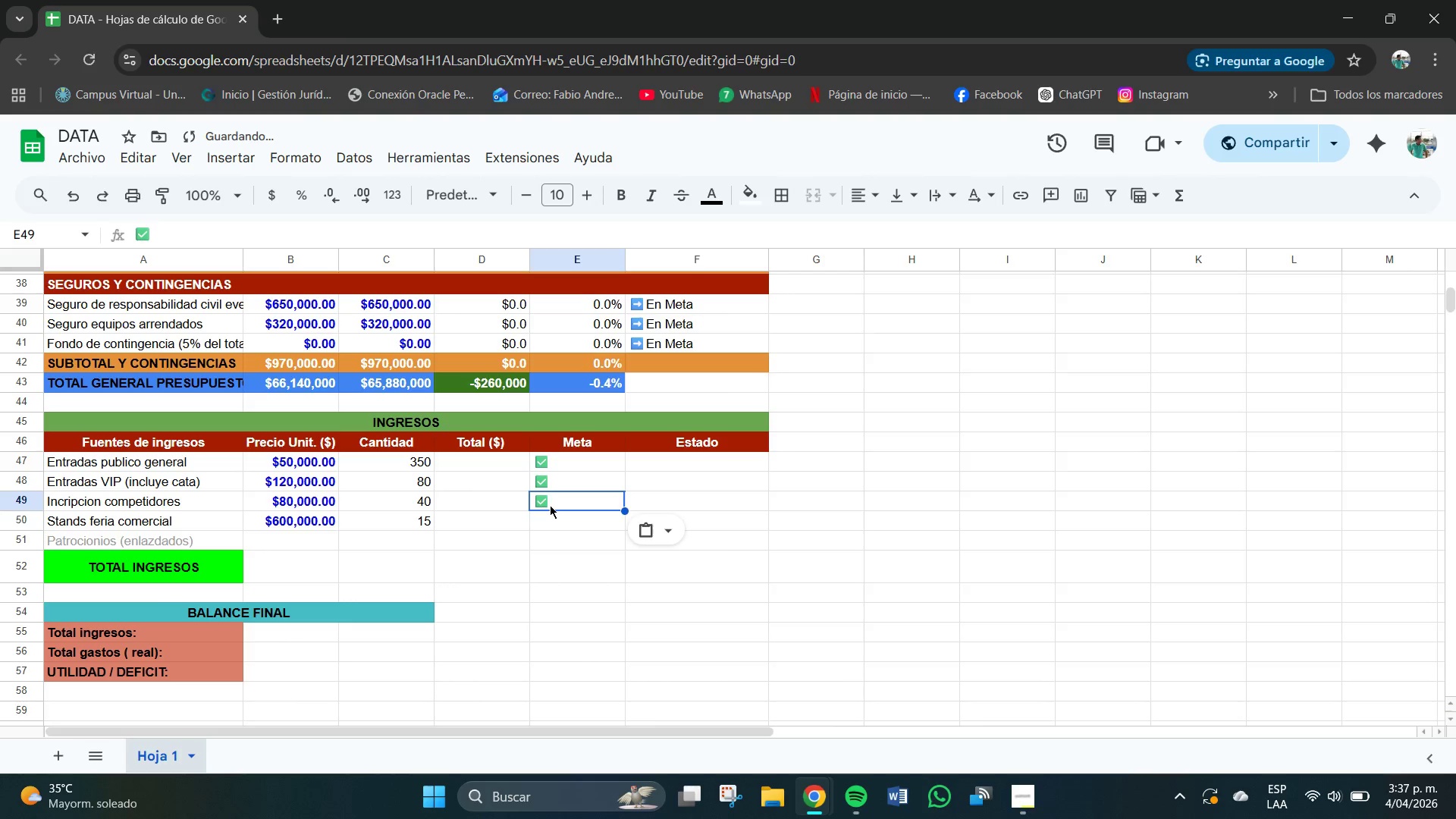 
left_click([558, 526])
 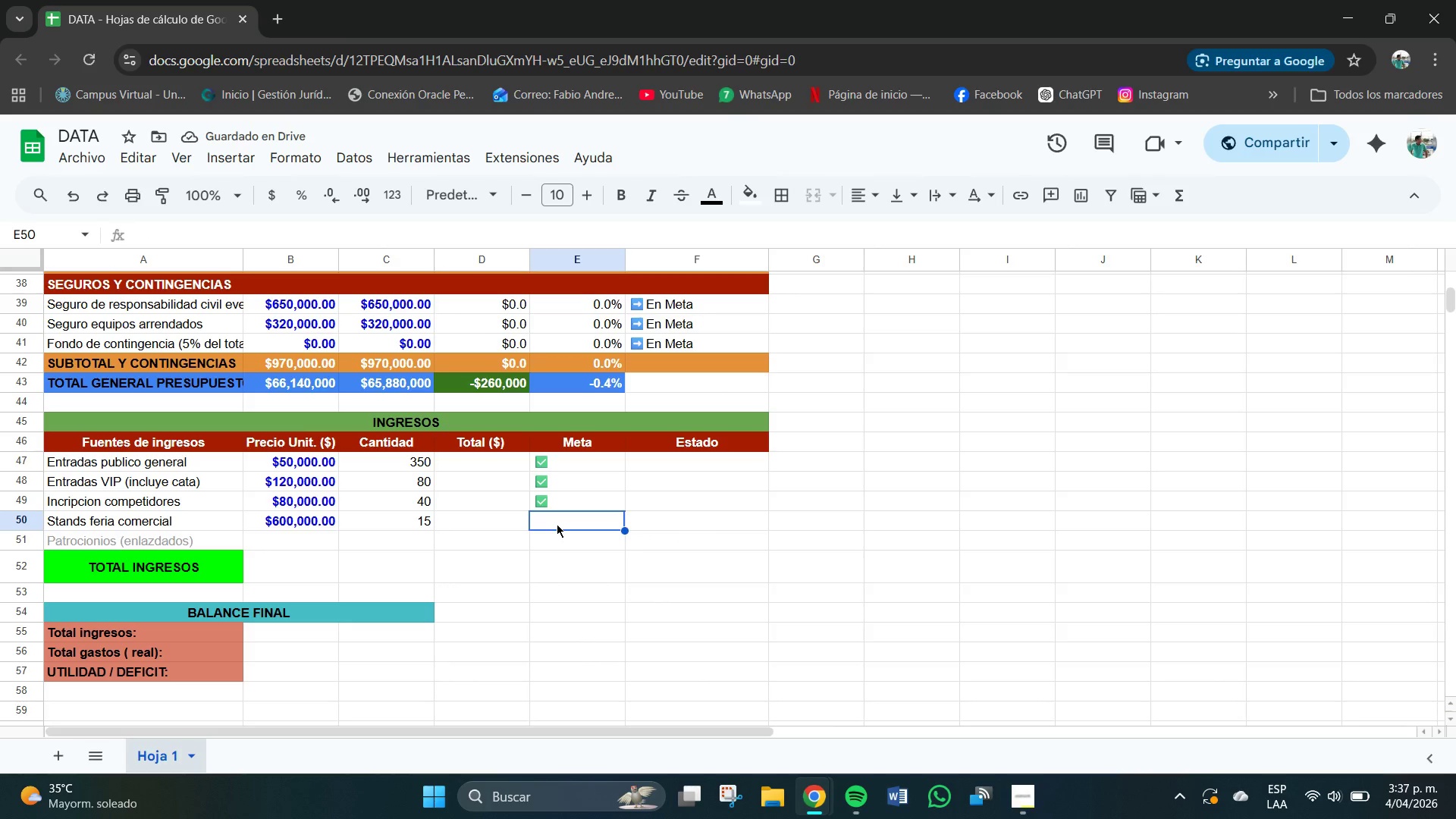 
key(Control+V)
 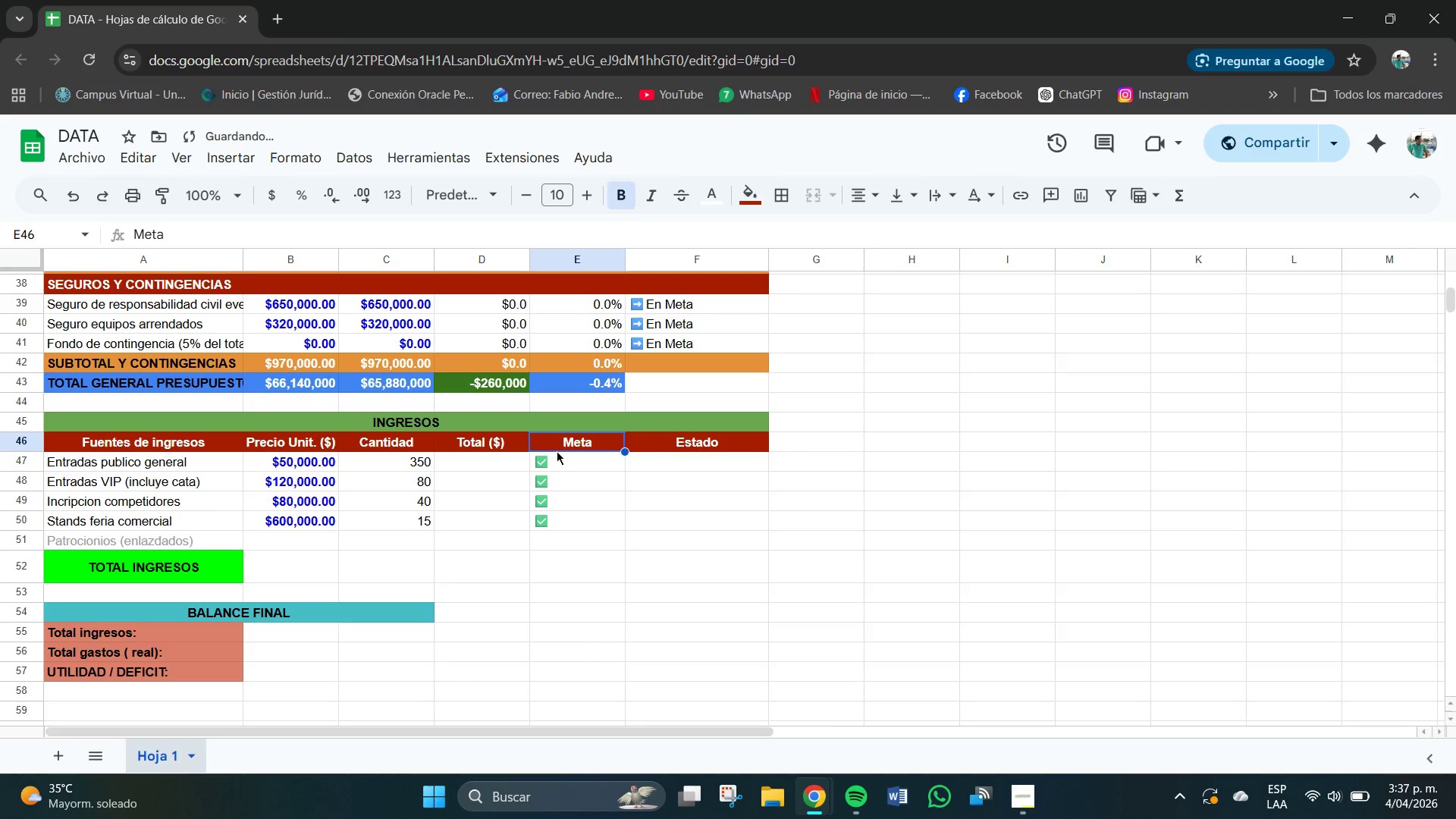 
double_click([557, 457])
 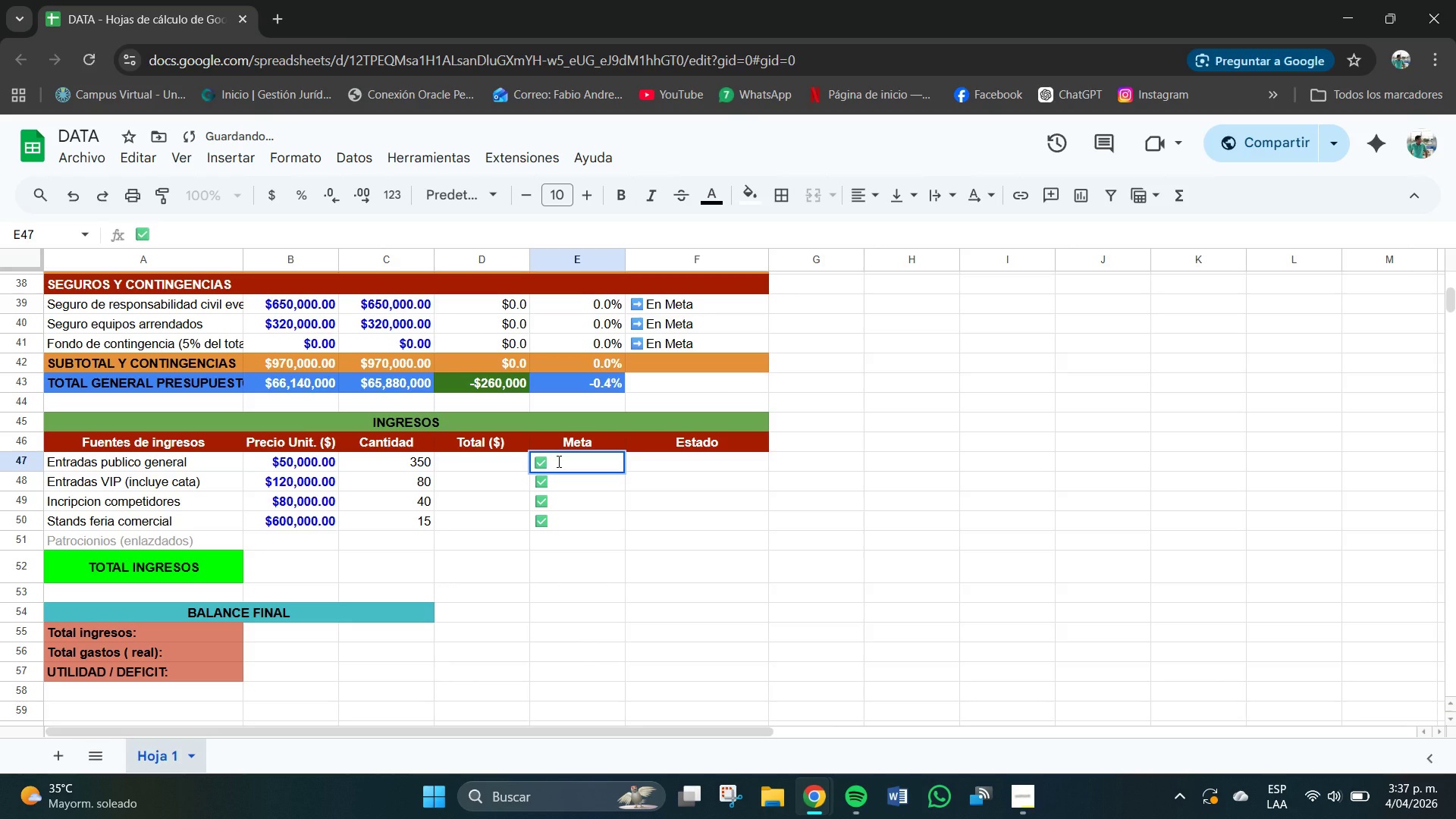 
type(ACTIVO)
 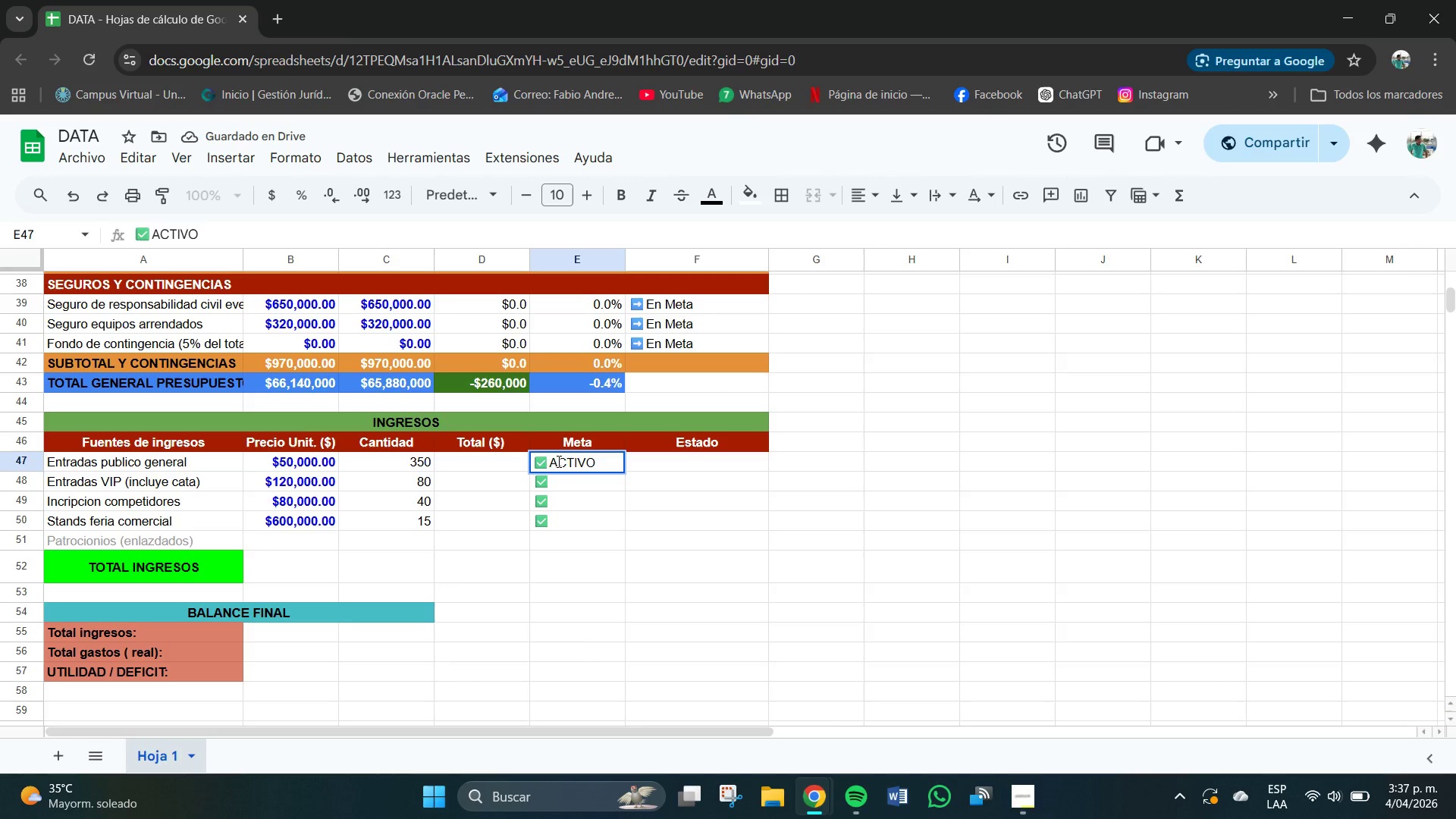 
key(Enter)
 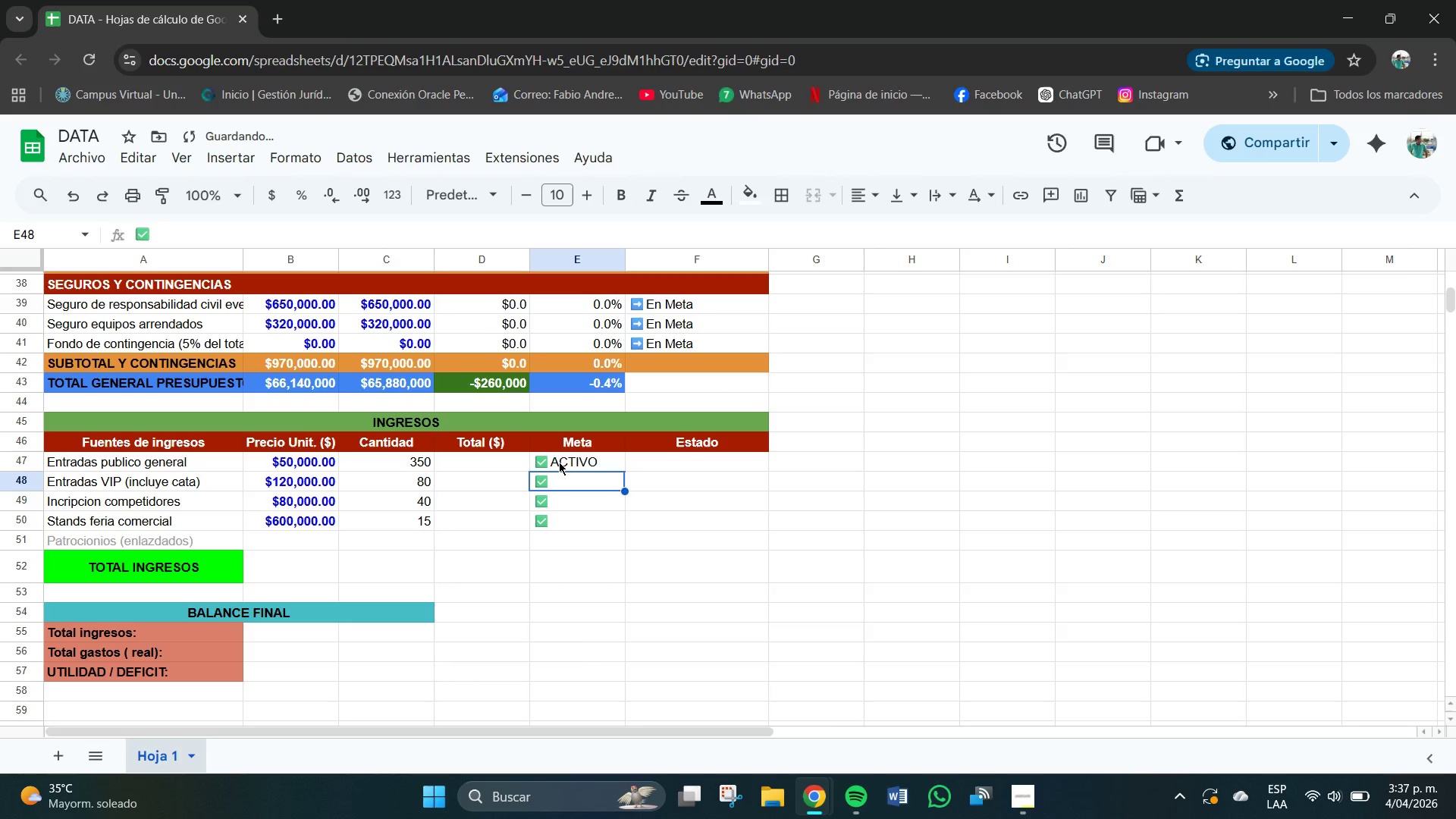 
type(AC)
key(Backspace)
key(Backspace)
 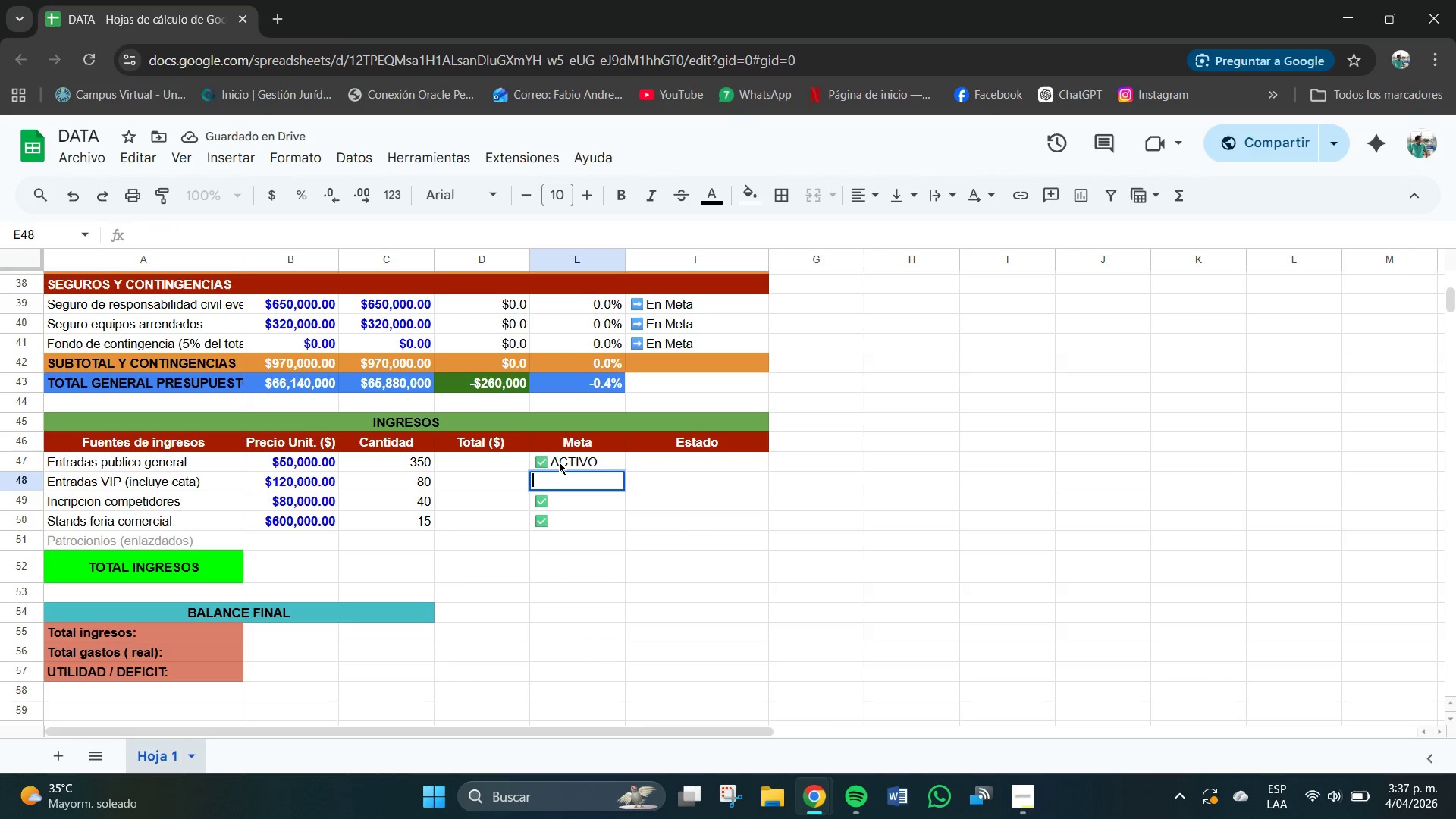 
key(Control+Z)
 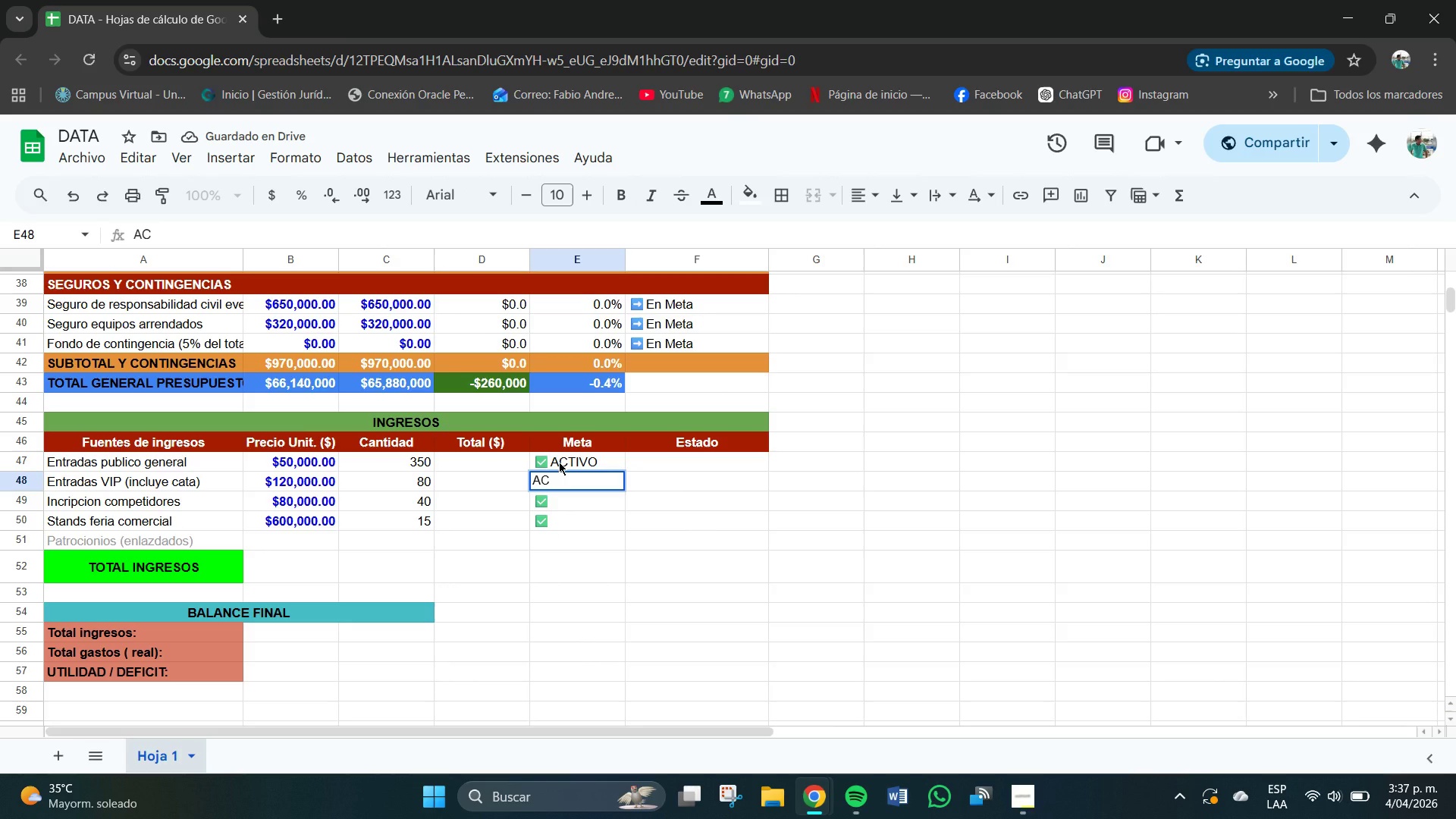 
key(Control+Z)
 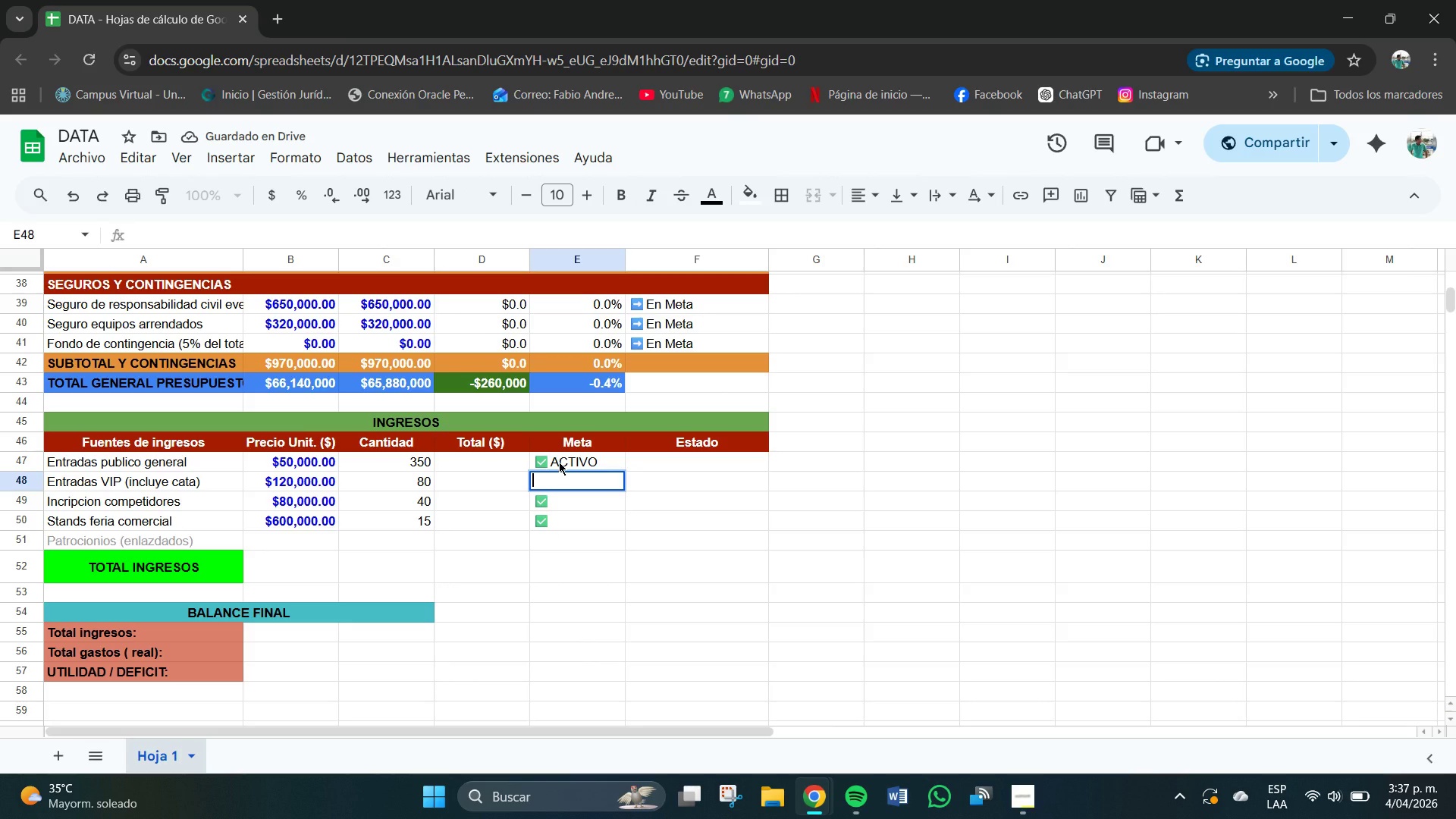 
key(Control+Z)
 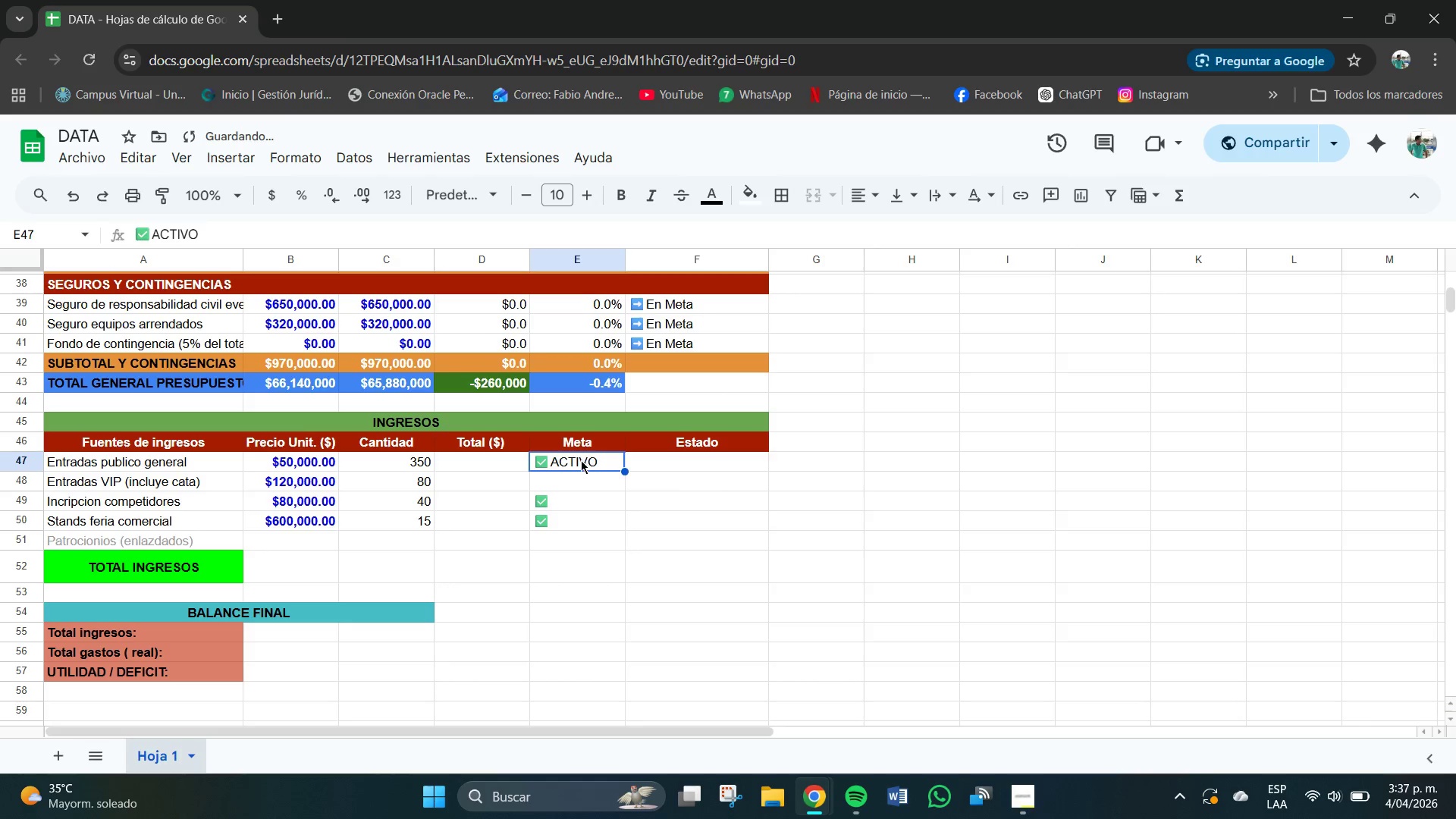 
key(Control+Z)
 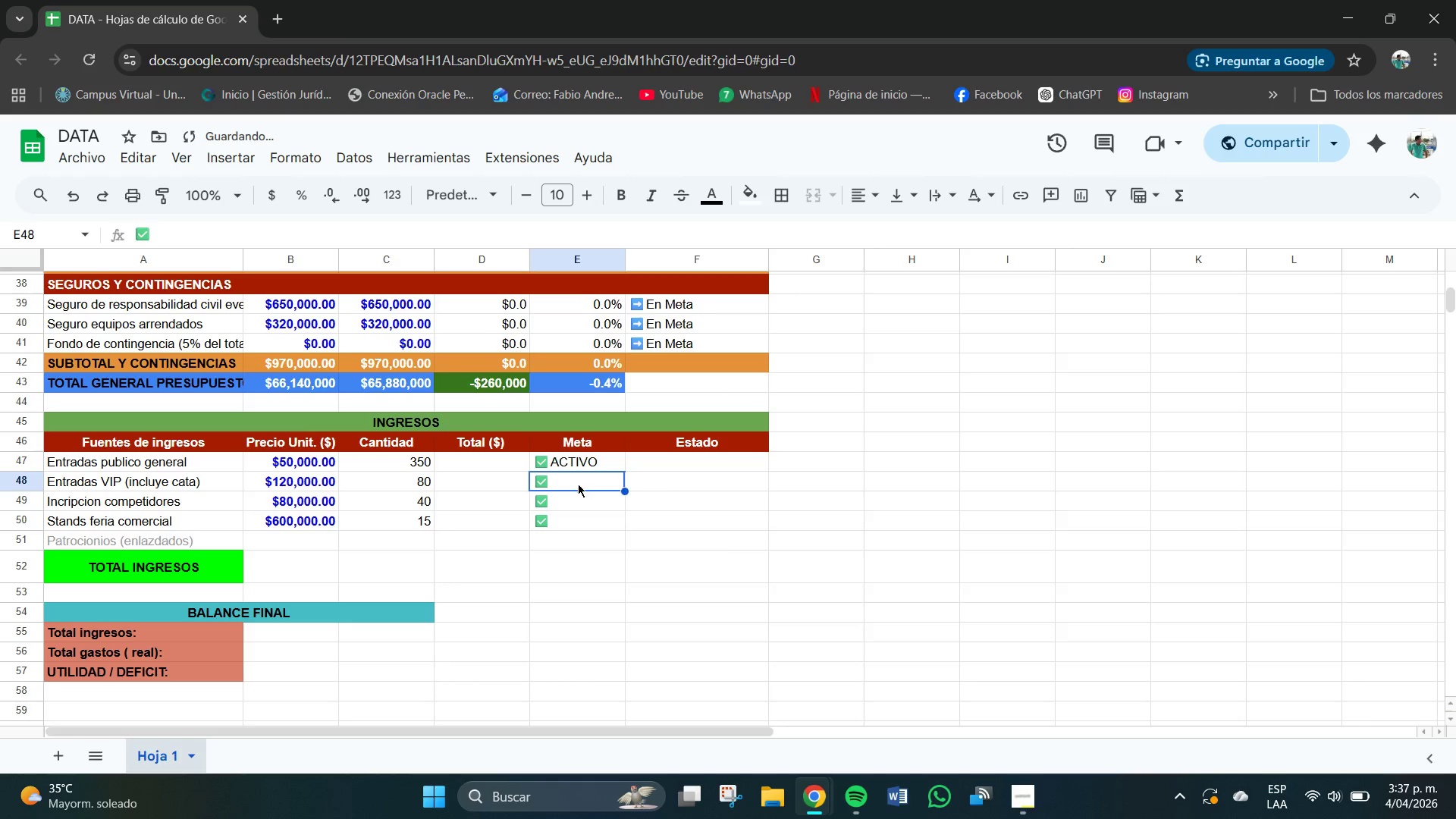 
left_click([578, 484])
 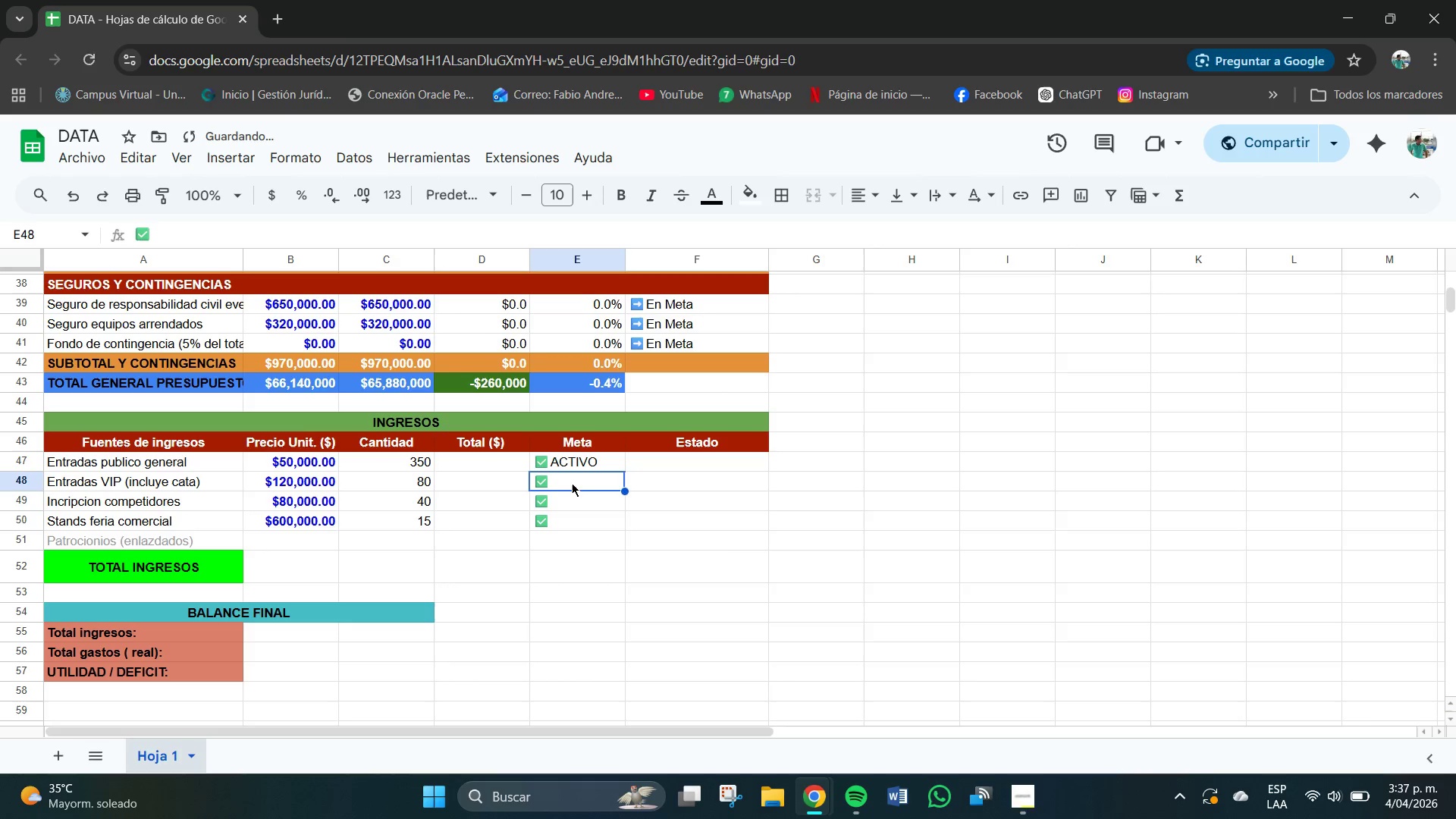 
triple_click([571, 483])
 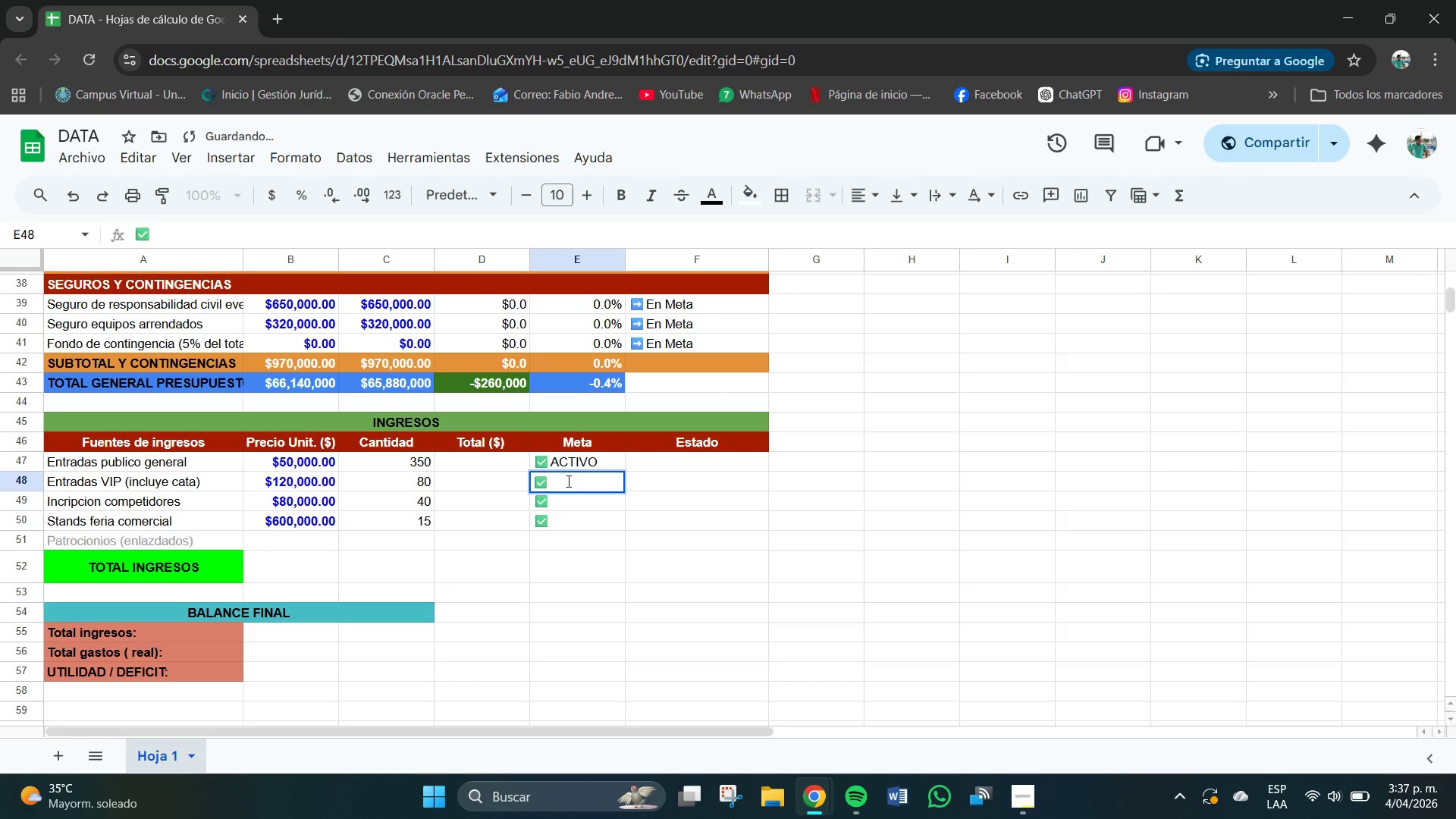 
type(ACTIVO)
 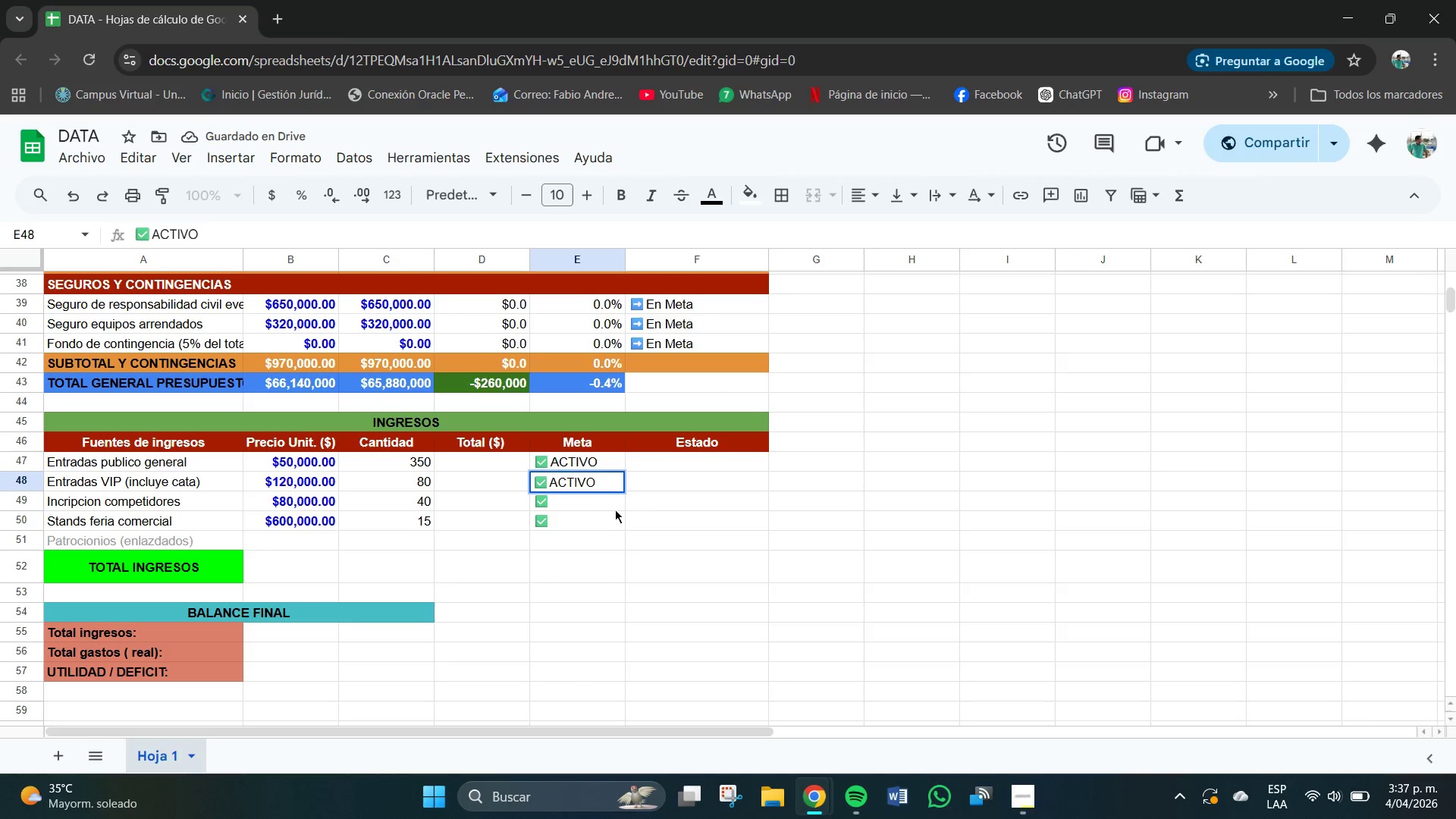 
left_click([596, 503])
 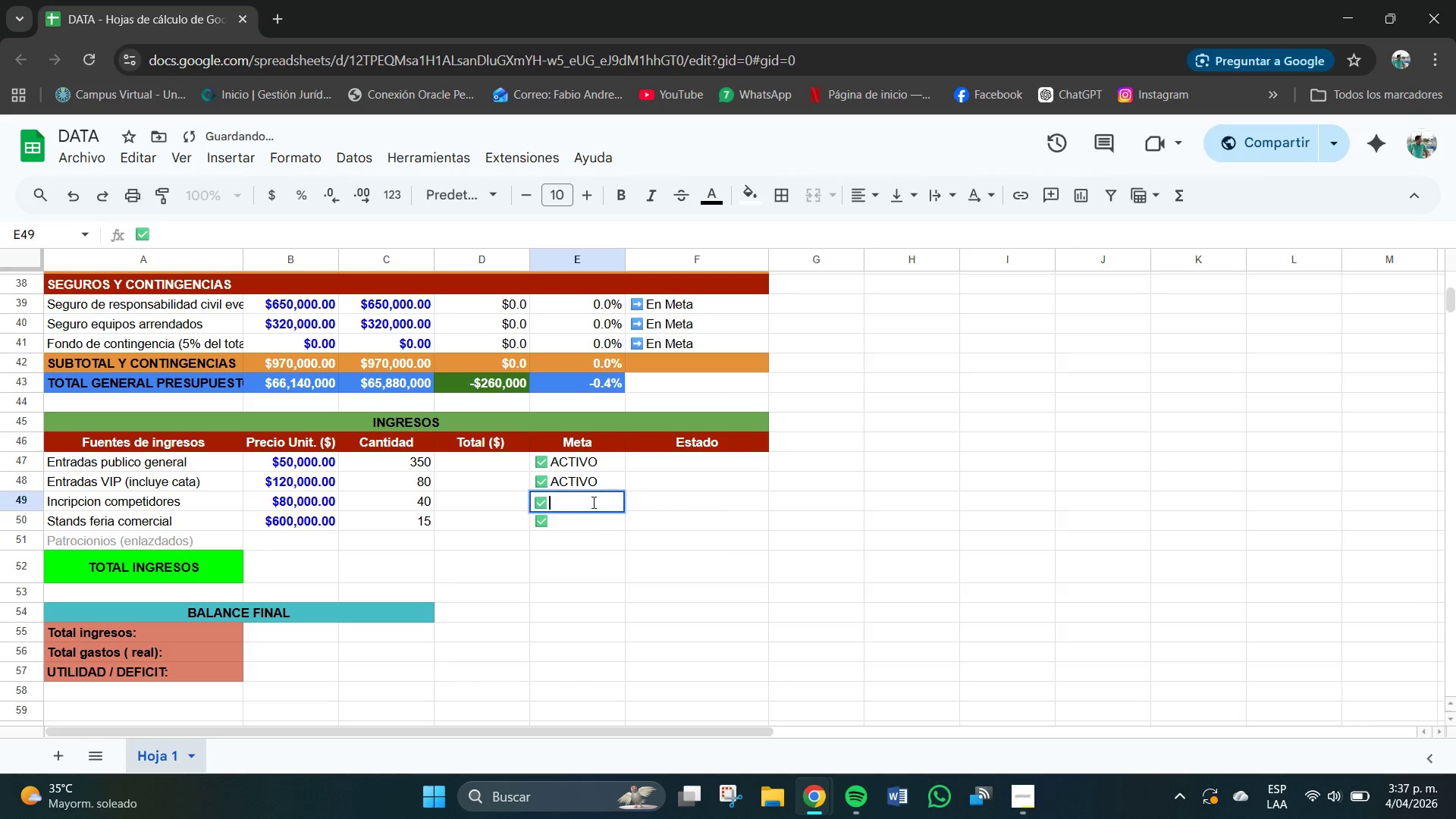 
triple_click([594, 503])
 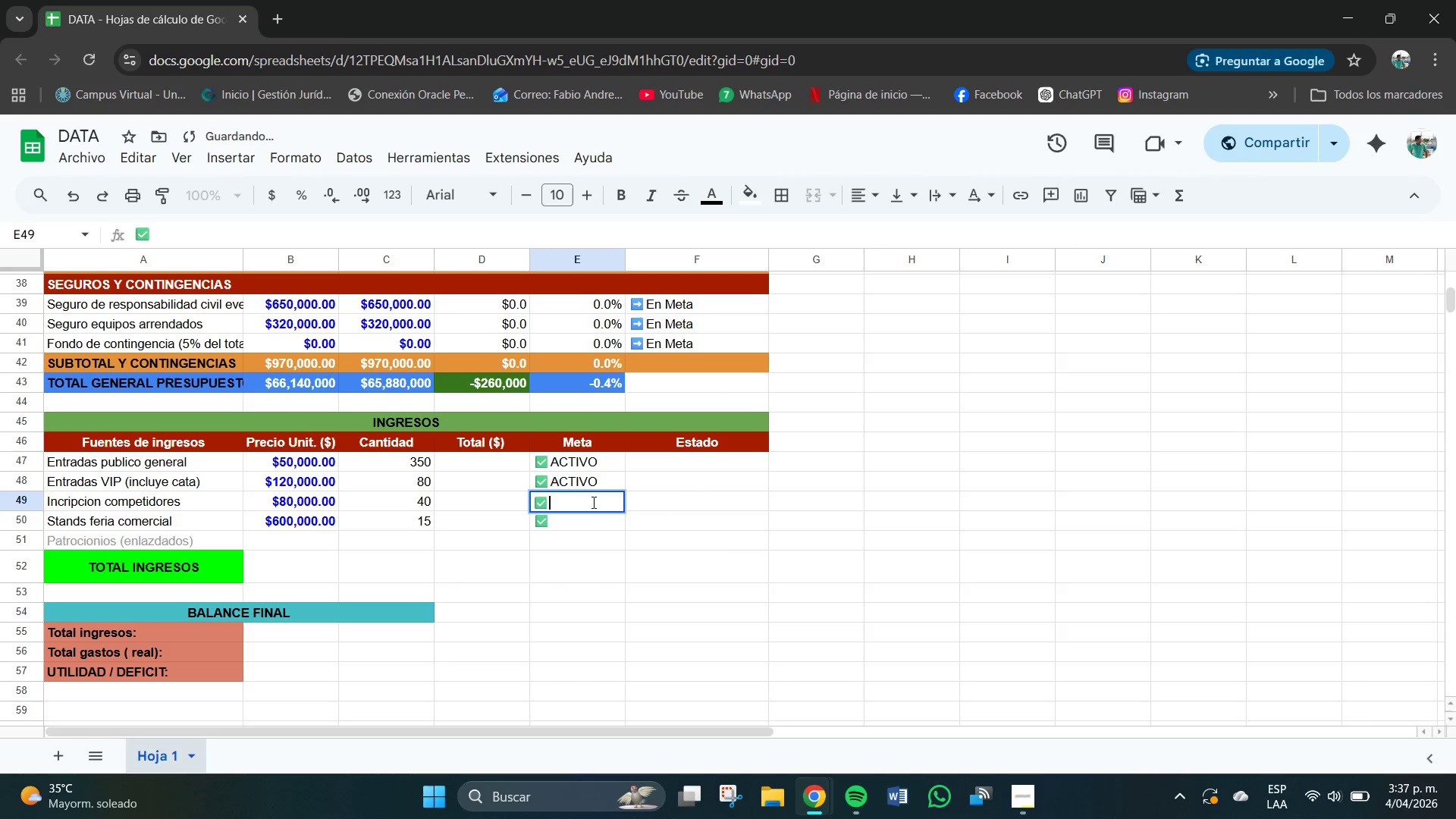 
type(AXCTRIVO)
key(Backspace)
key(Backspace)
key(Backspace)
key(Backspace)
key(Backspace)
key(Backspace)
key(Backspace)
type(CTIVO)
 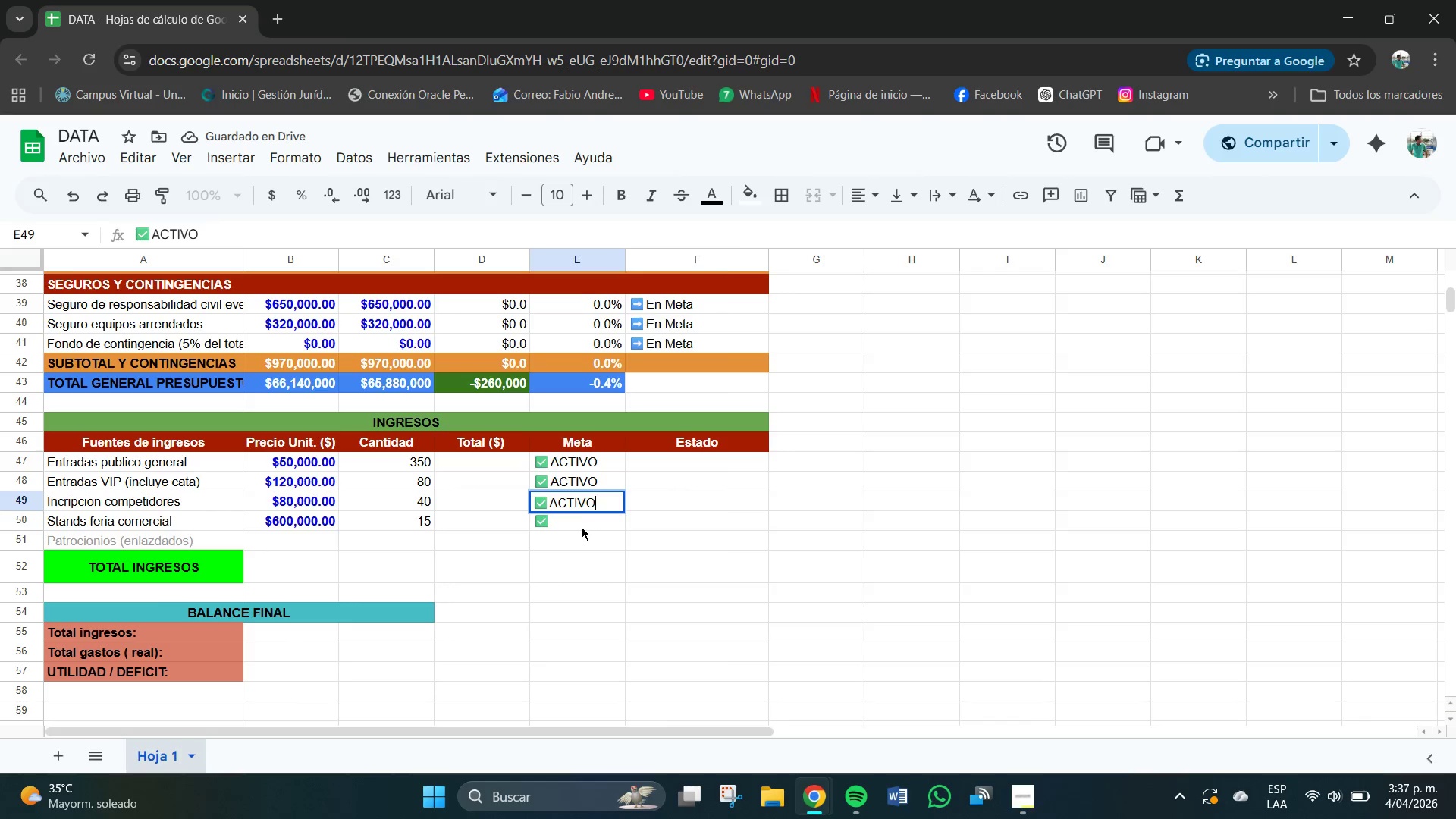 
double_click([578, 524])
 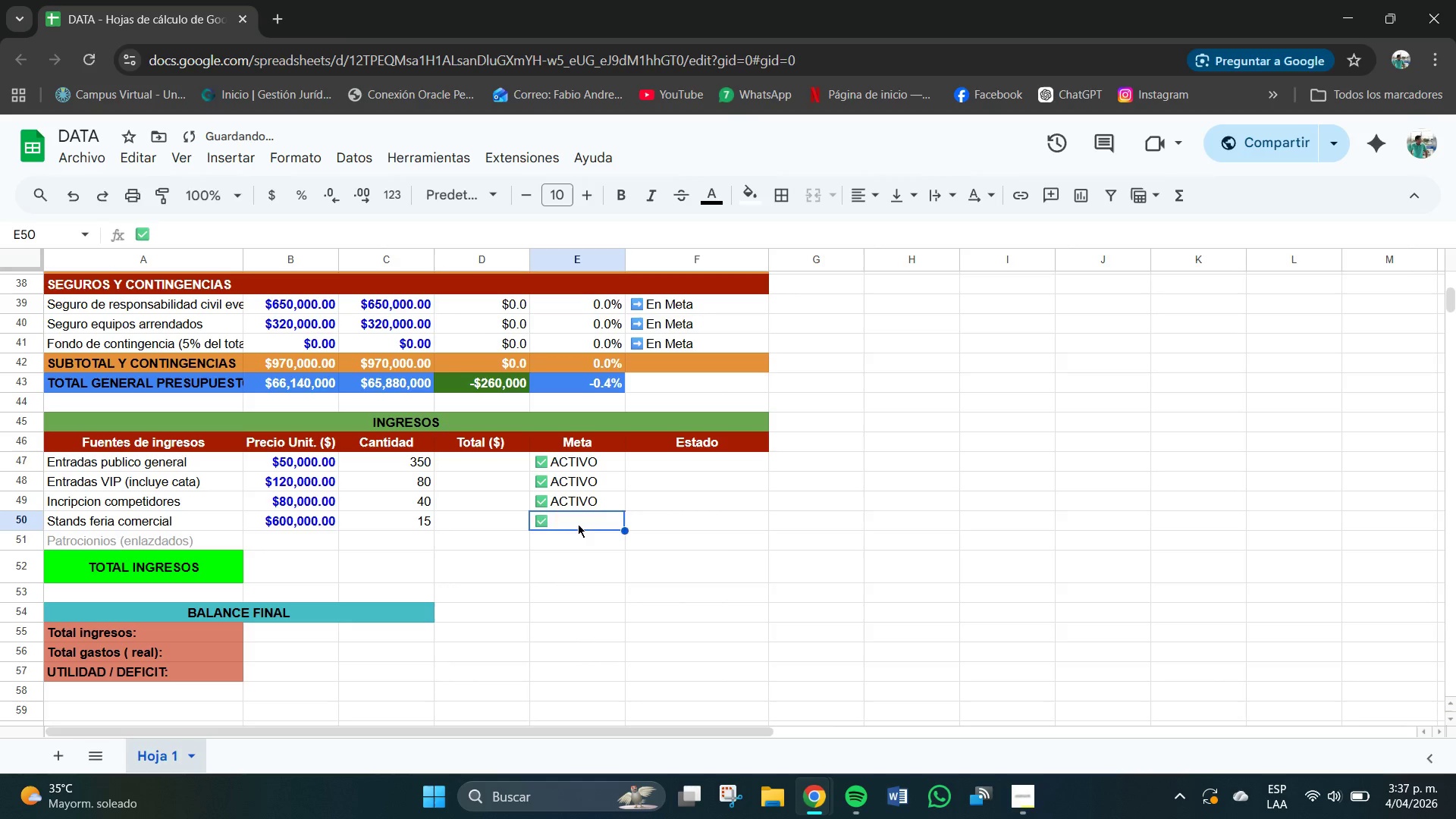 
triple_click([578, 524])
 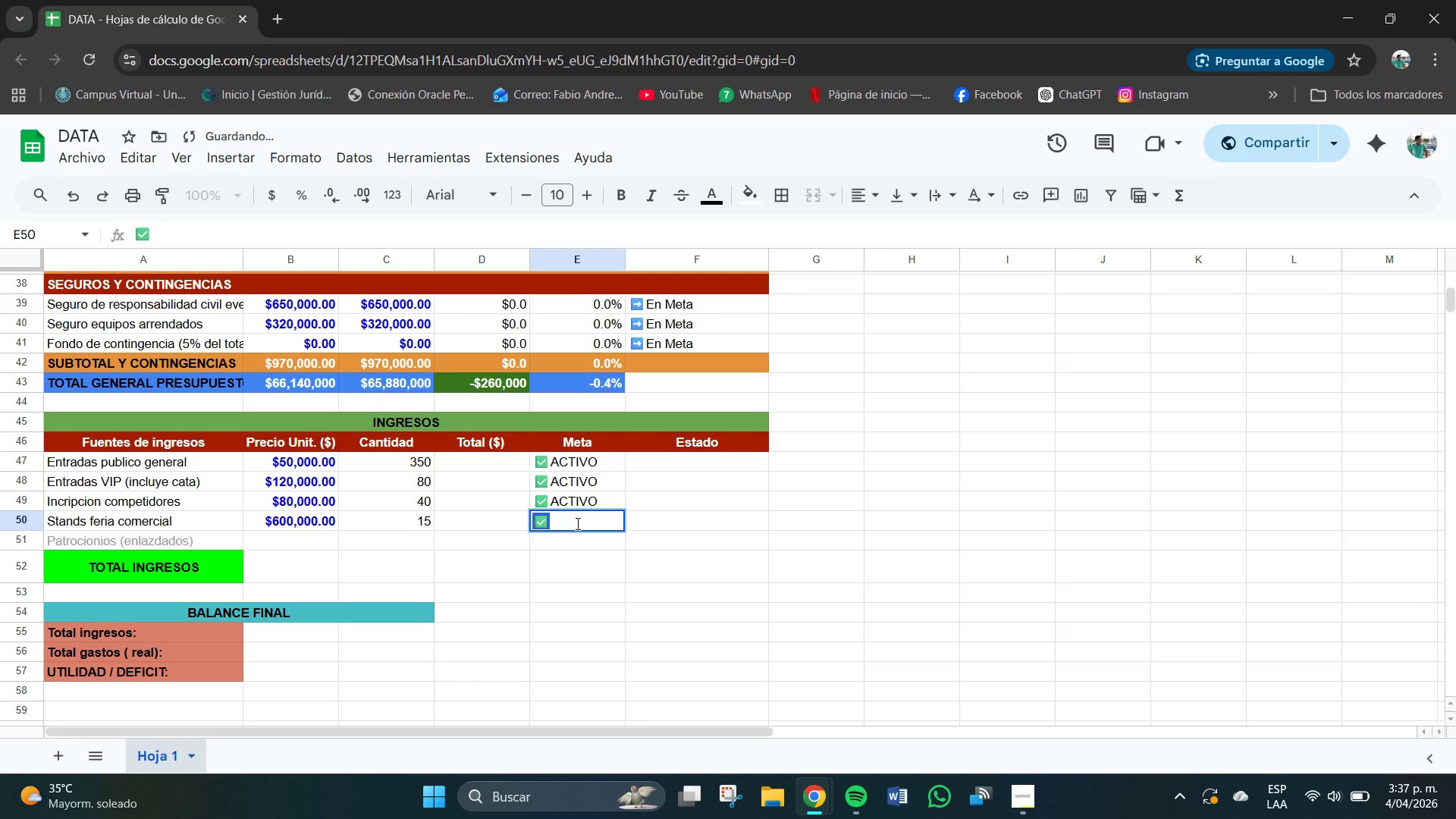 
left_click([578, 524])
 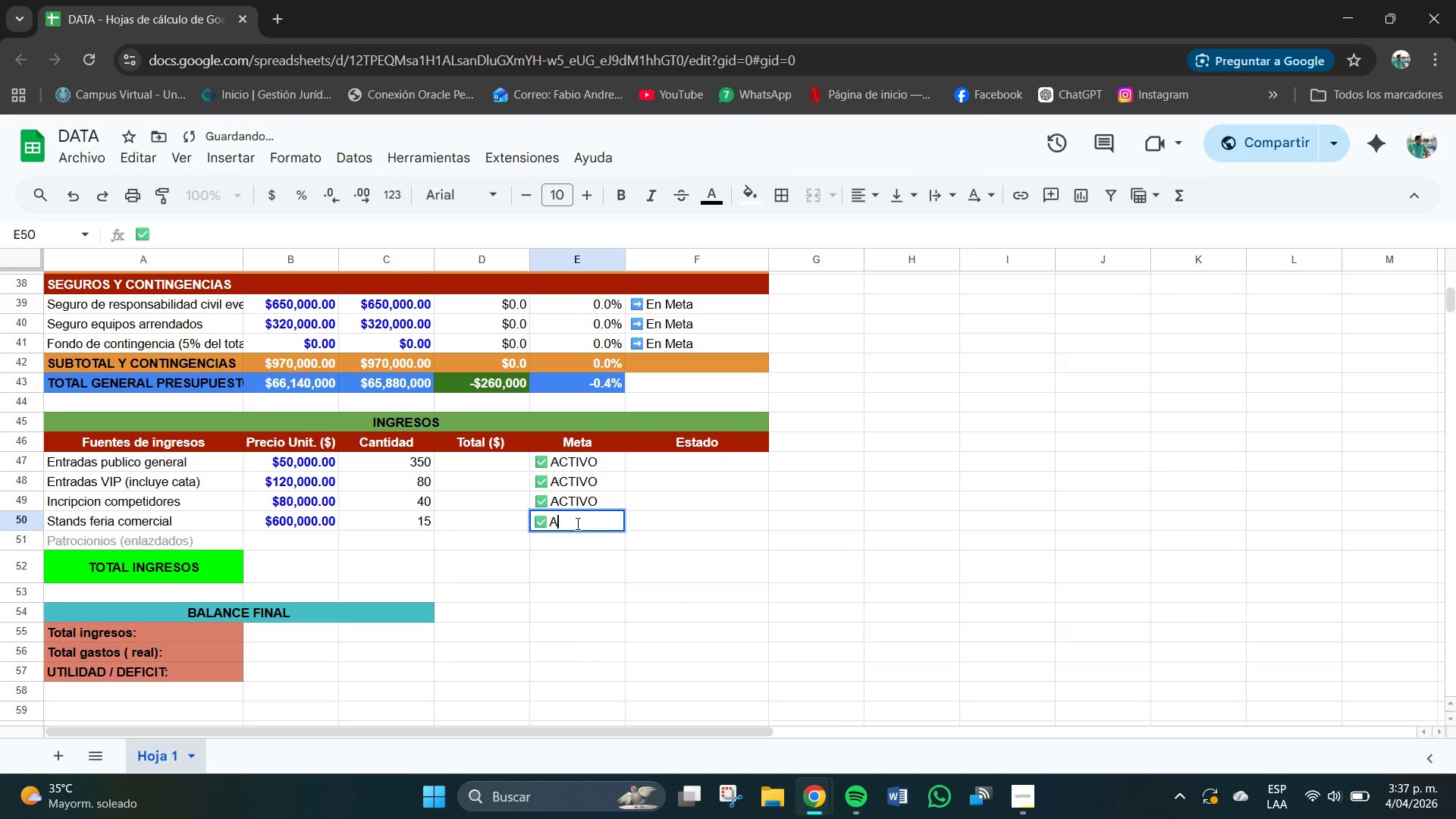 
type(ACTRIVO)
key(Backspace)
key(Backspace)
key(Backspace)
key(Backspace)
type(IVO)
 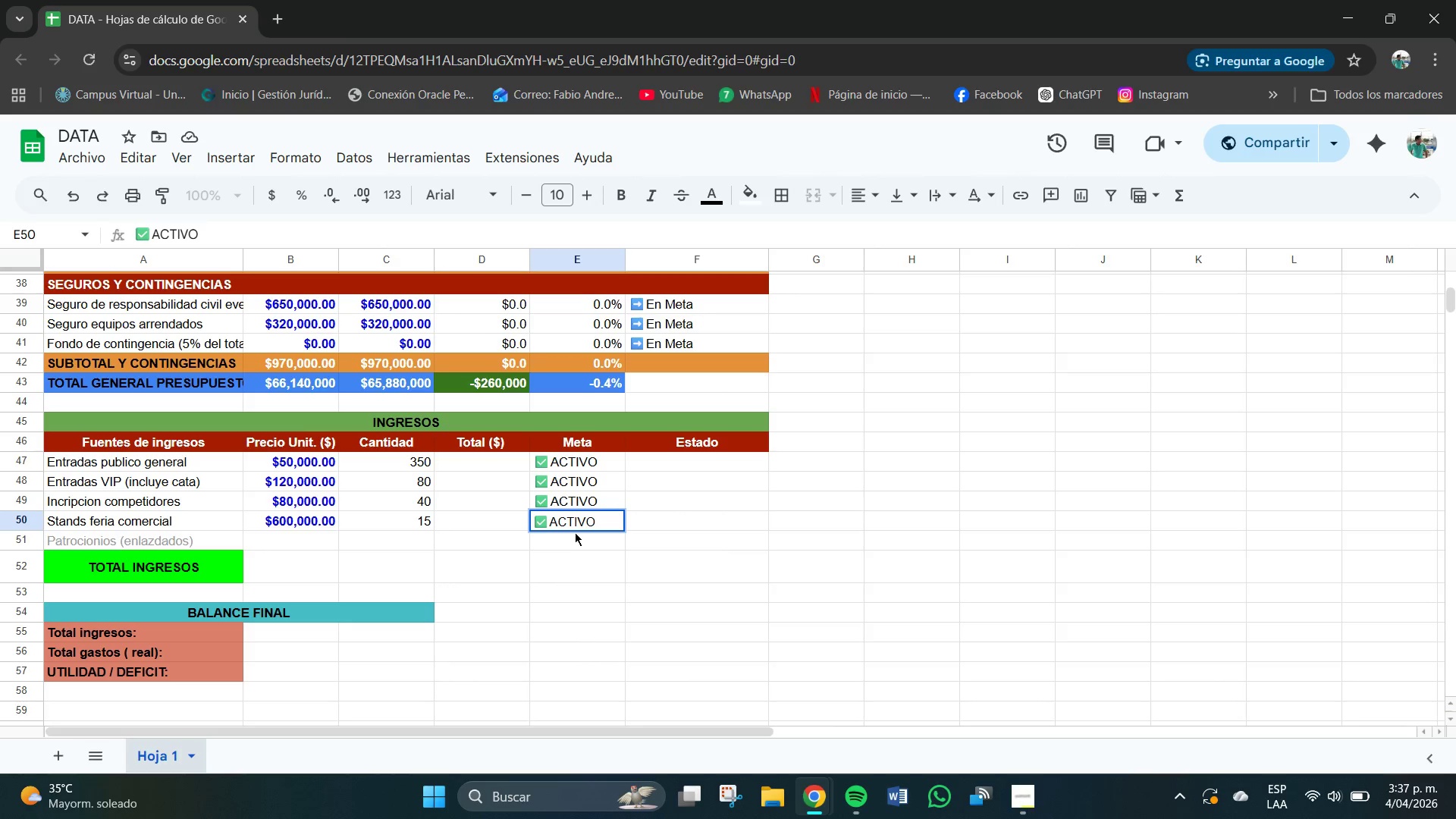 
left_click([462, 471])
 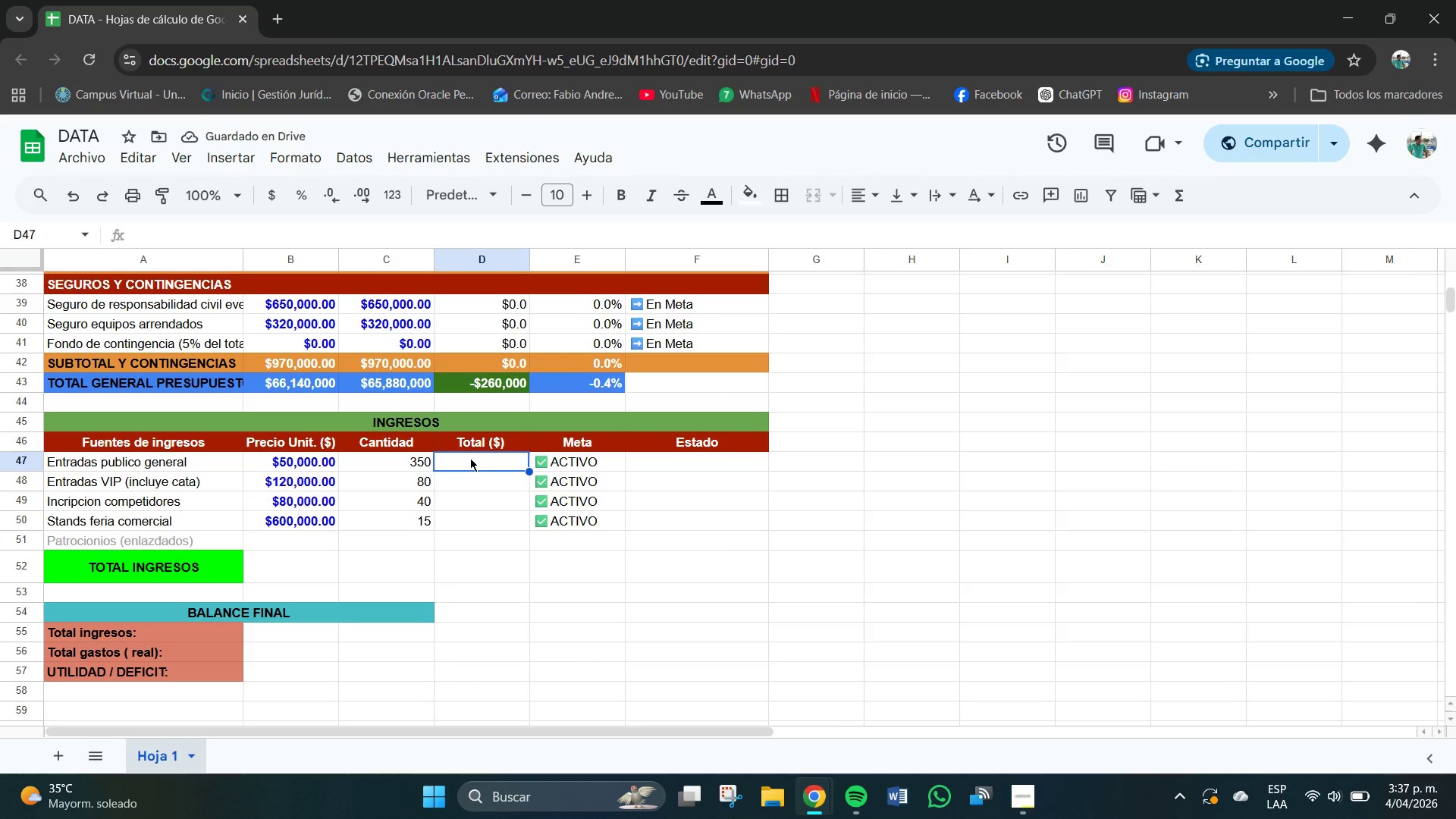 
type()B47+C47)
 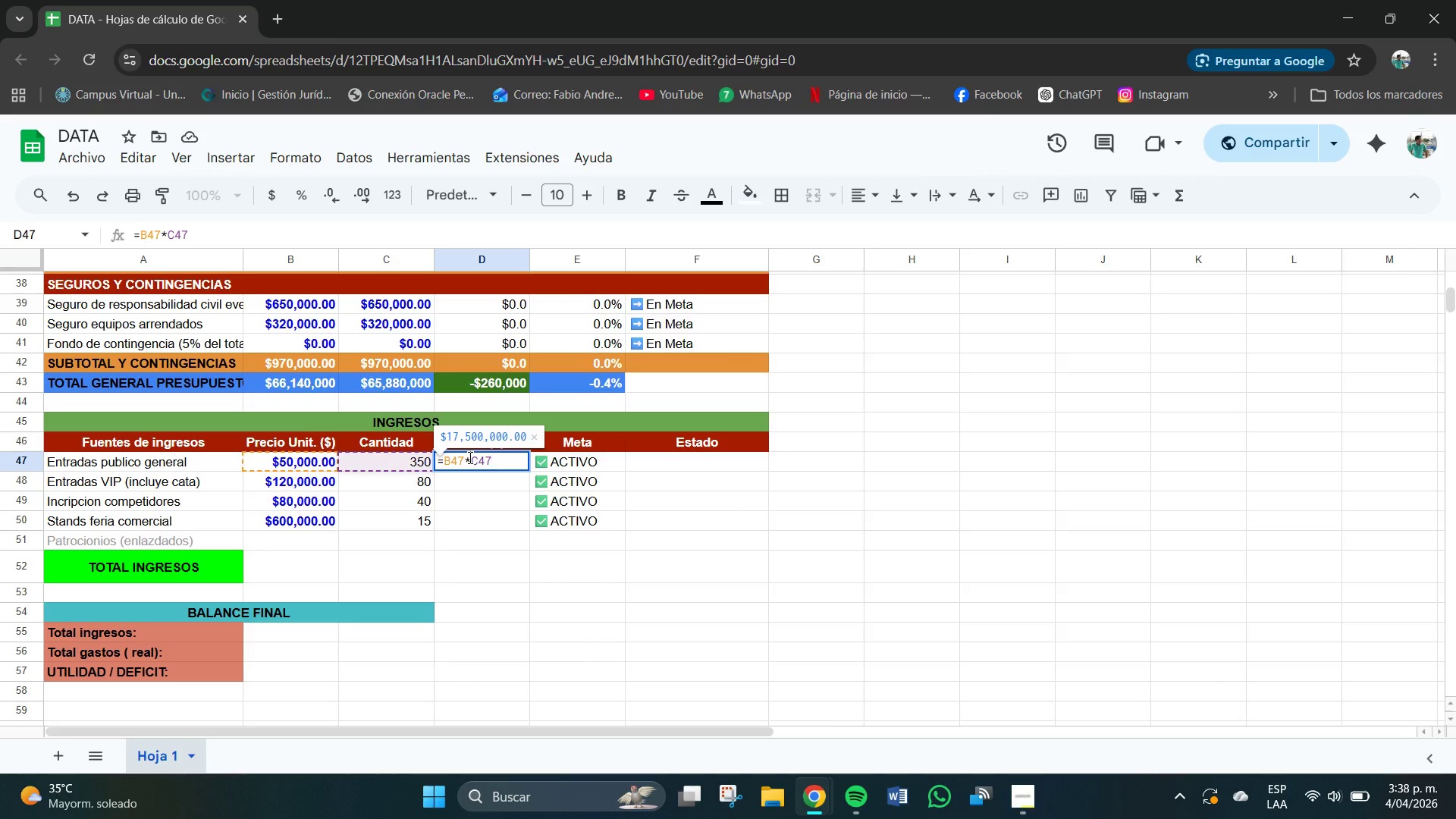 
key(Enter)
 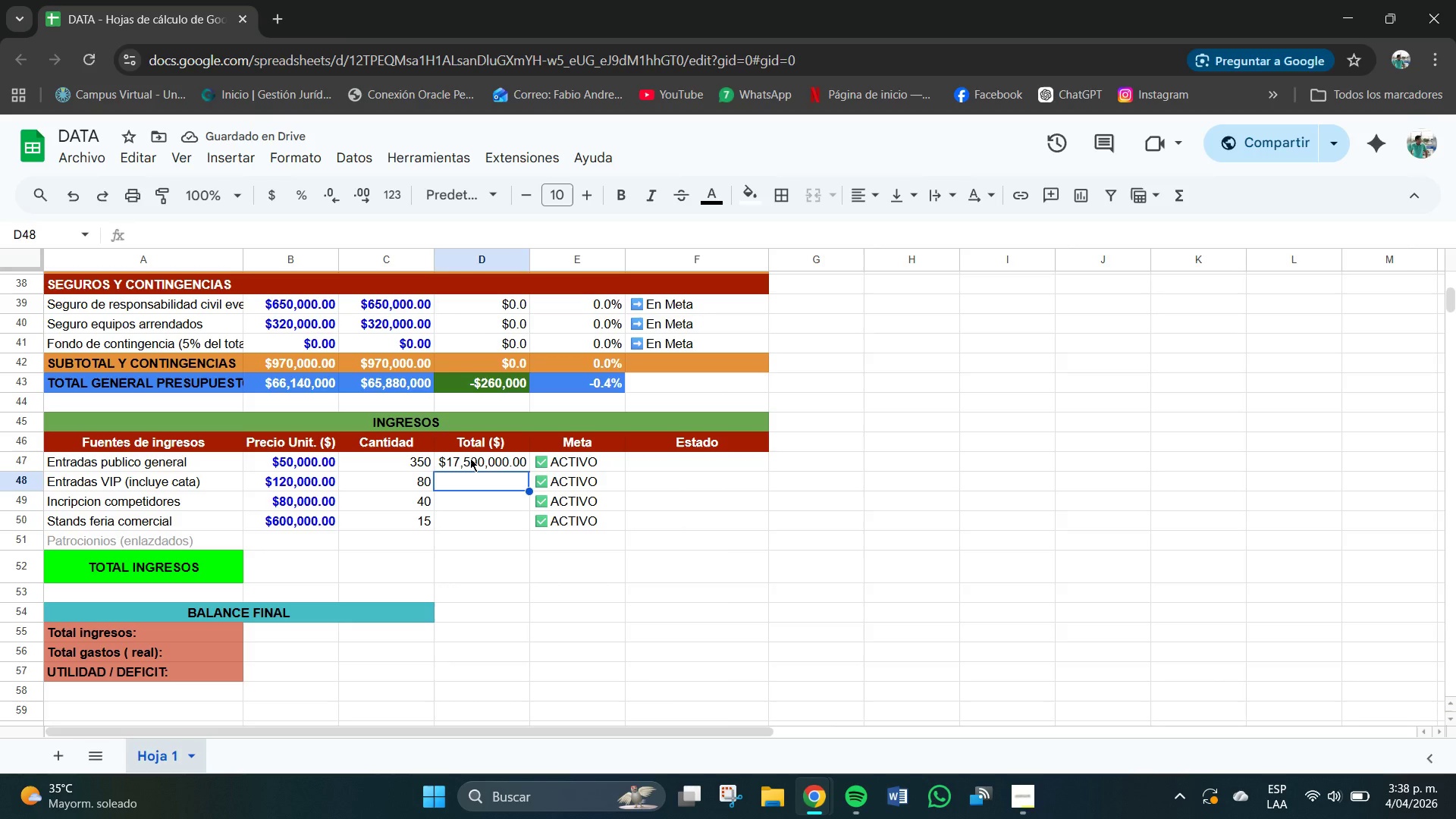 
left_click([470, 458])
 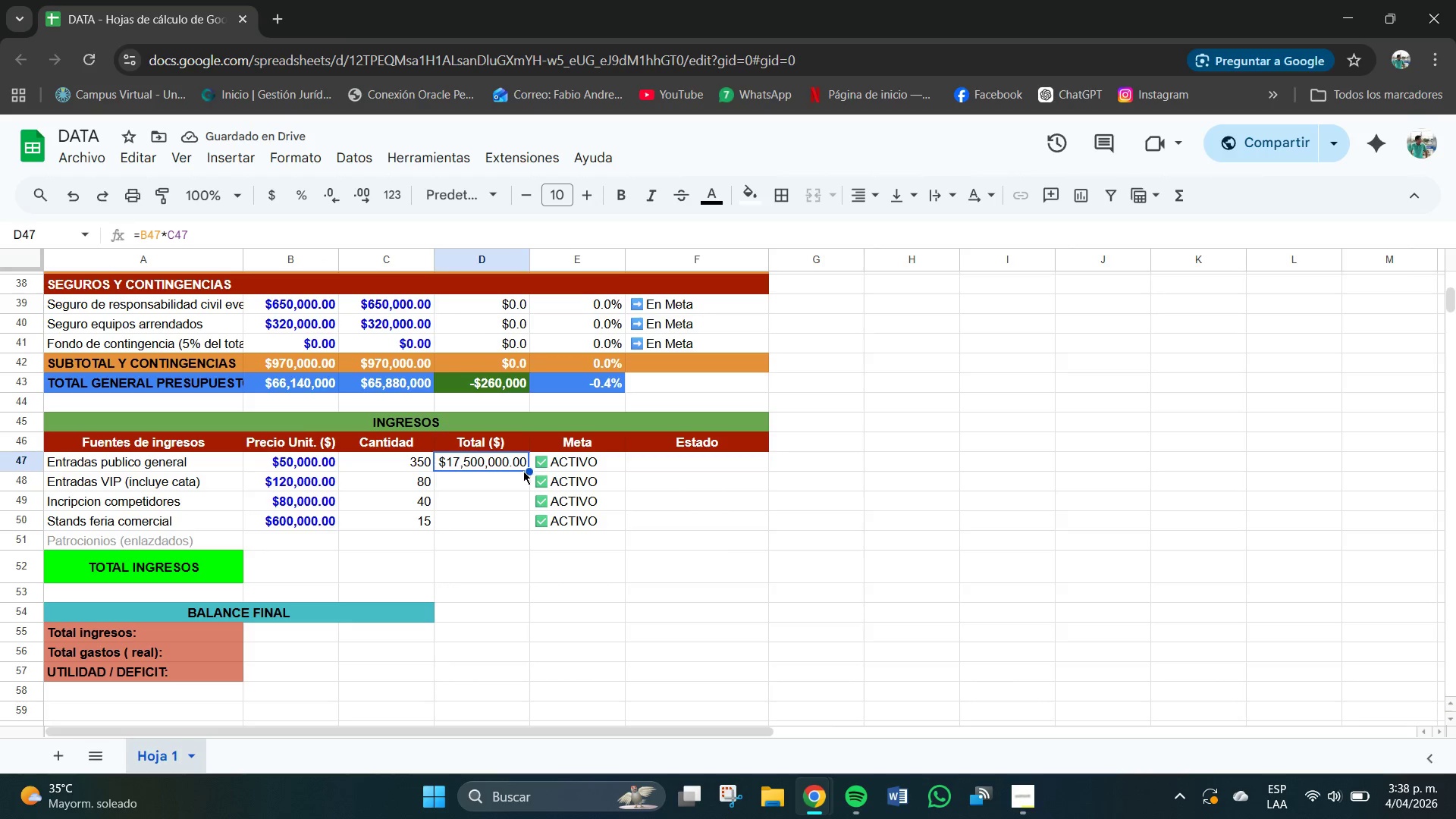 
left_click_drag(start_coordinate=[531, 472], to_coordinate=[529, 516])
 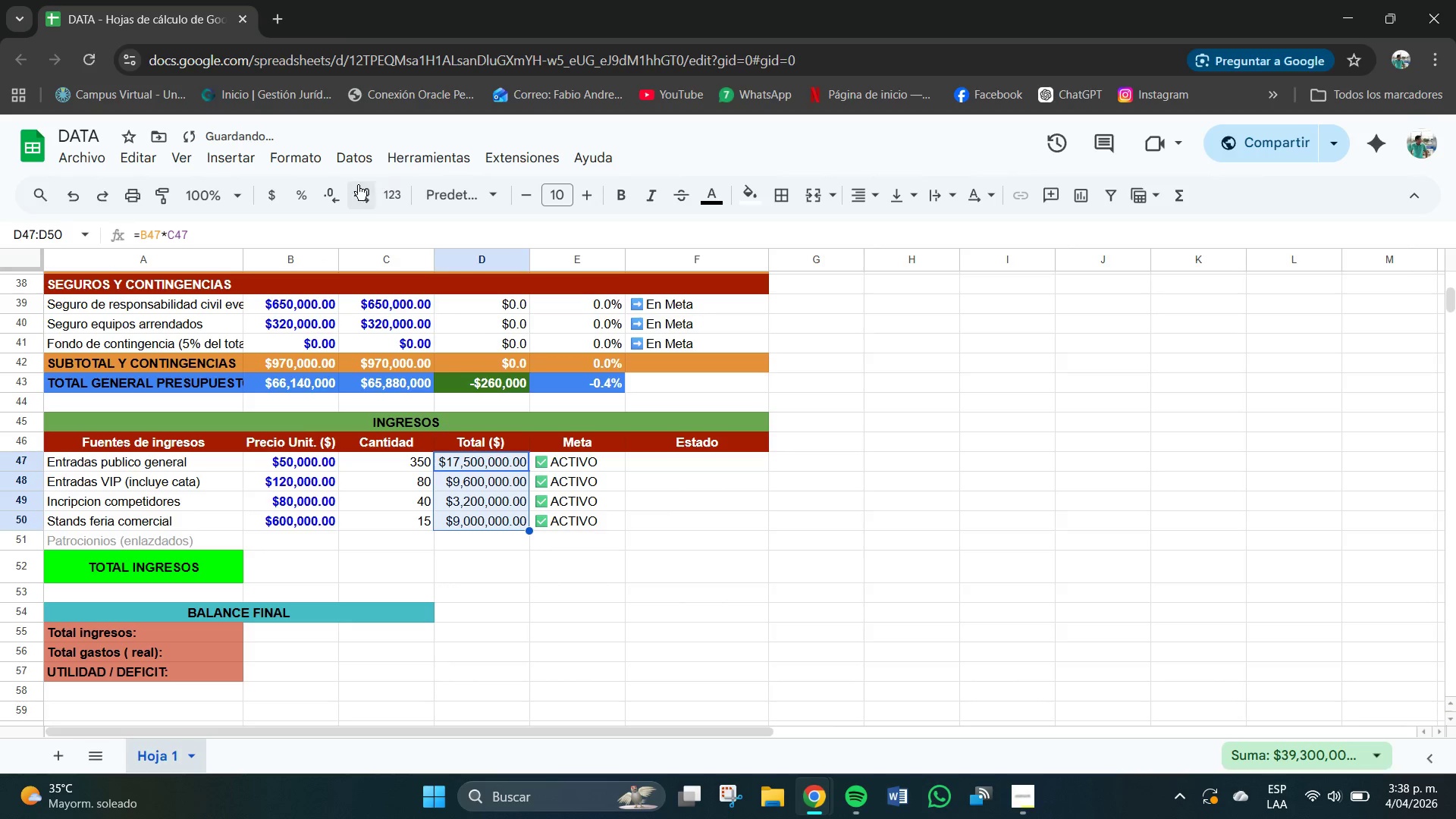 
left_click([337, 189])
 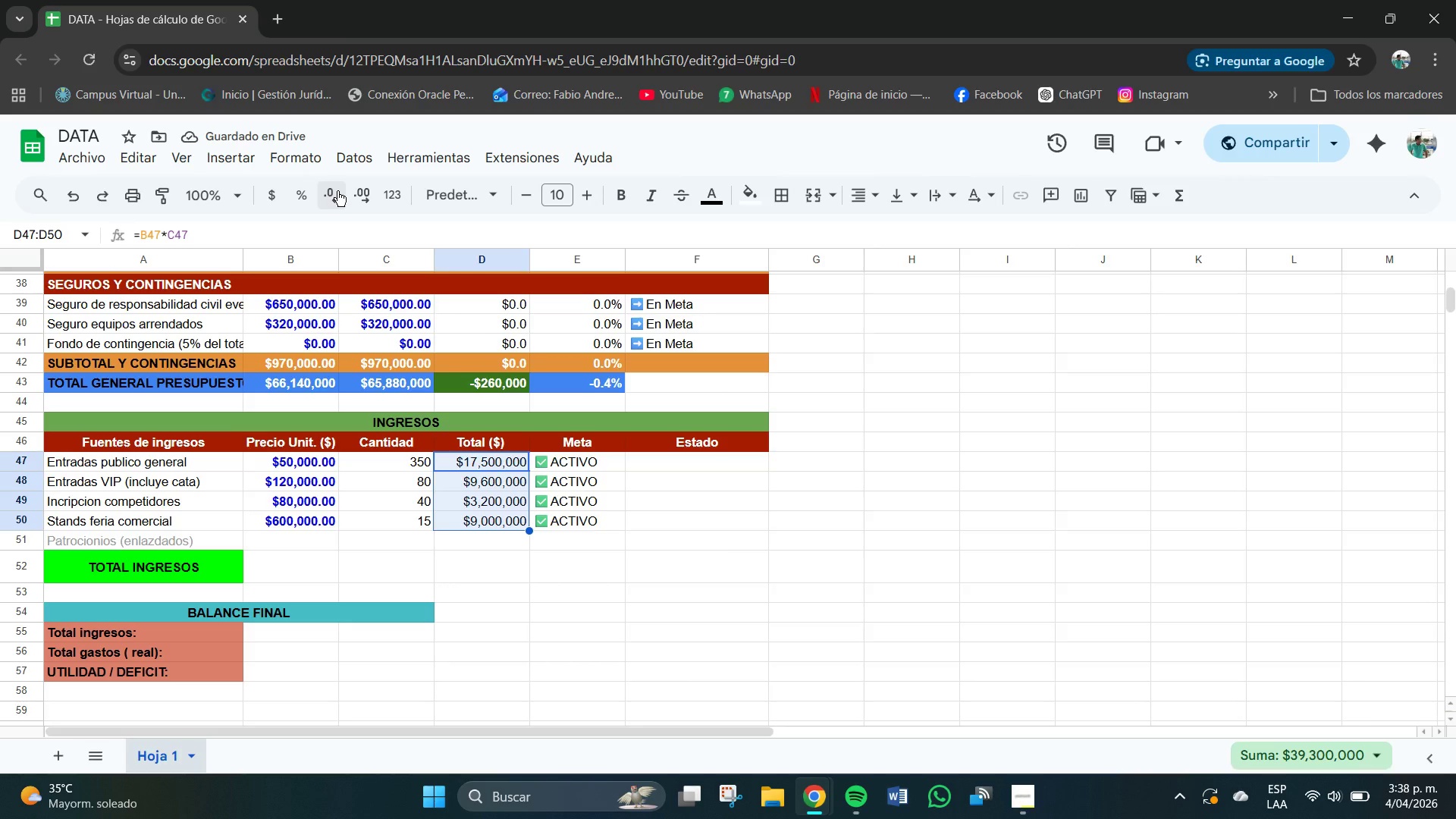 
wait(5.95)
 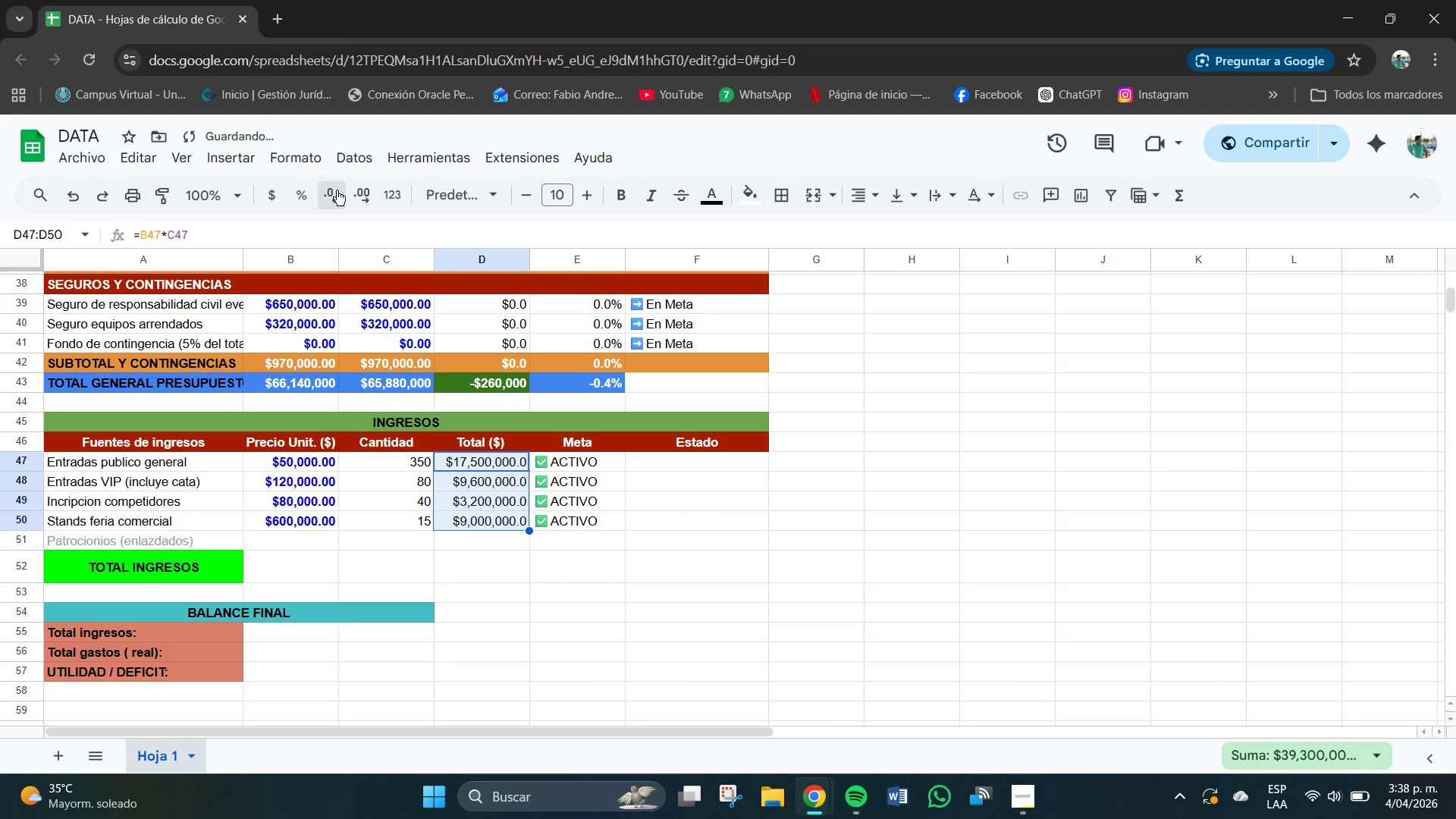 
left_click([488, 543])
 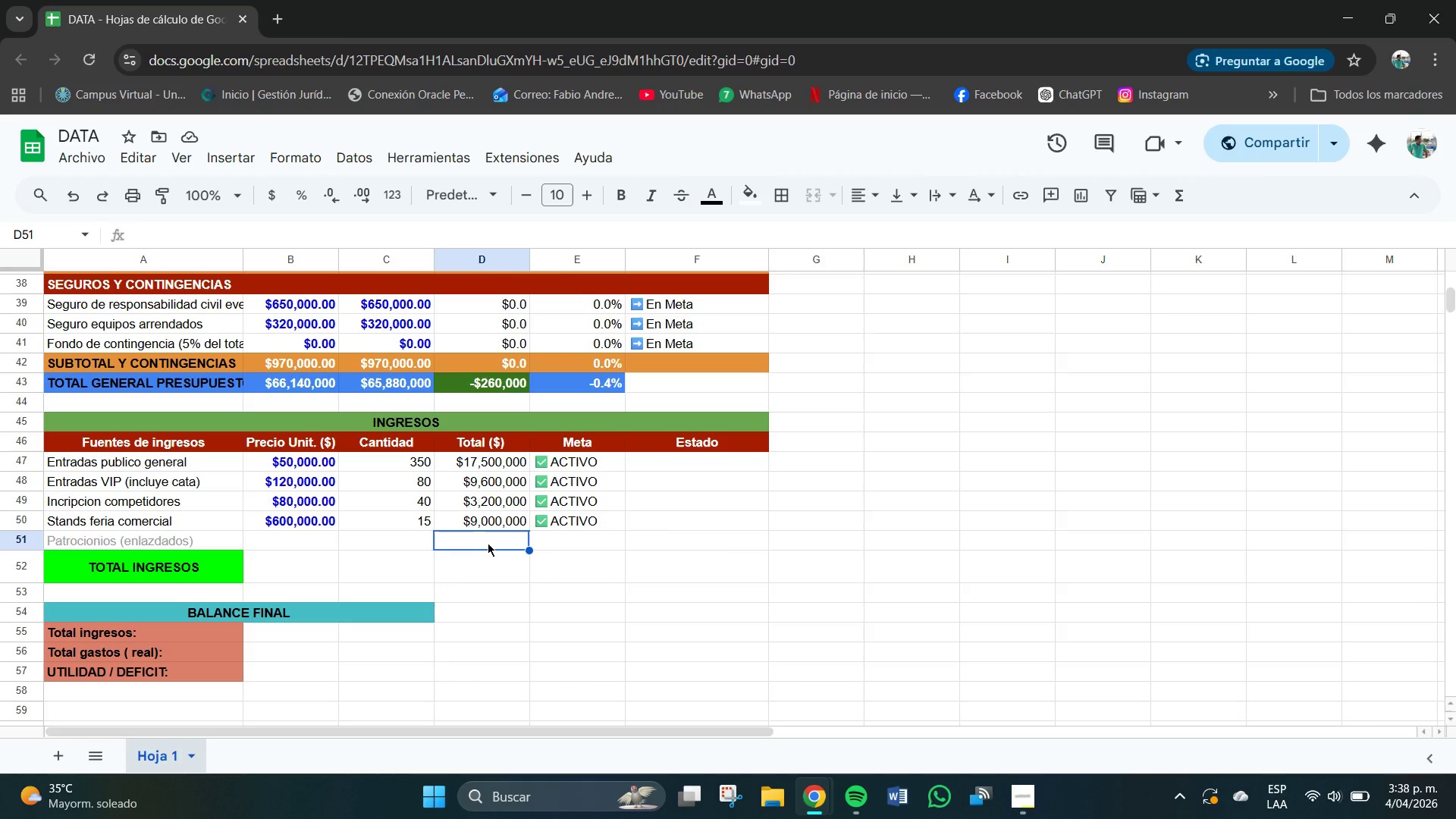 
key(Shift+Enter)
 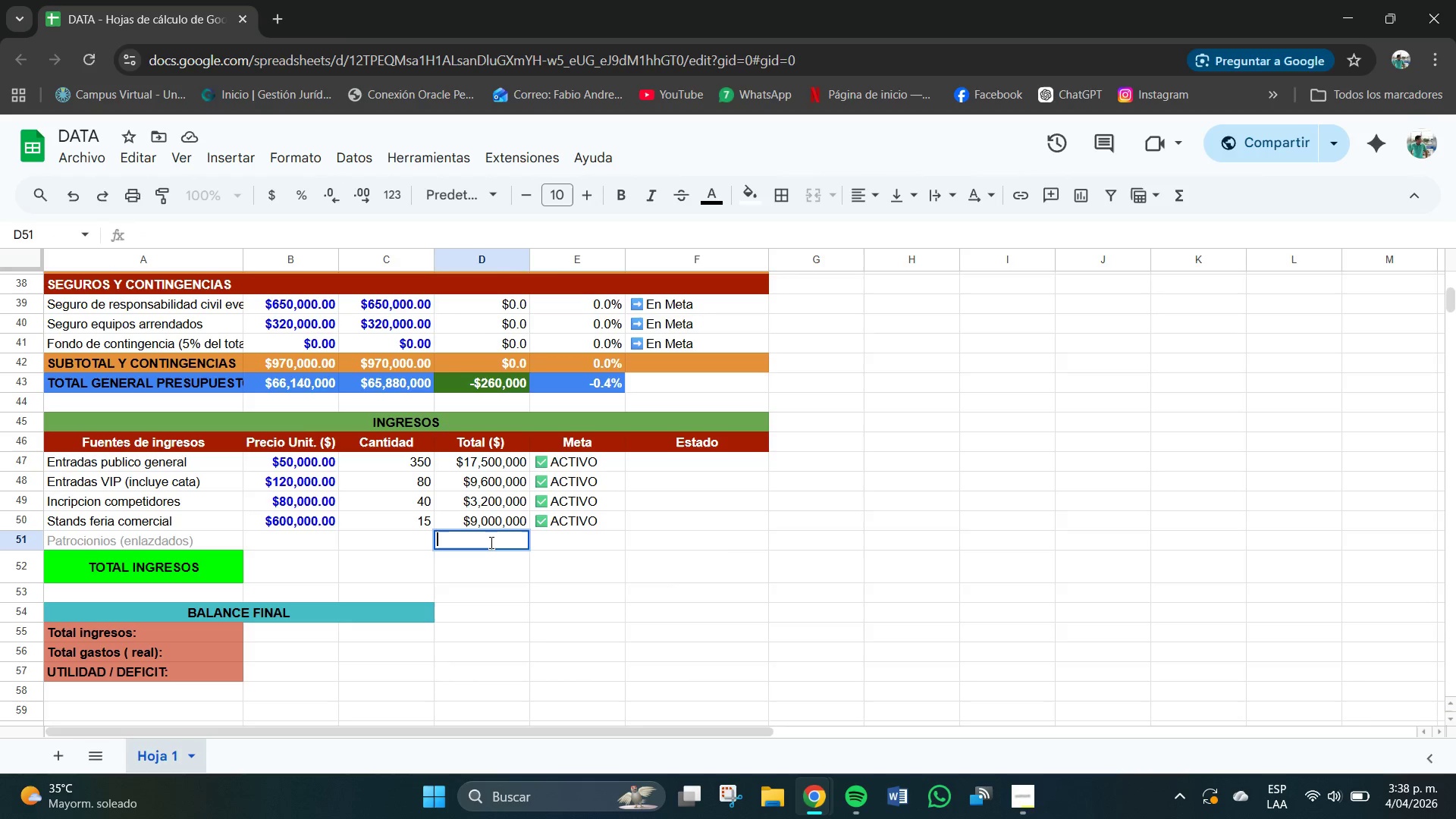 
type()PATROCI)
 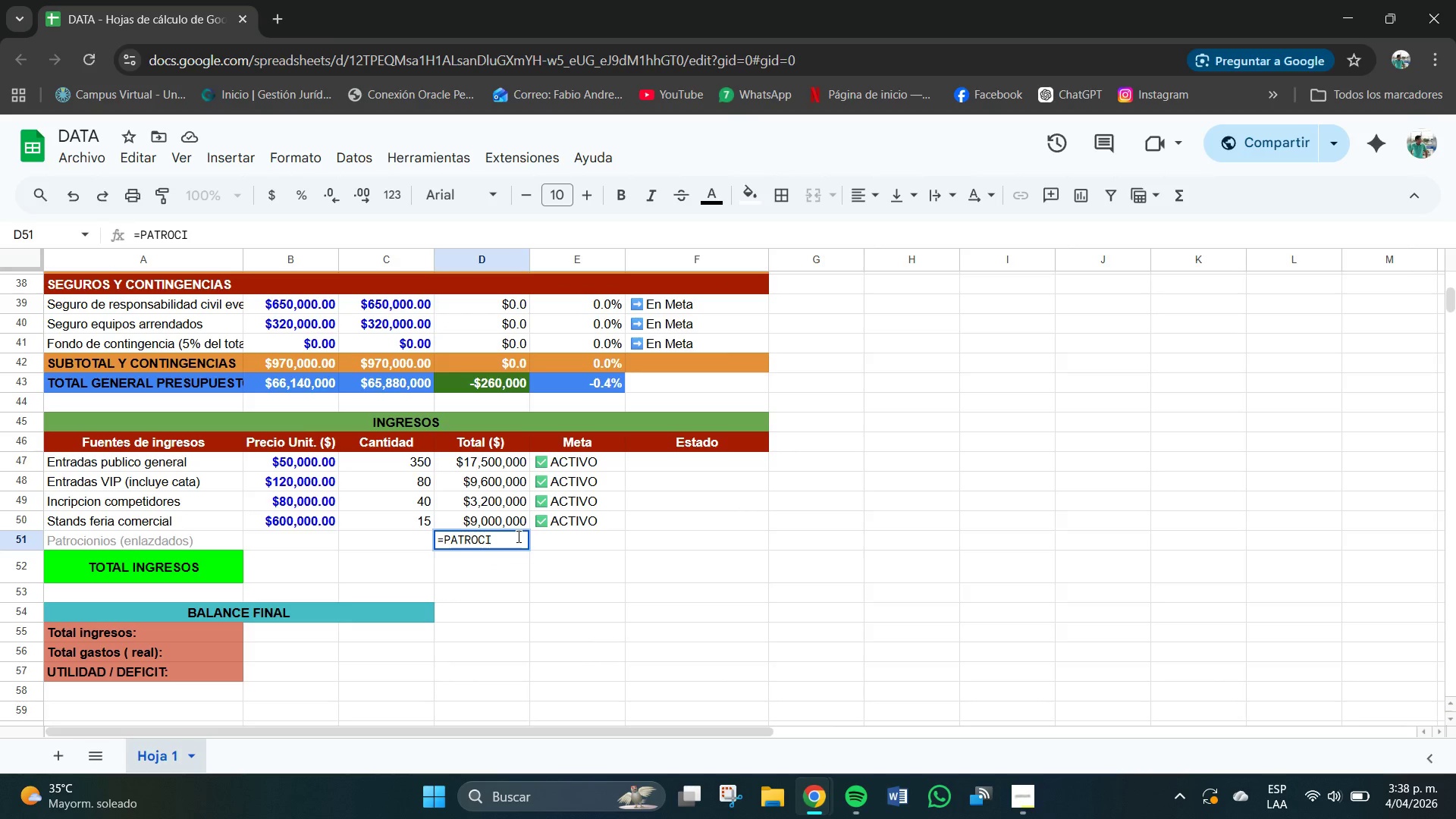 
type(NIOS)
 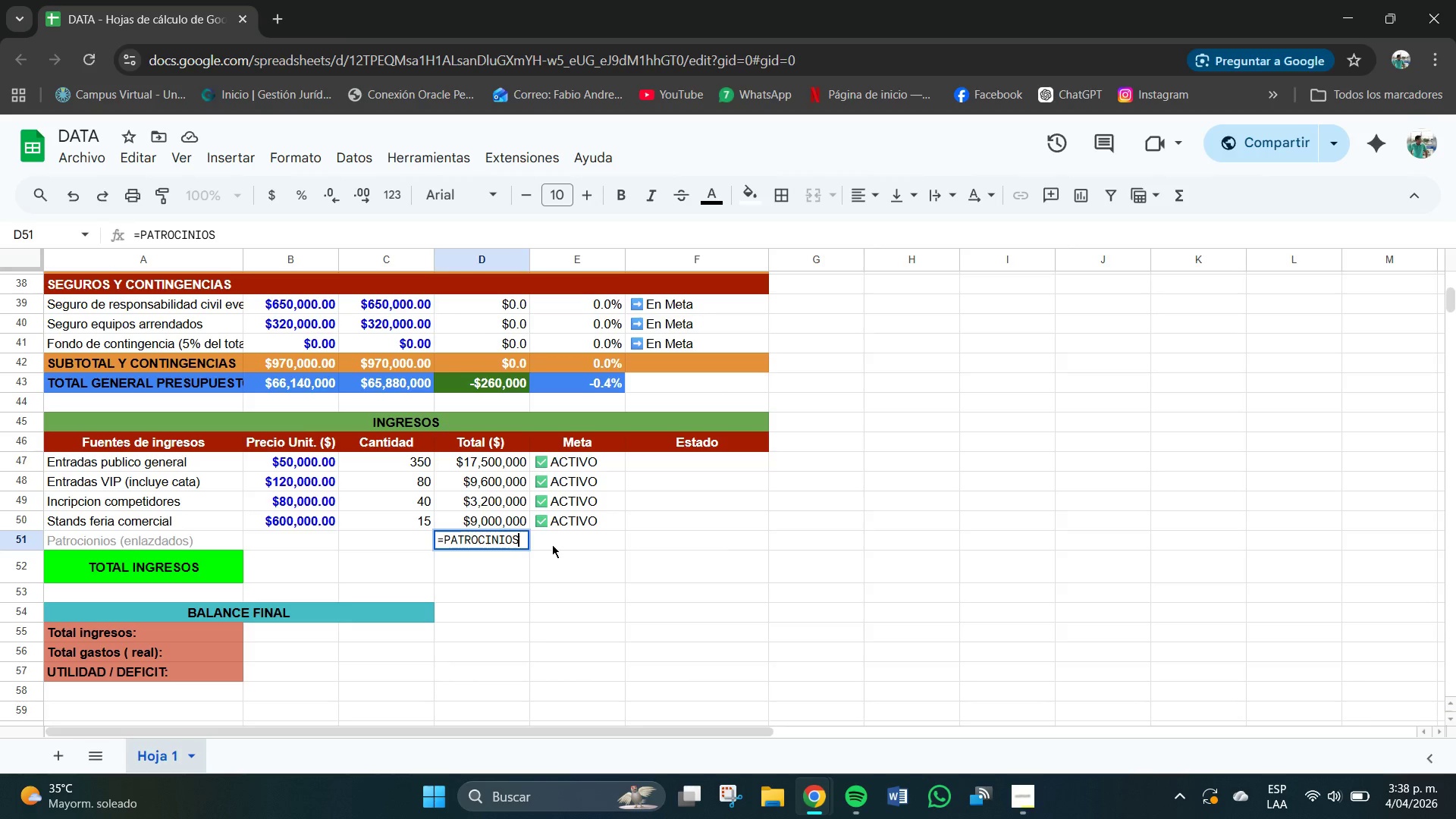 
type(!B26)
 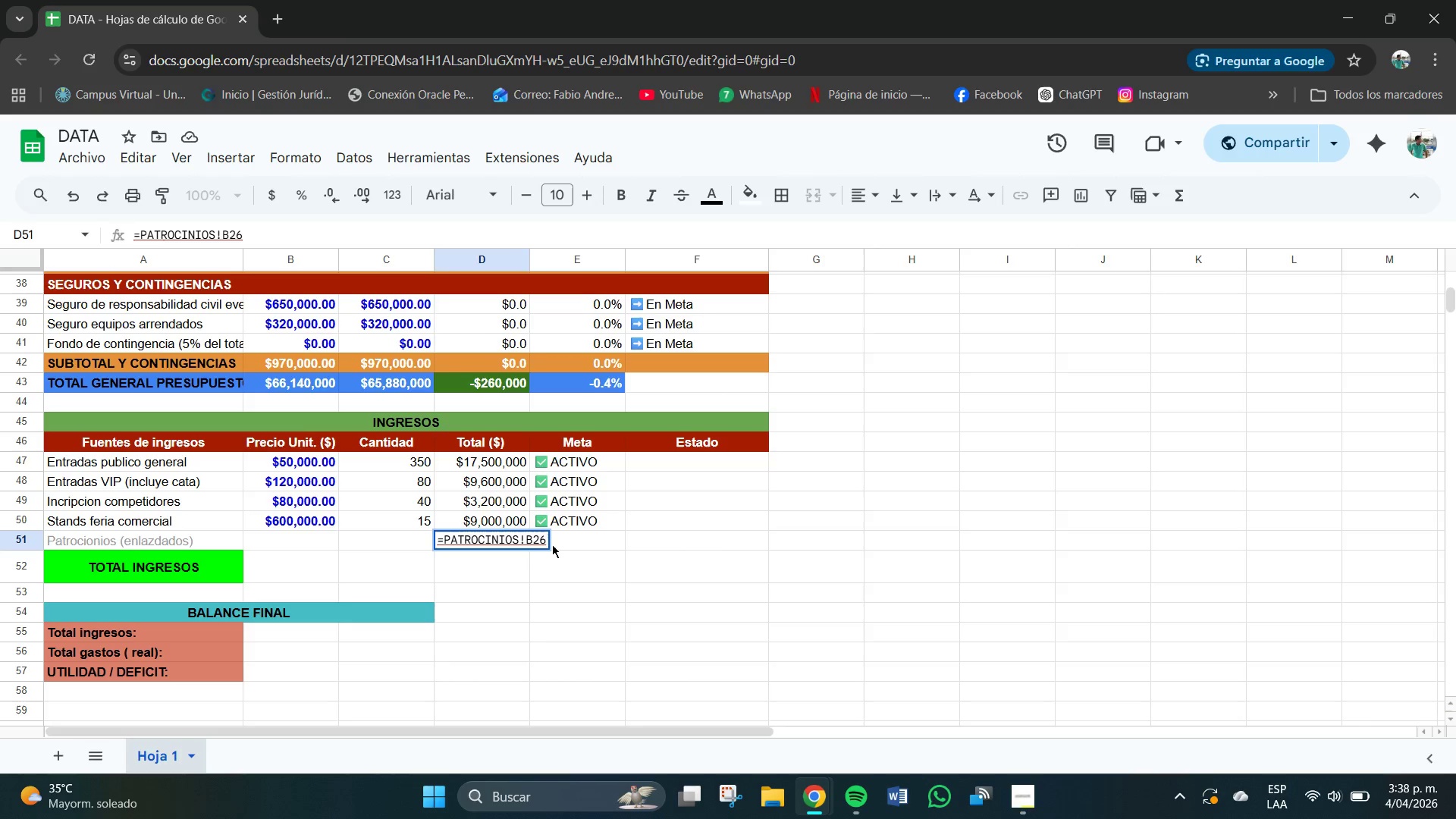 
key(Enter)
 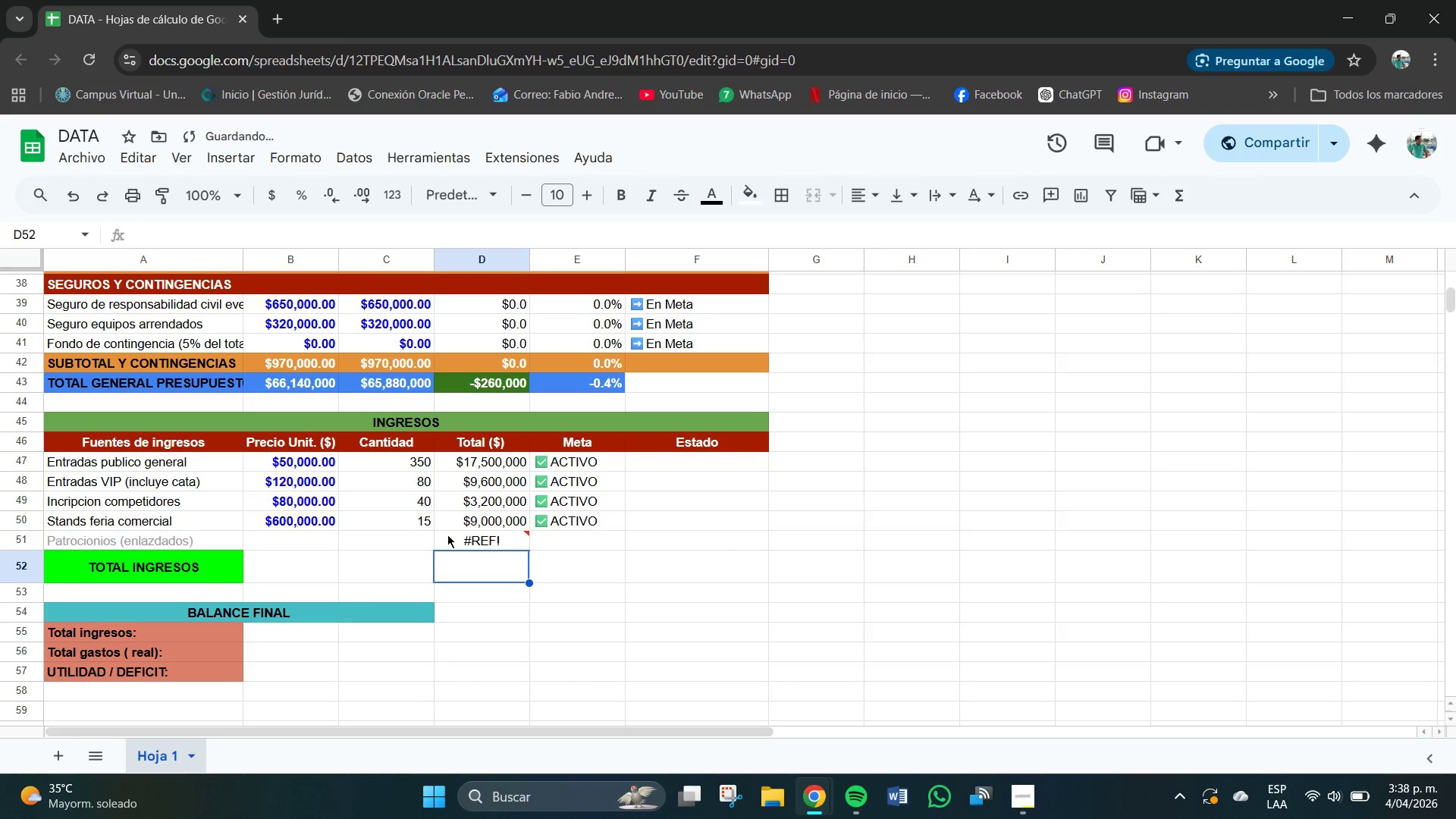 
key(Control+Z)
 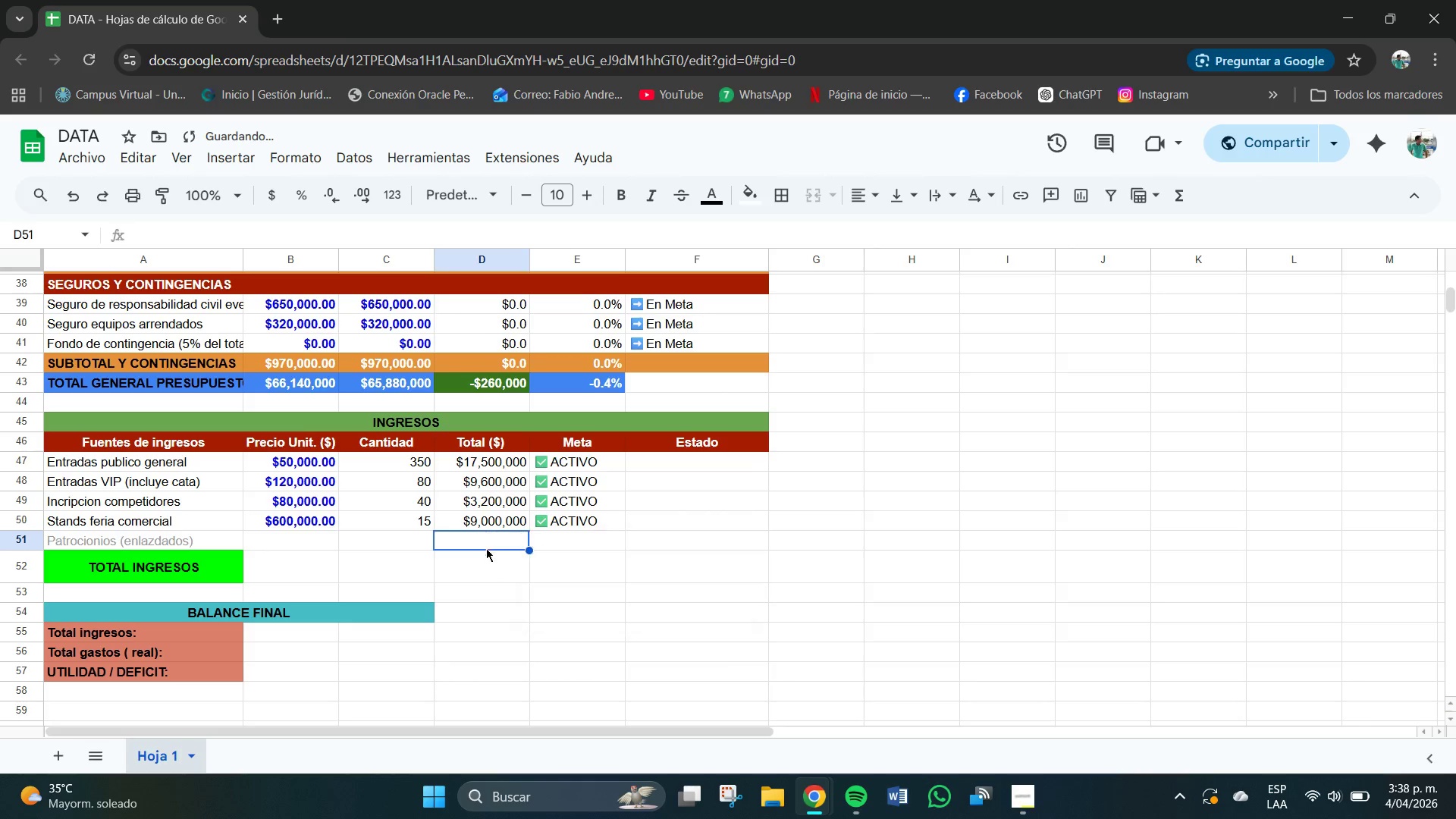 
double_click([486, 556])
 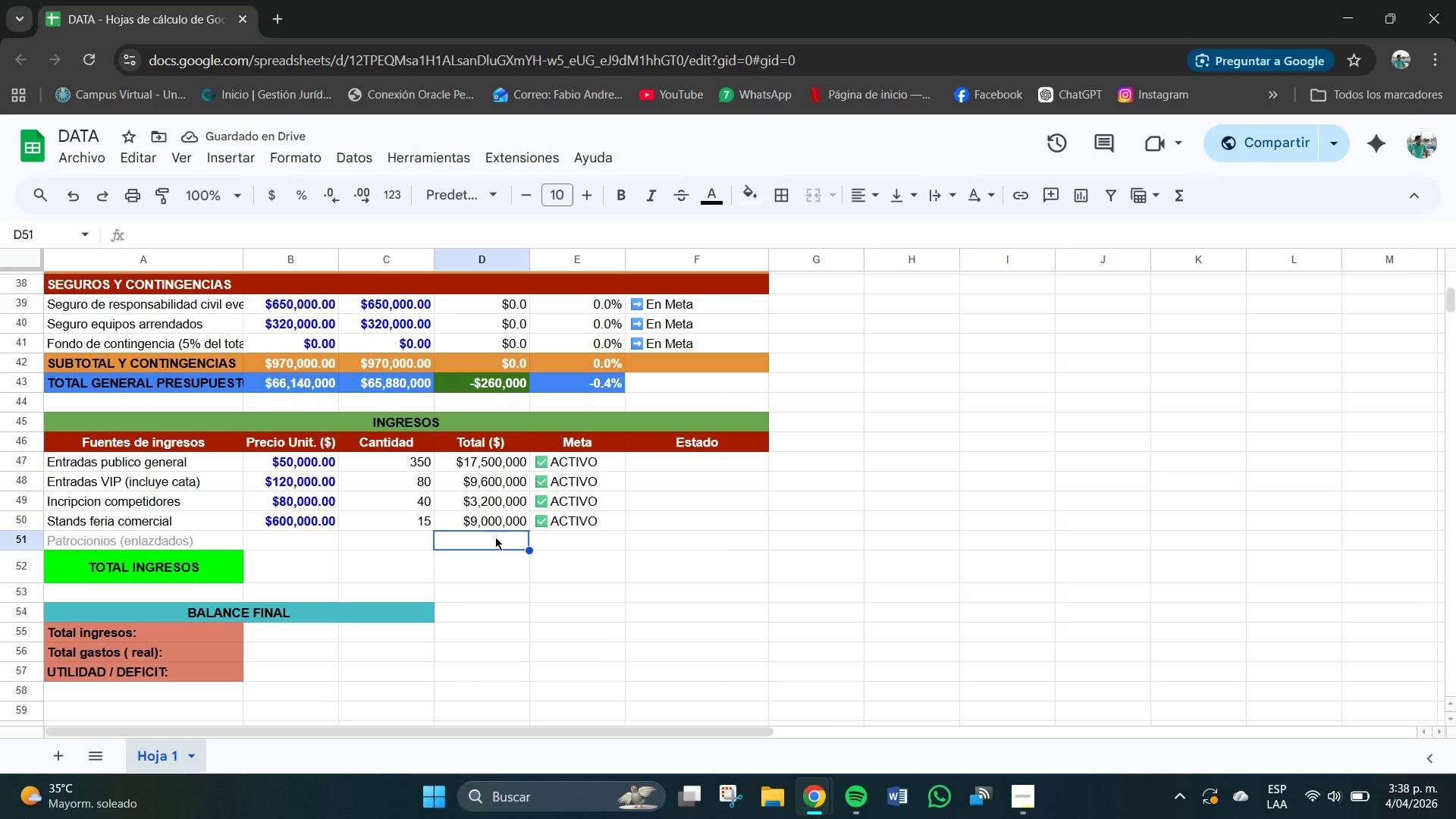 
type()PATROCINIOS!B26)
 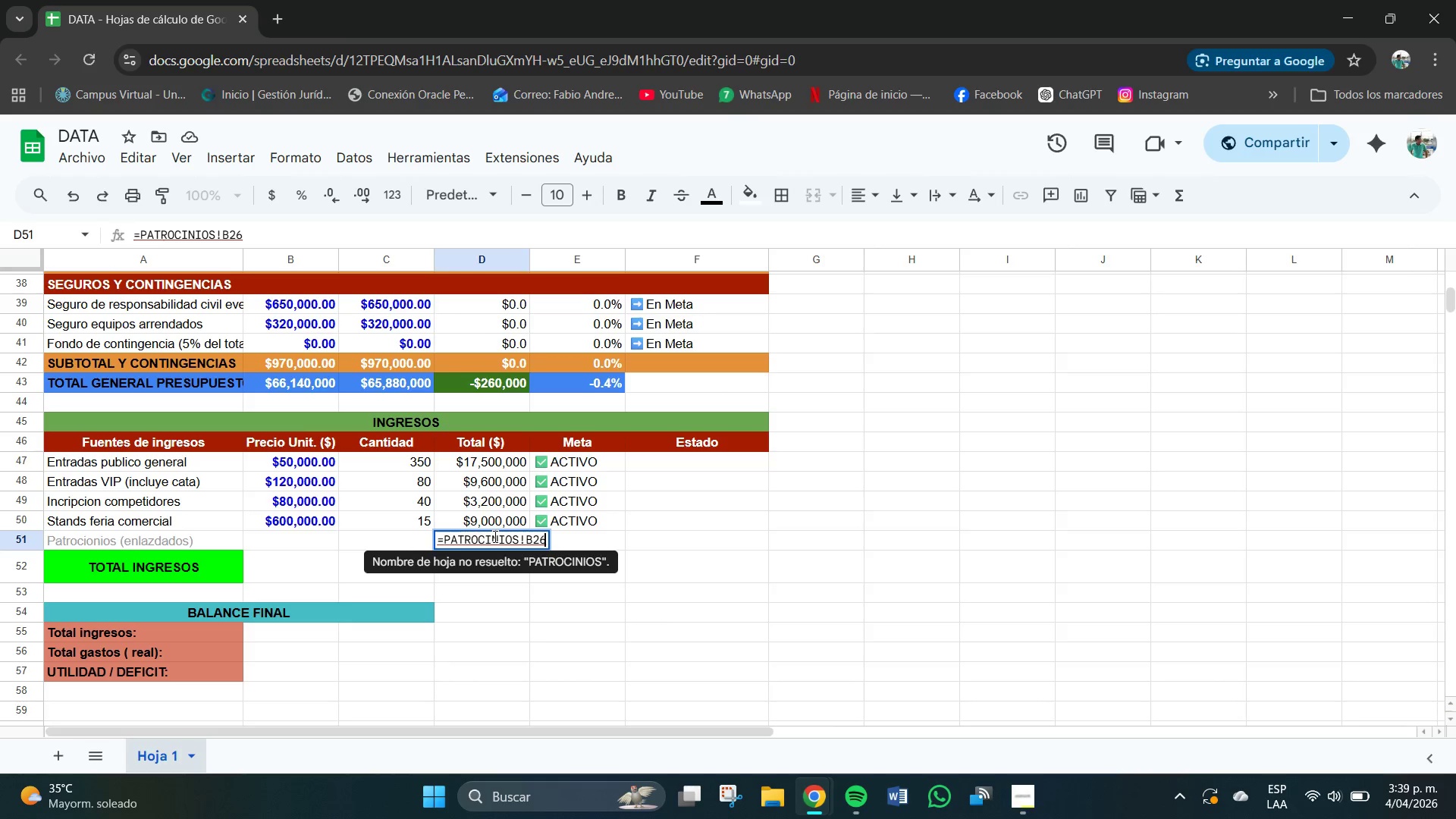 
wait(6.94)
 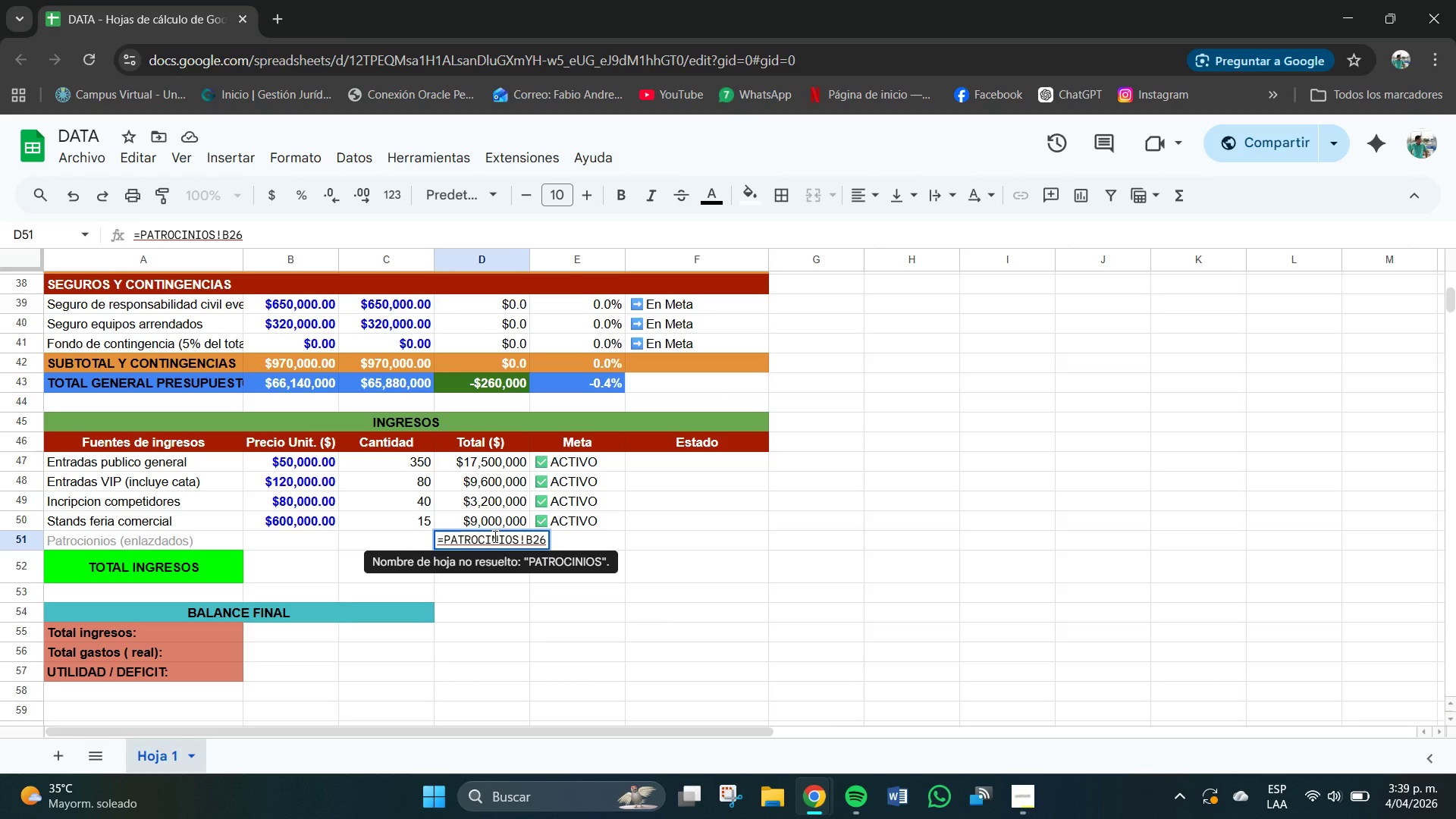 
hold_key(key=Backspace, duration=0.73)
 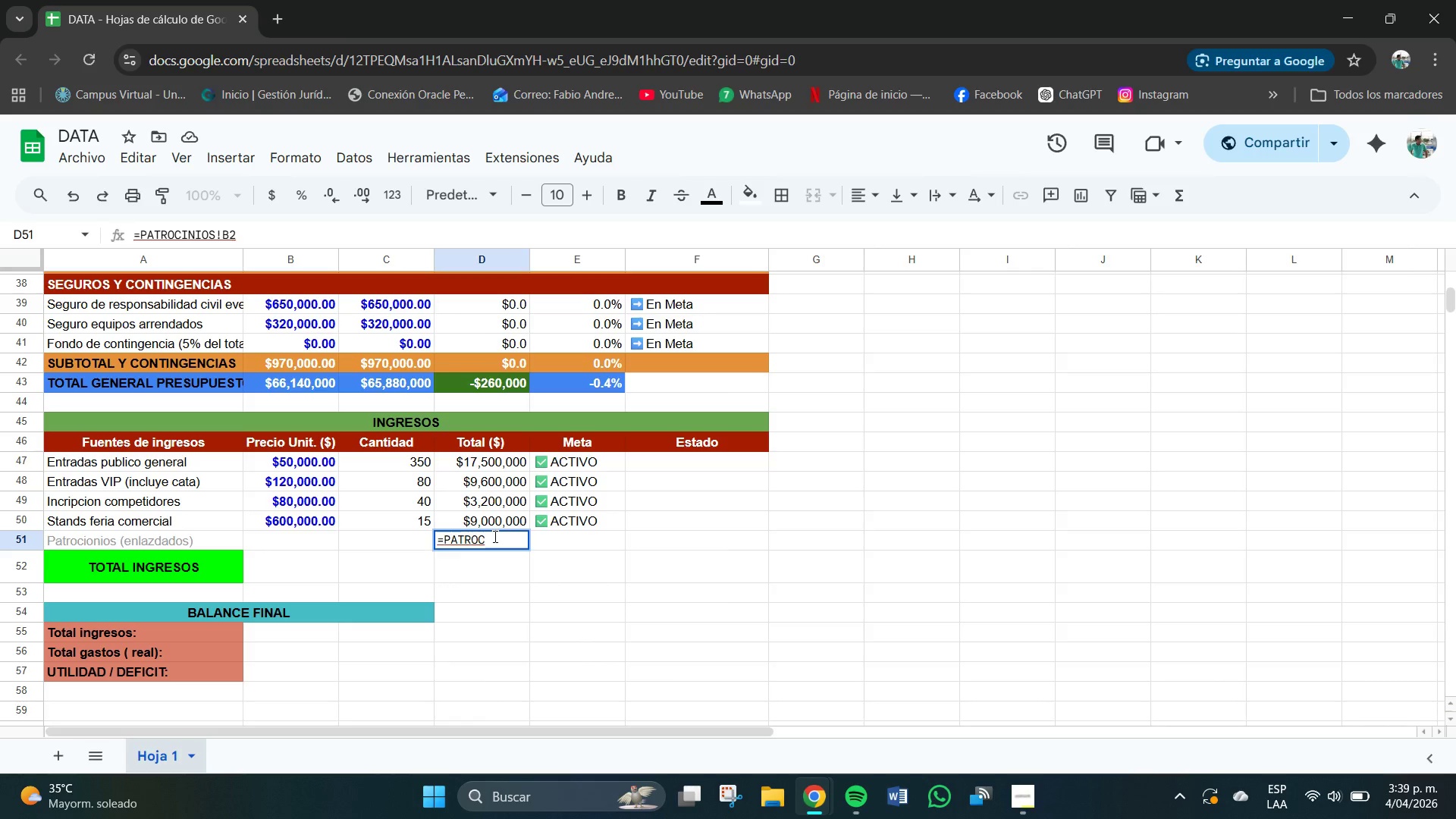 
key(Backspace)
 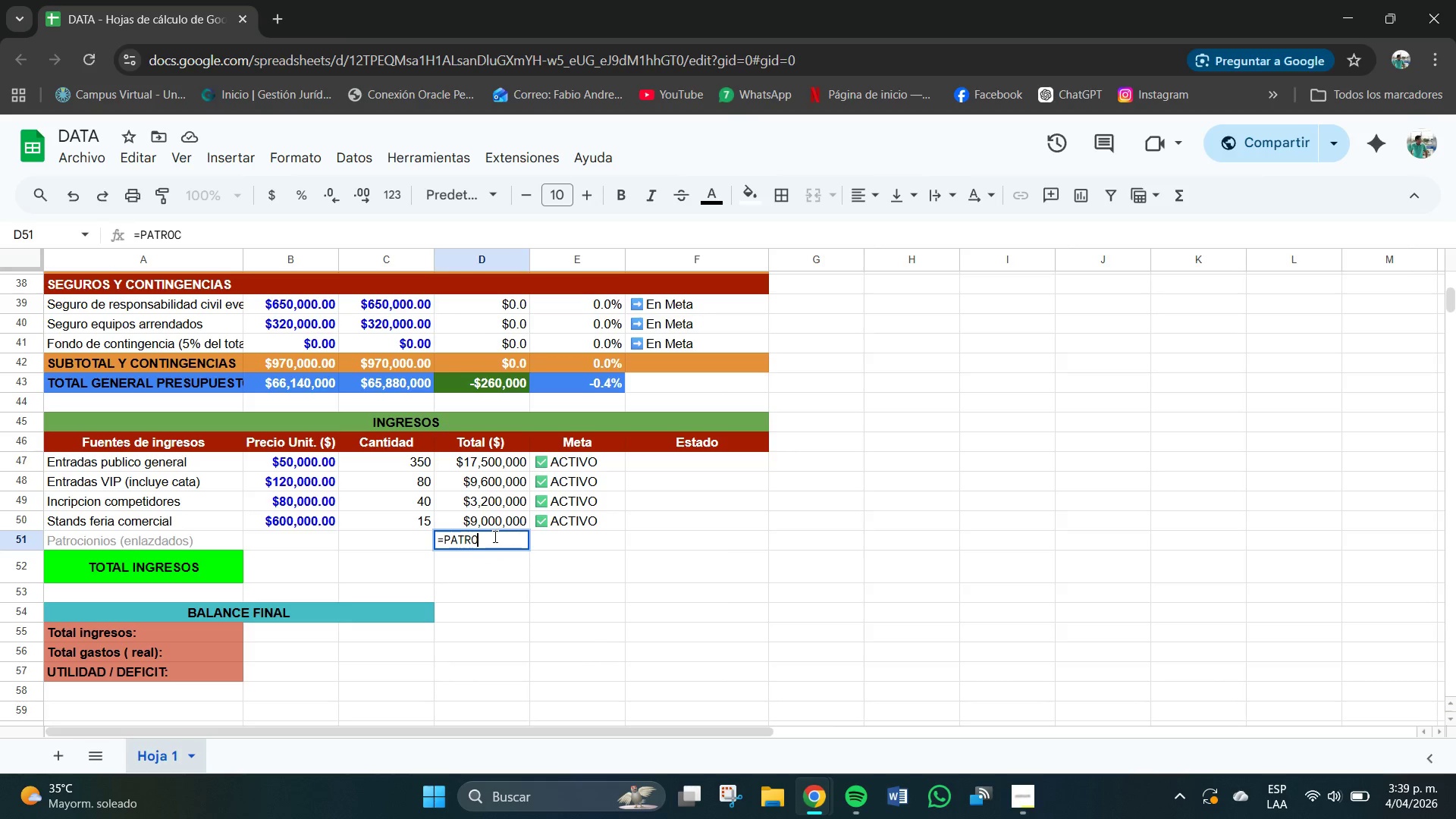 
key(Backspace)
 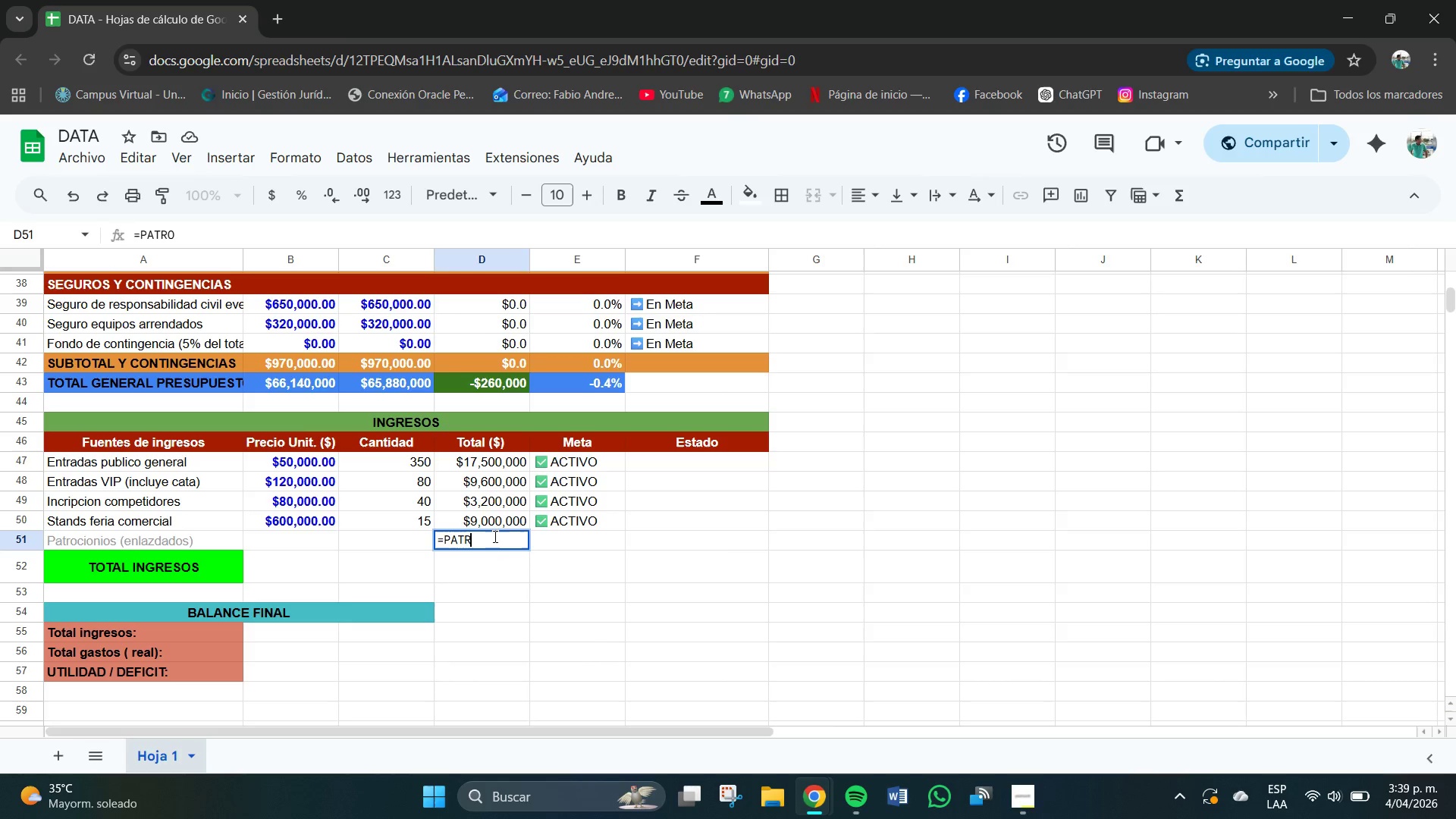 
key(Backspace)
 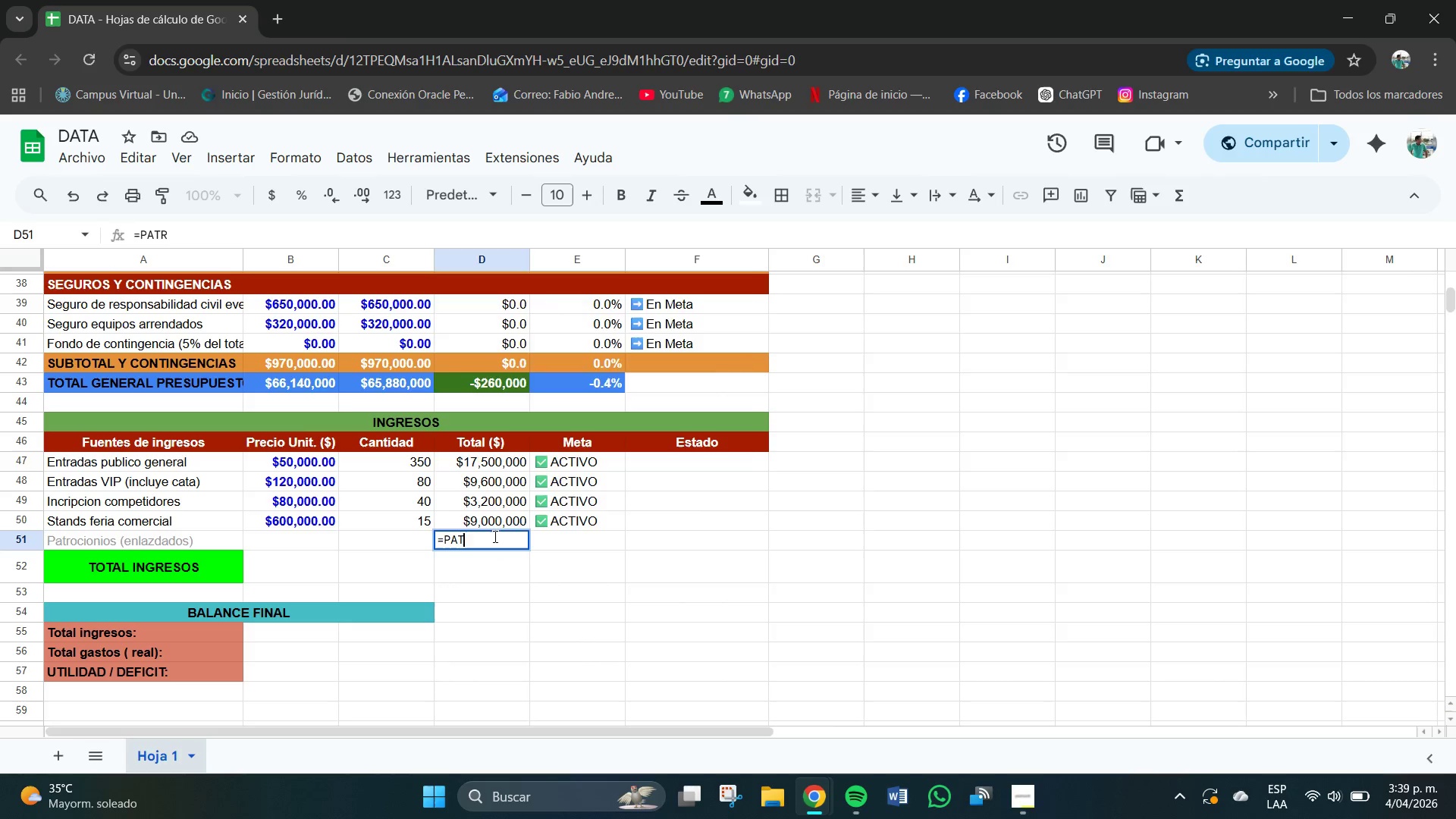 
key(Backspace)
 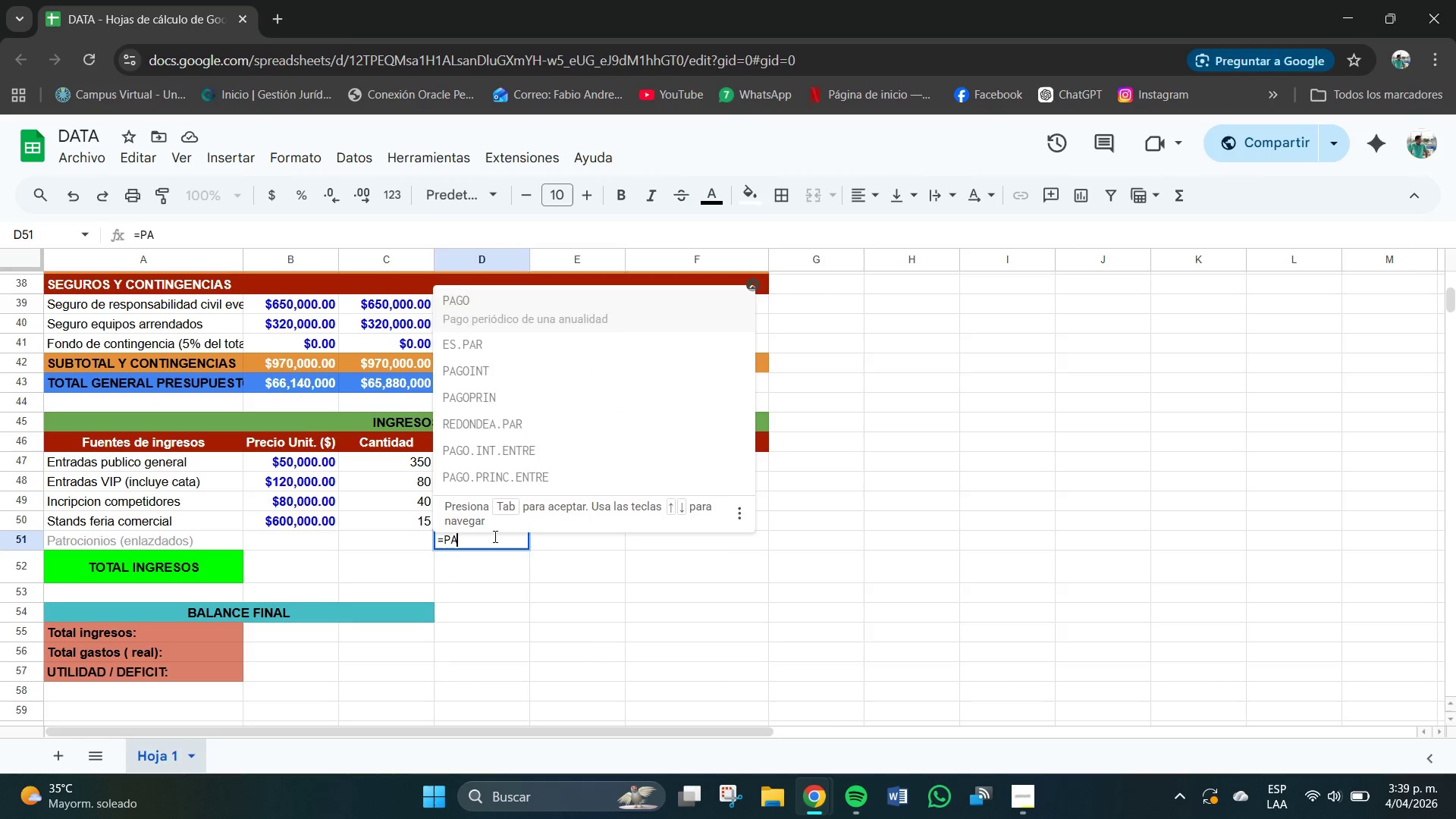 
key(Backspace)
 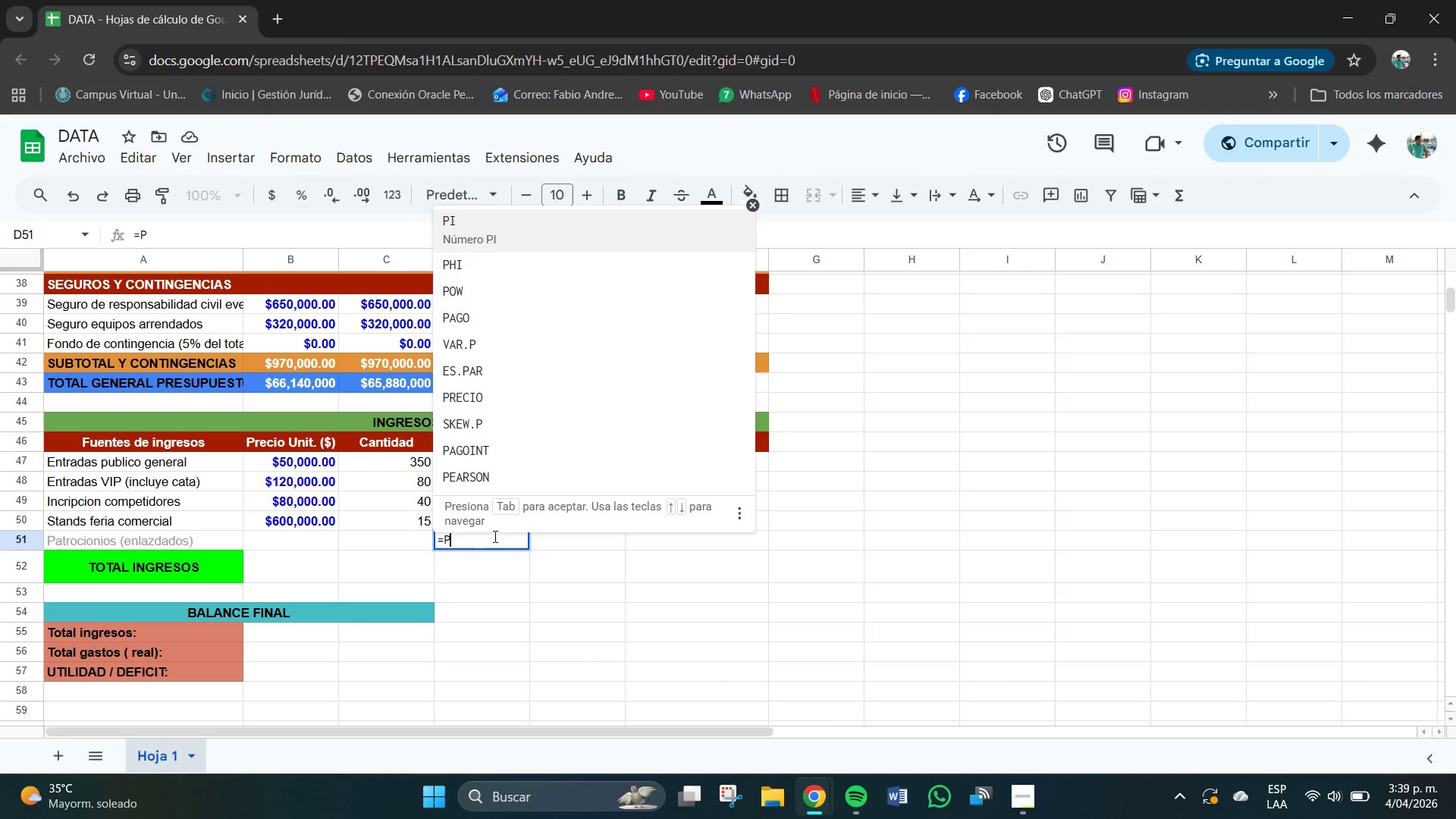 
key(Backspace)
 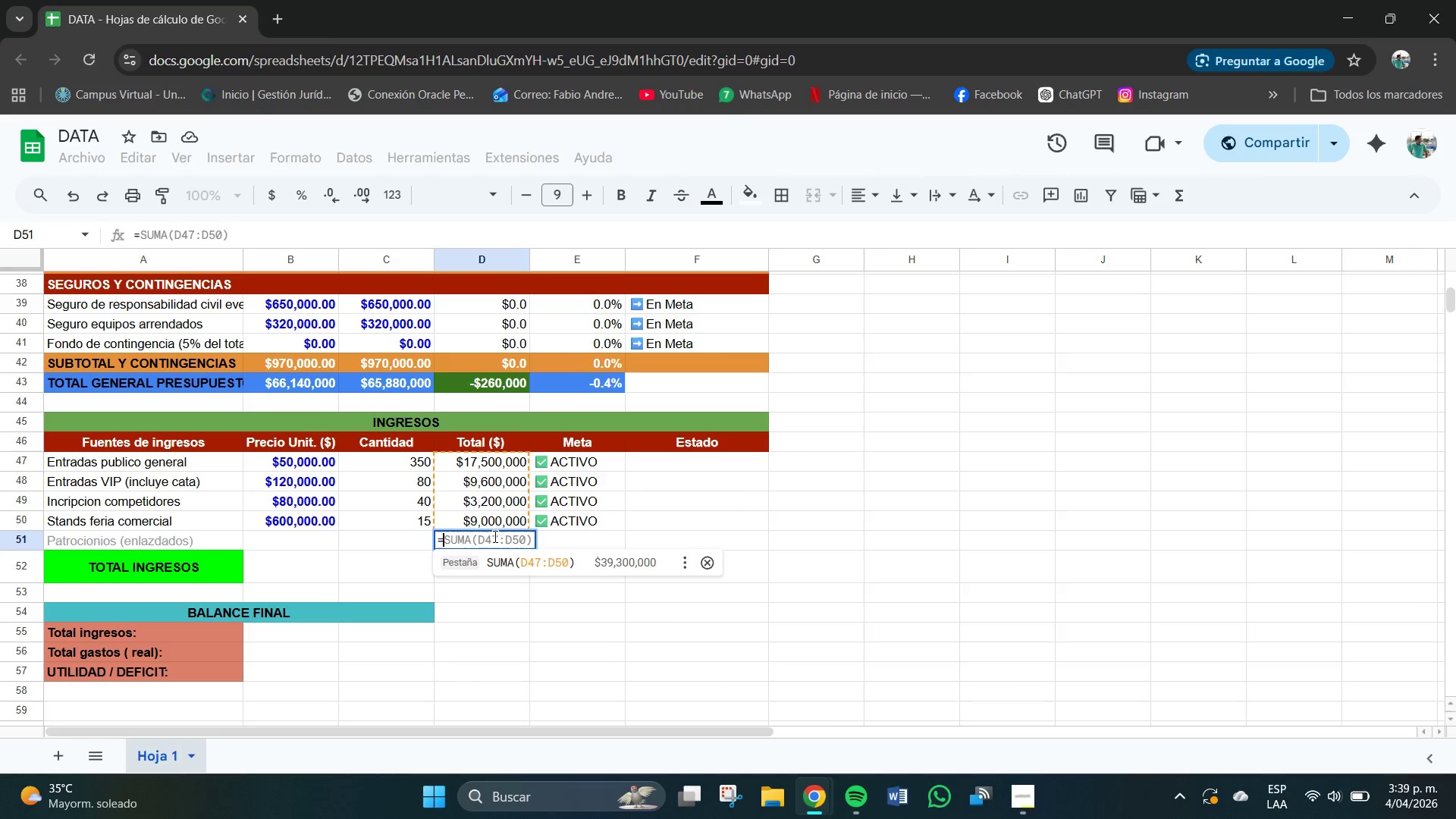 
key(Backspace)
 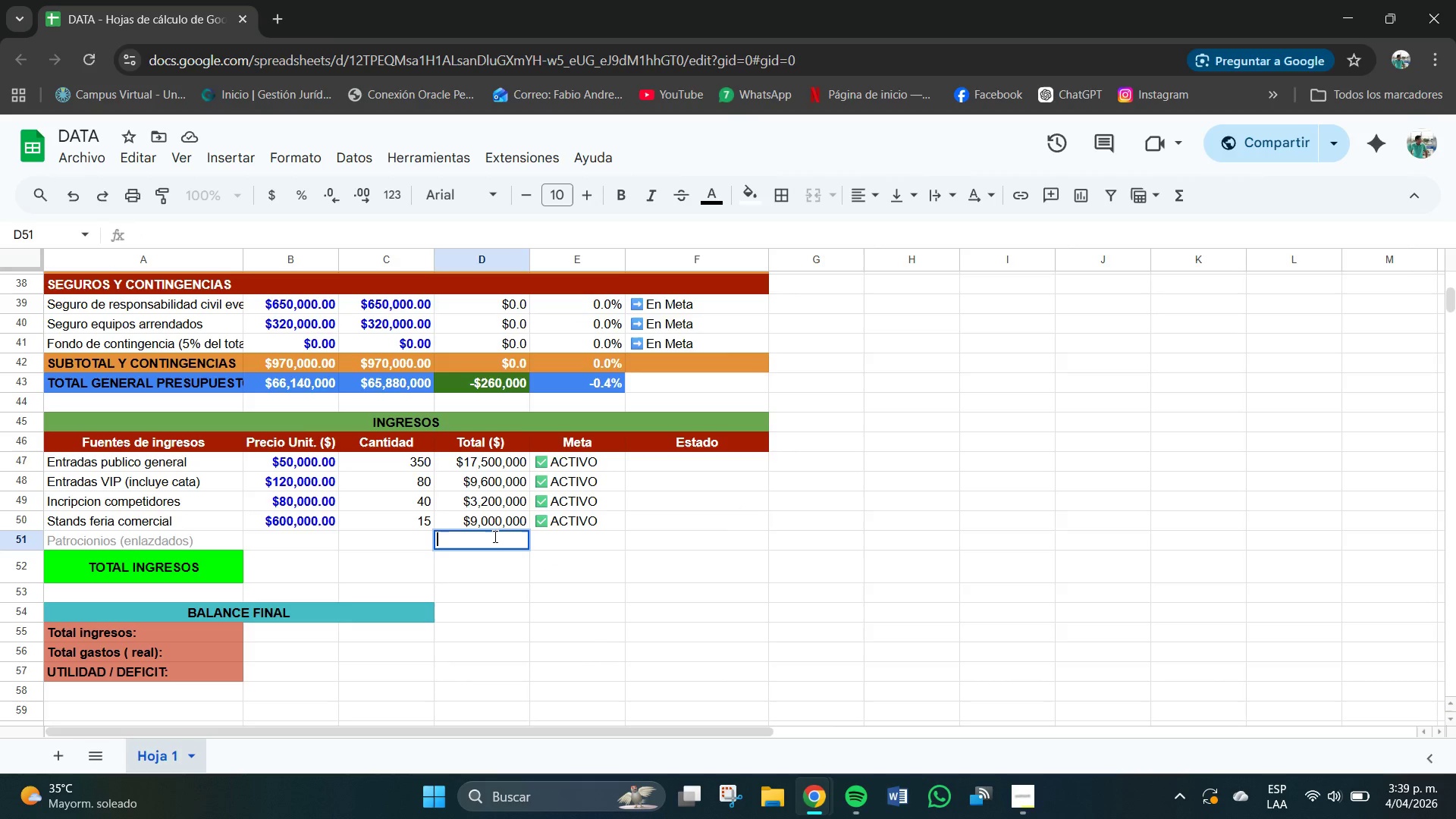 
left_click([509, 519])
 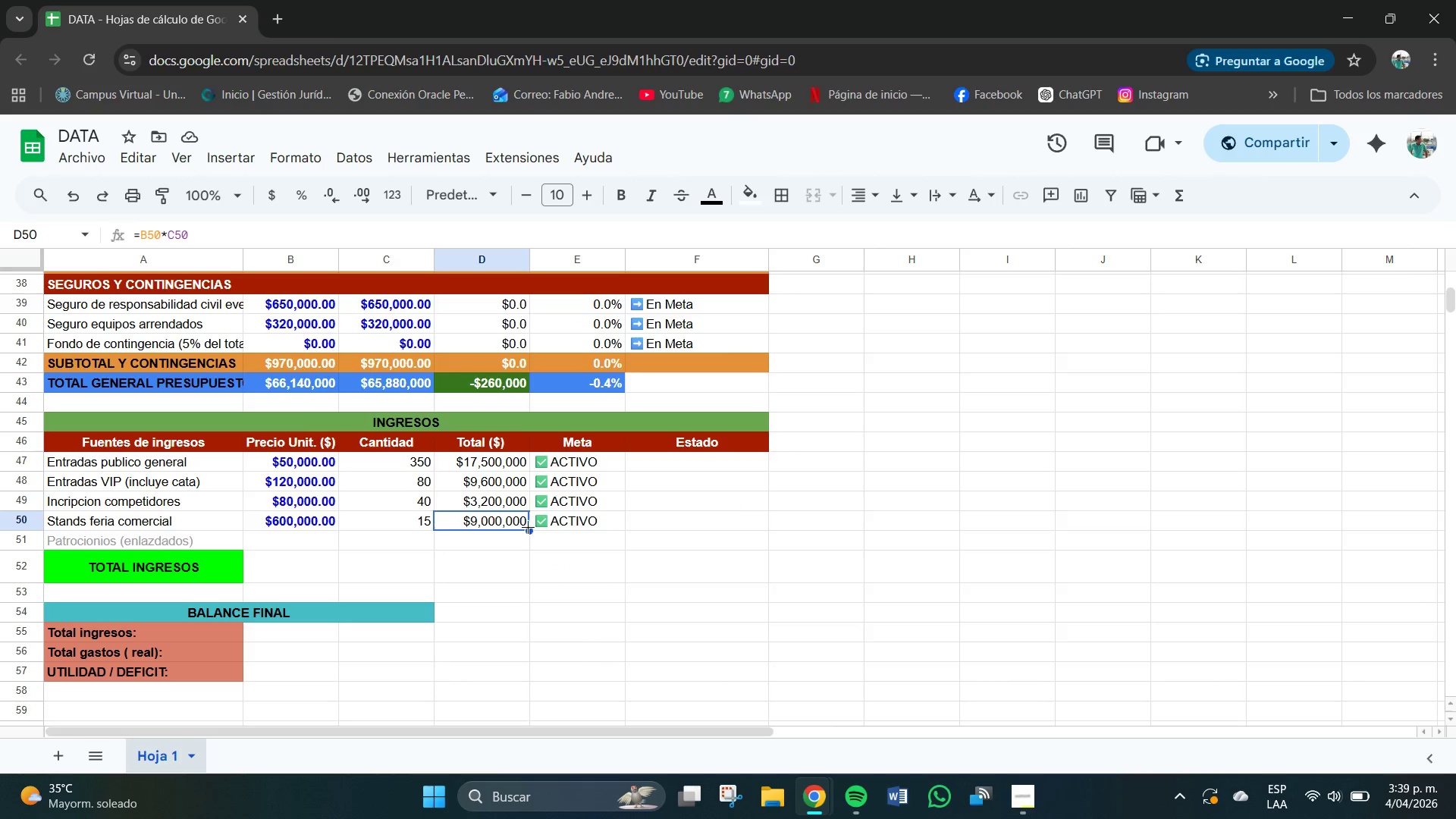 
left_click_drag(start_coordinate=[528, 529], to_coordinate=[528, 549])
 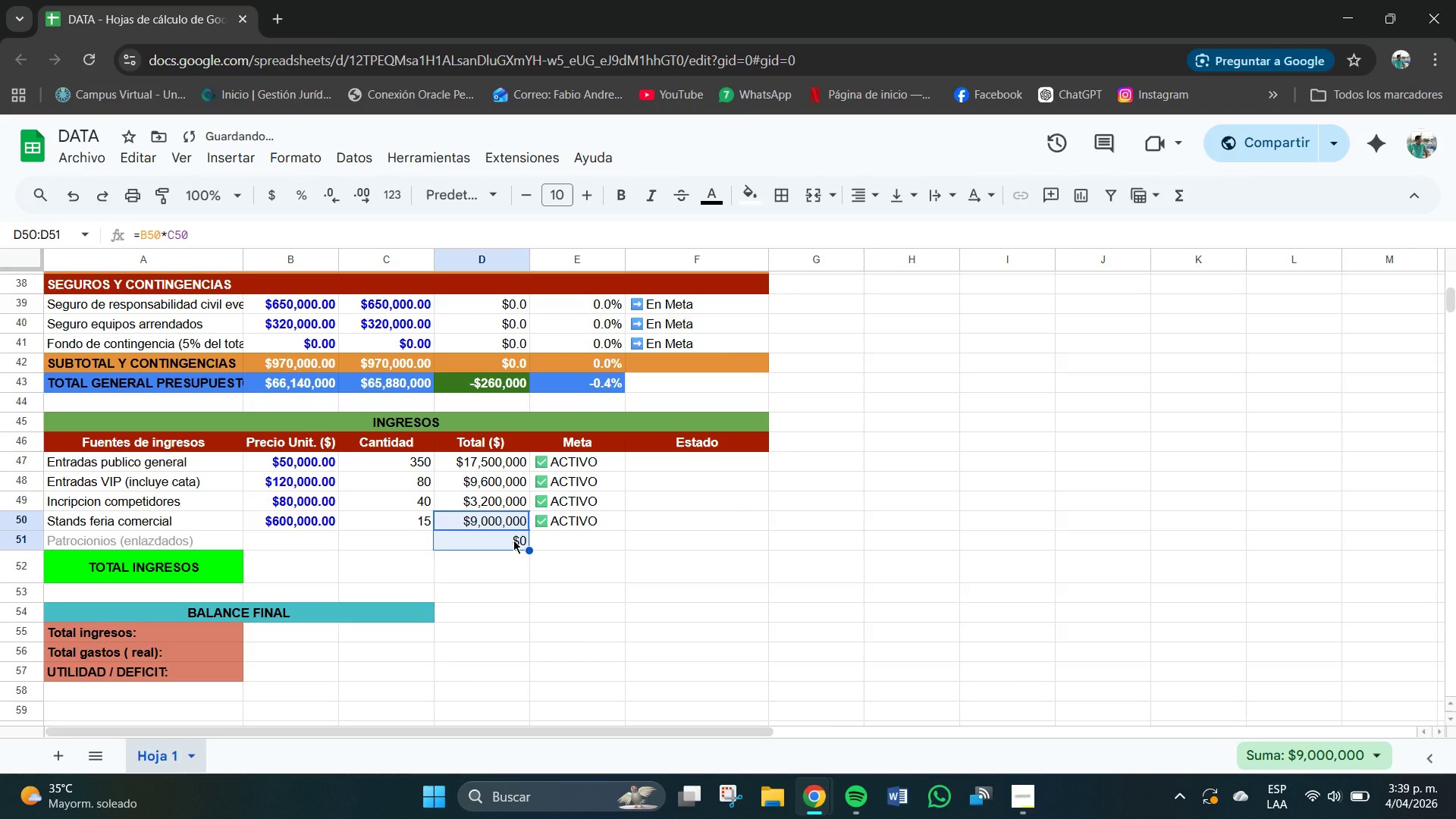 
key(Control+Z)
 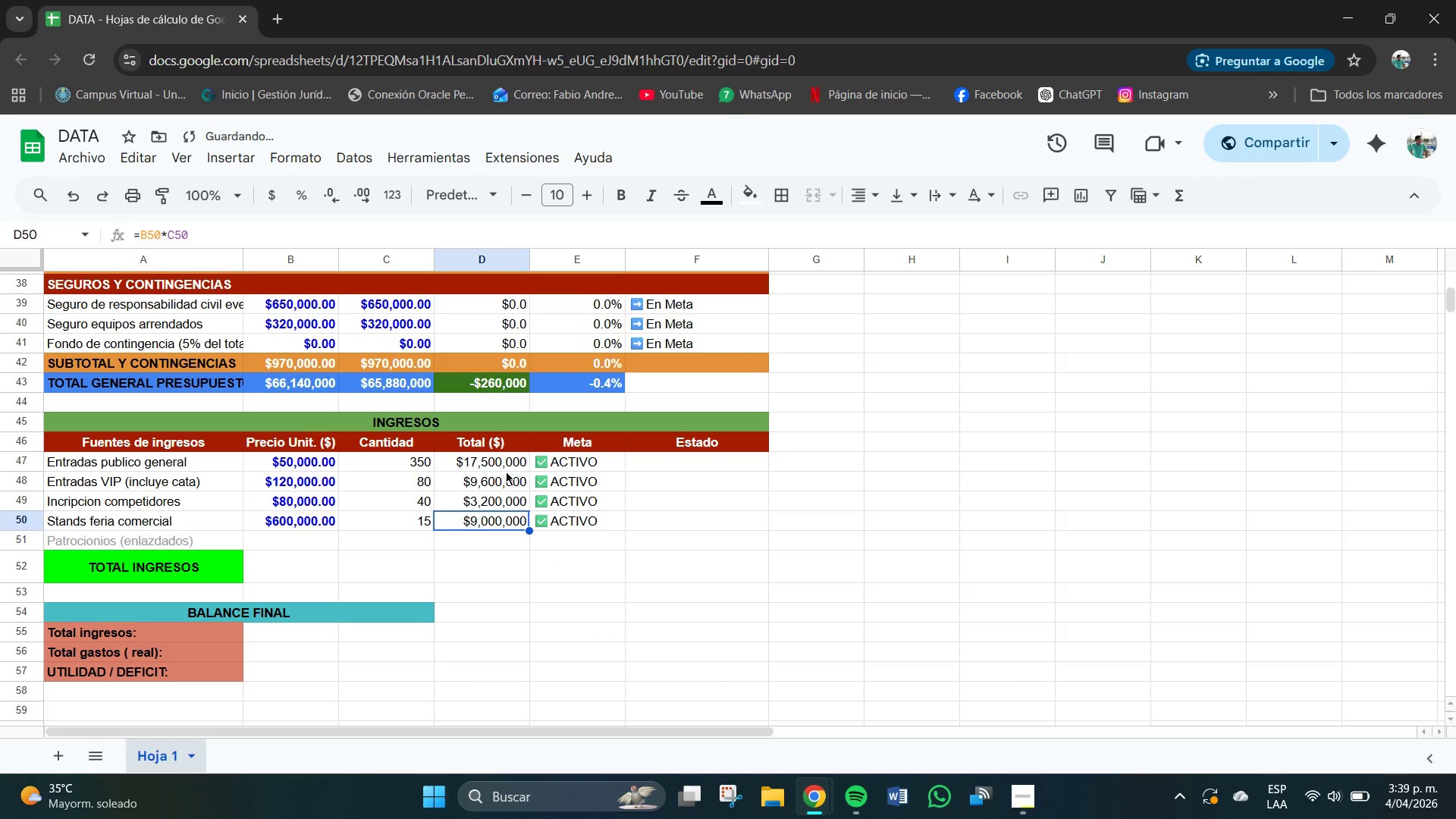 
left_click([504, 457])
 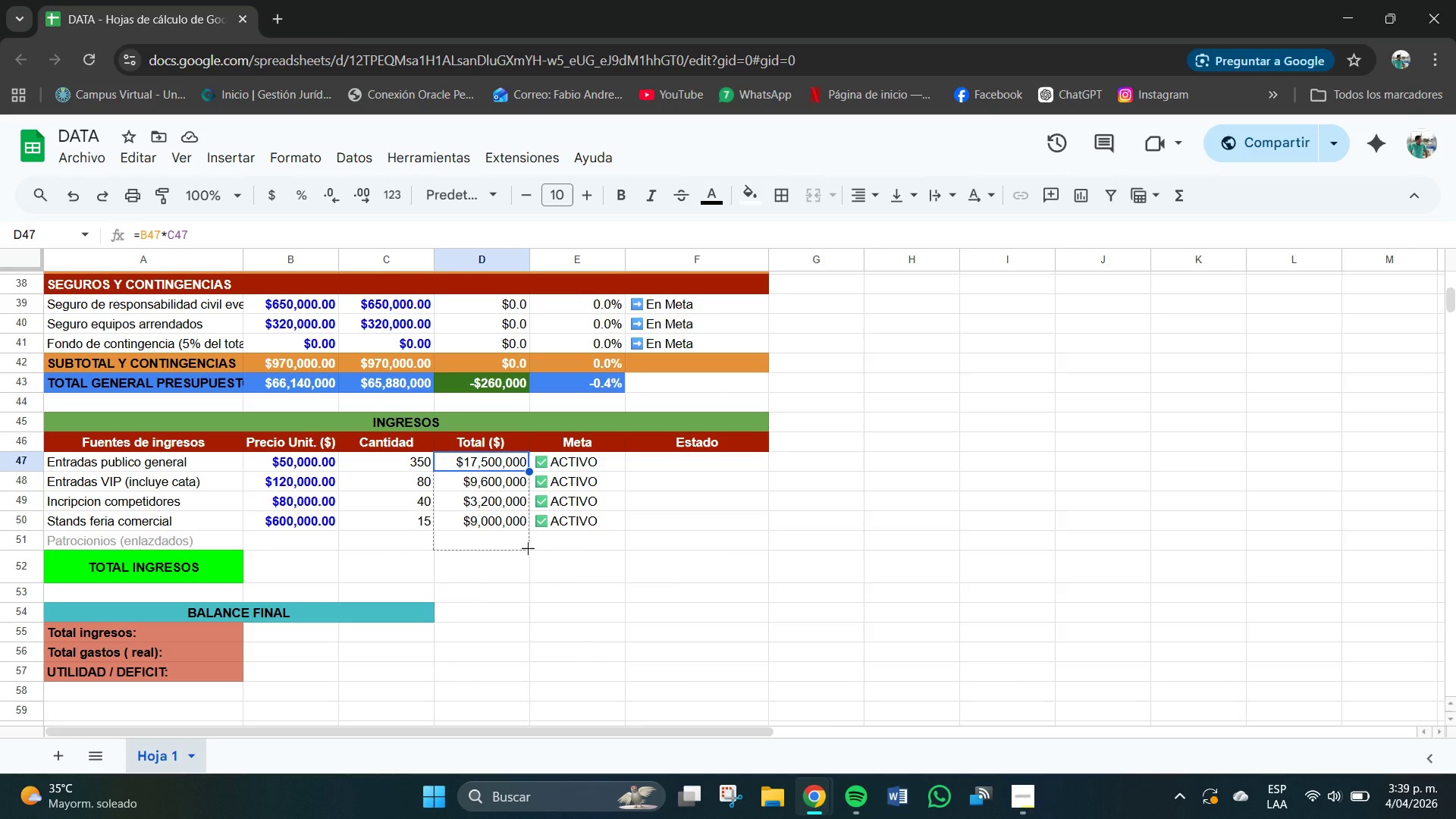 
wait(15.69)
 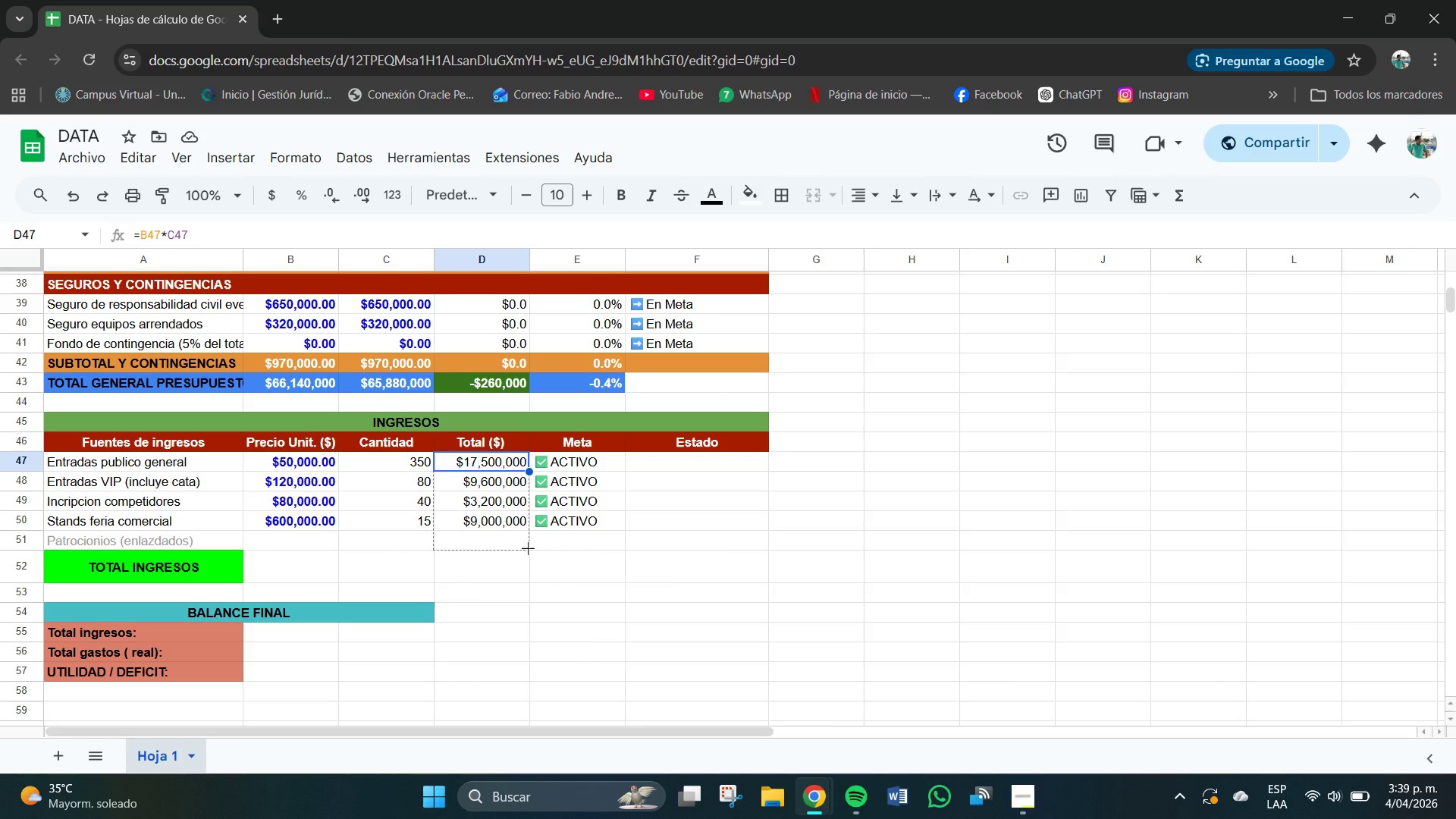 
left_click([480, 536])
 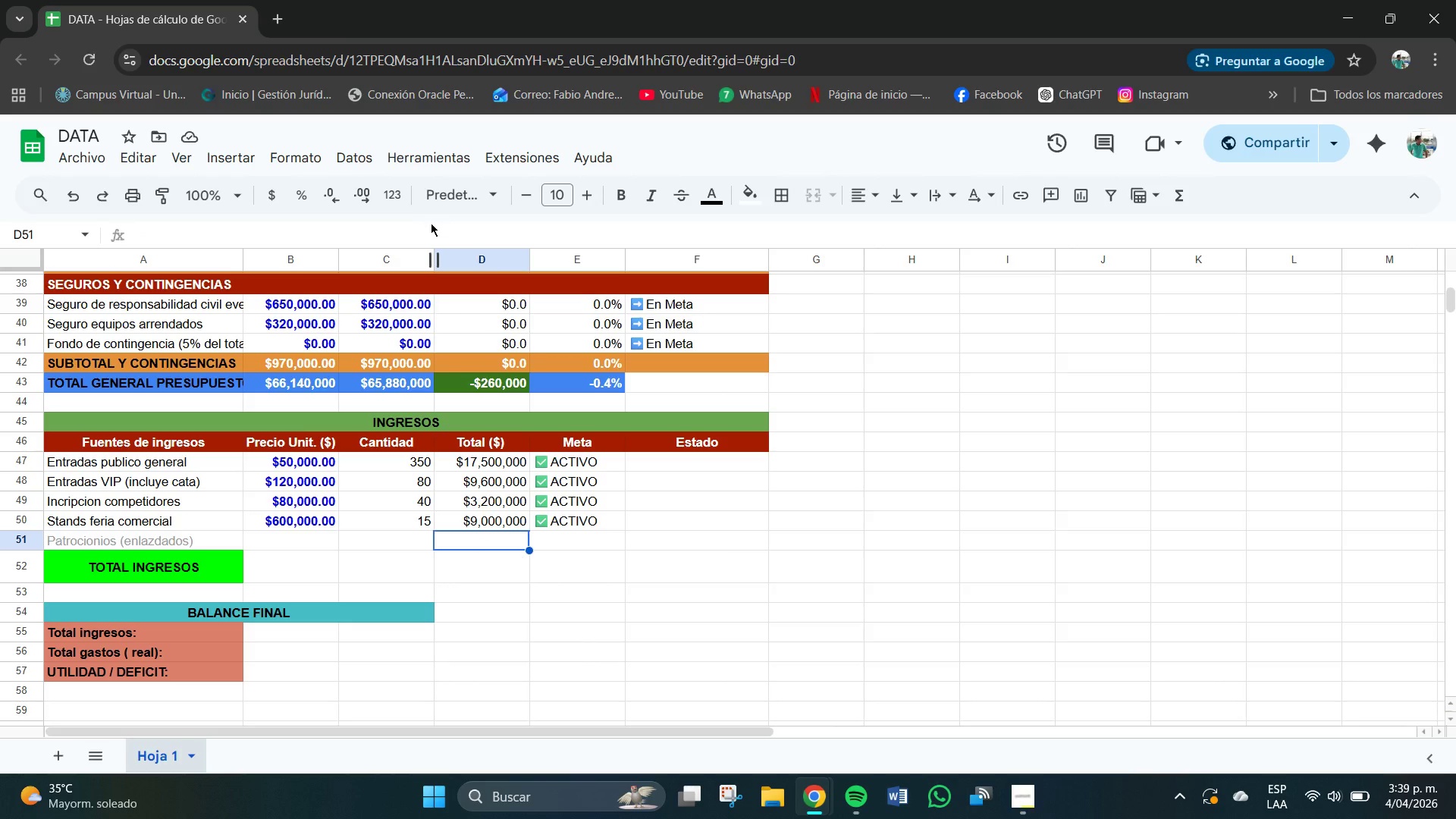 
right_click([460, 230])
 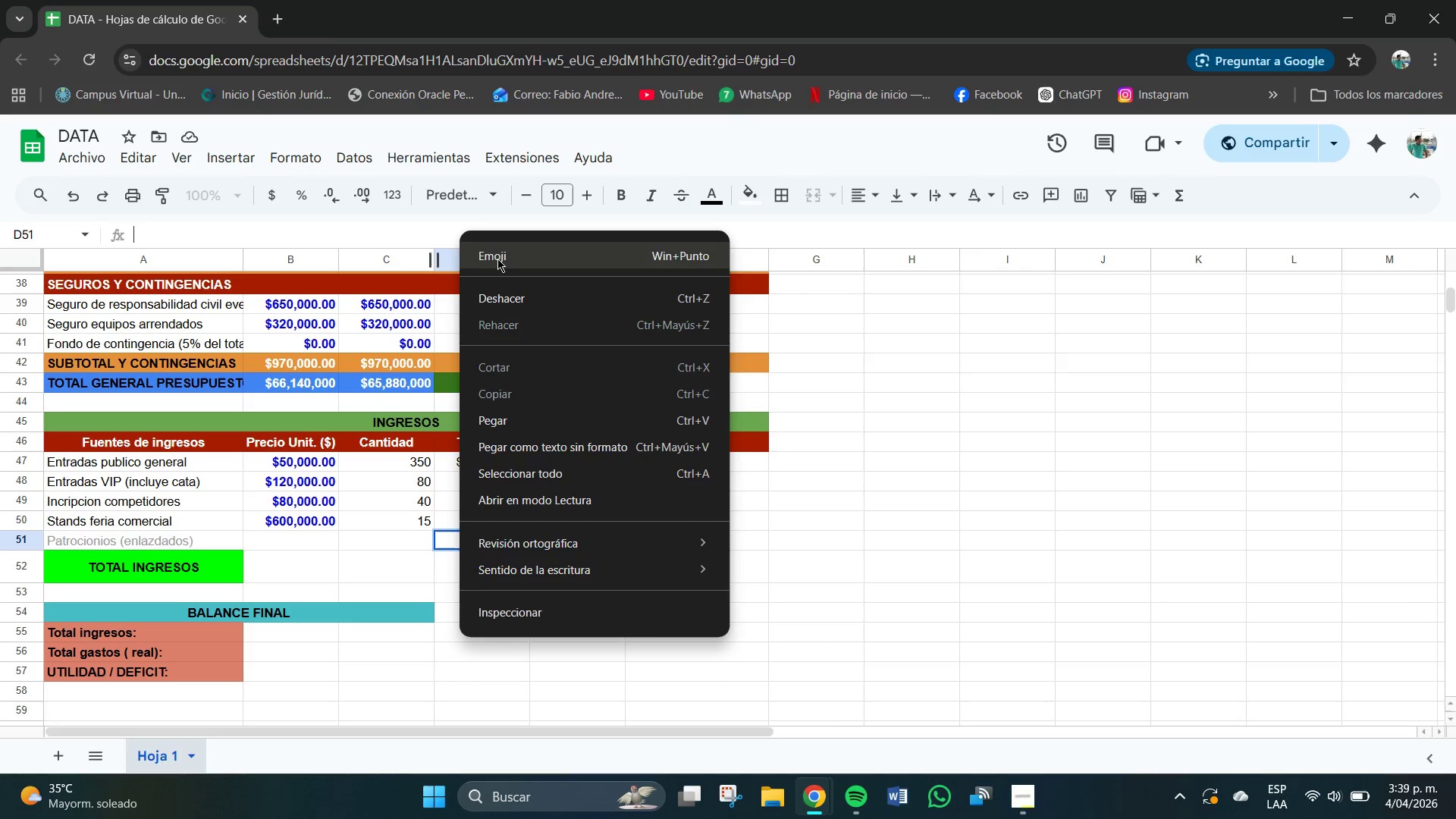 
left_click([498, 259])
 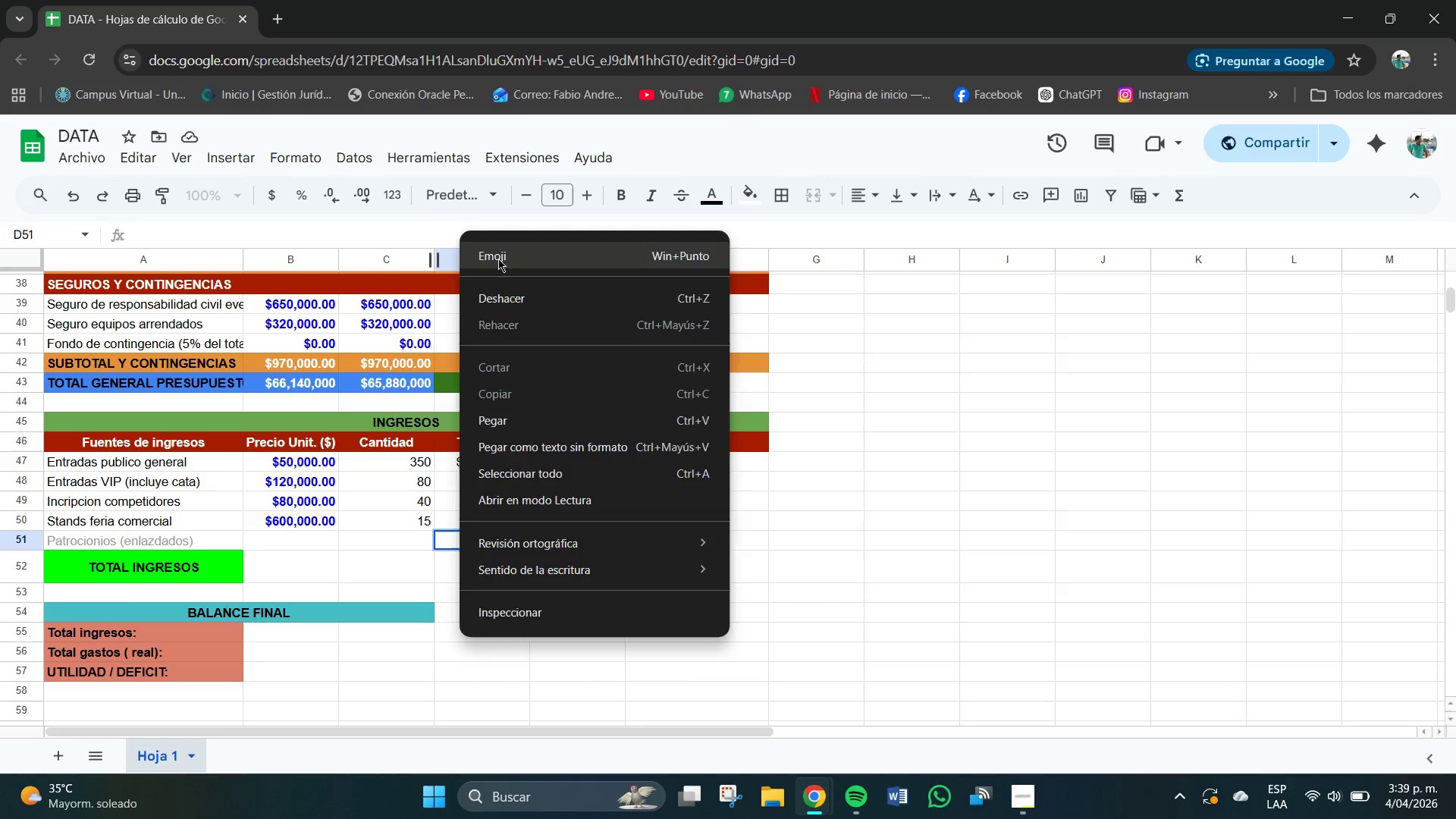 
key(Meta+Period)
 